 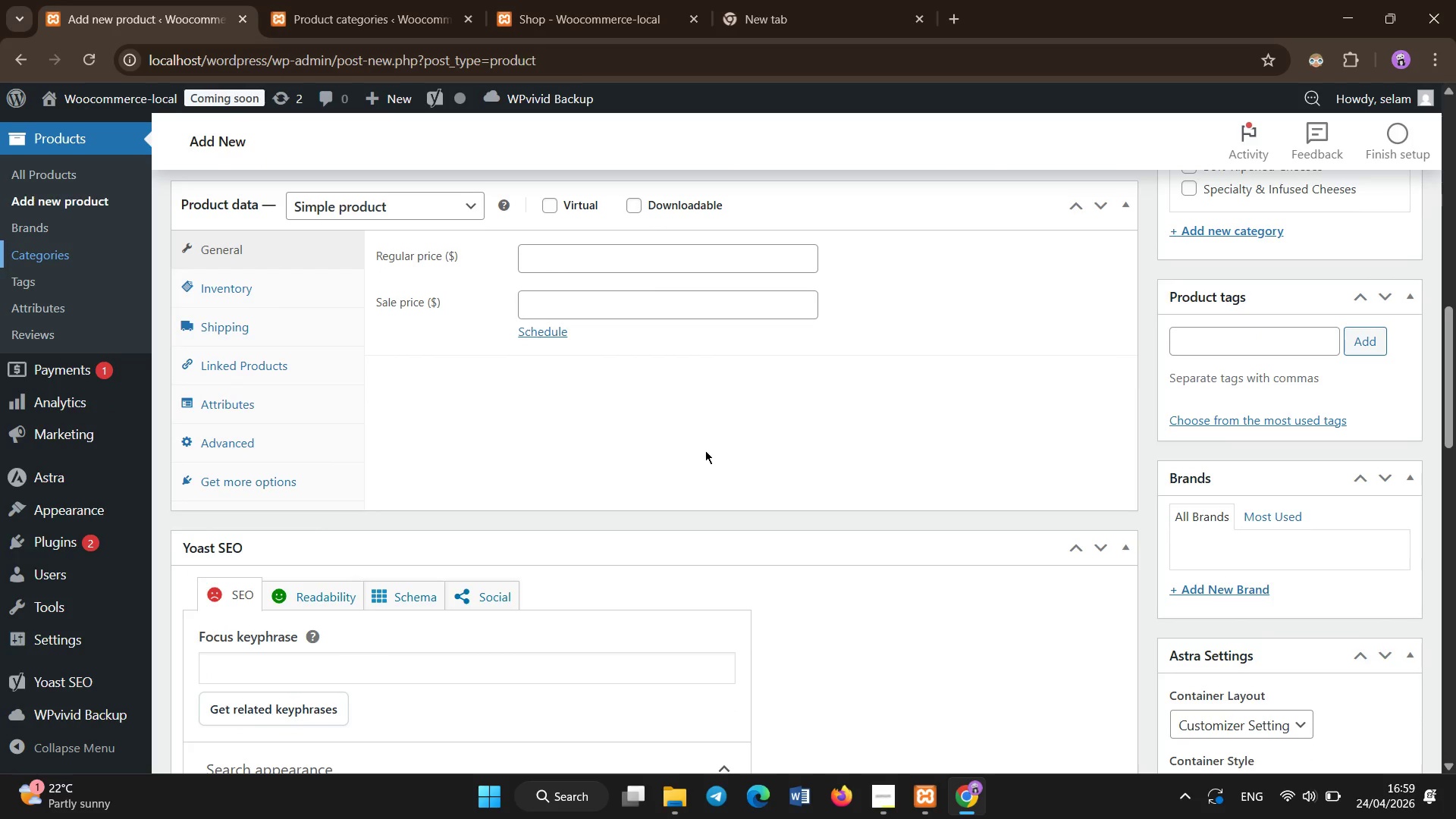 
scroll: coordinate [705, 450], scroll_direction: up, amount: 1.0
 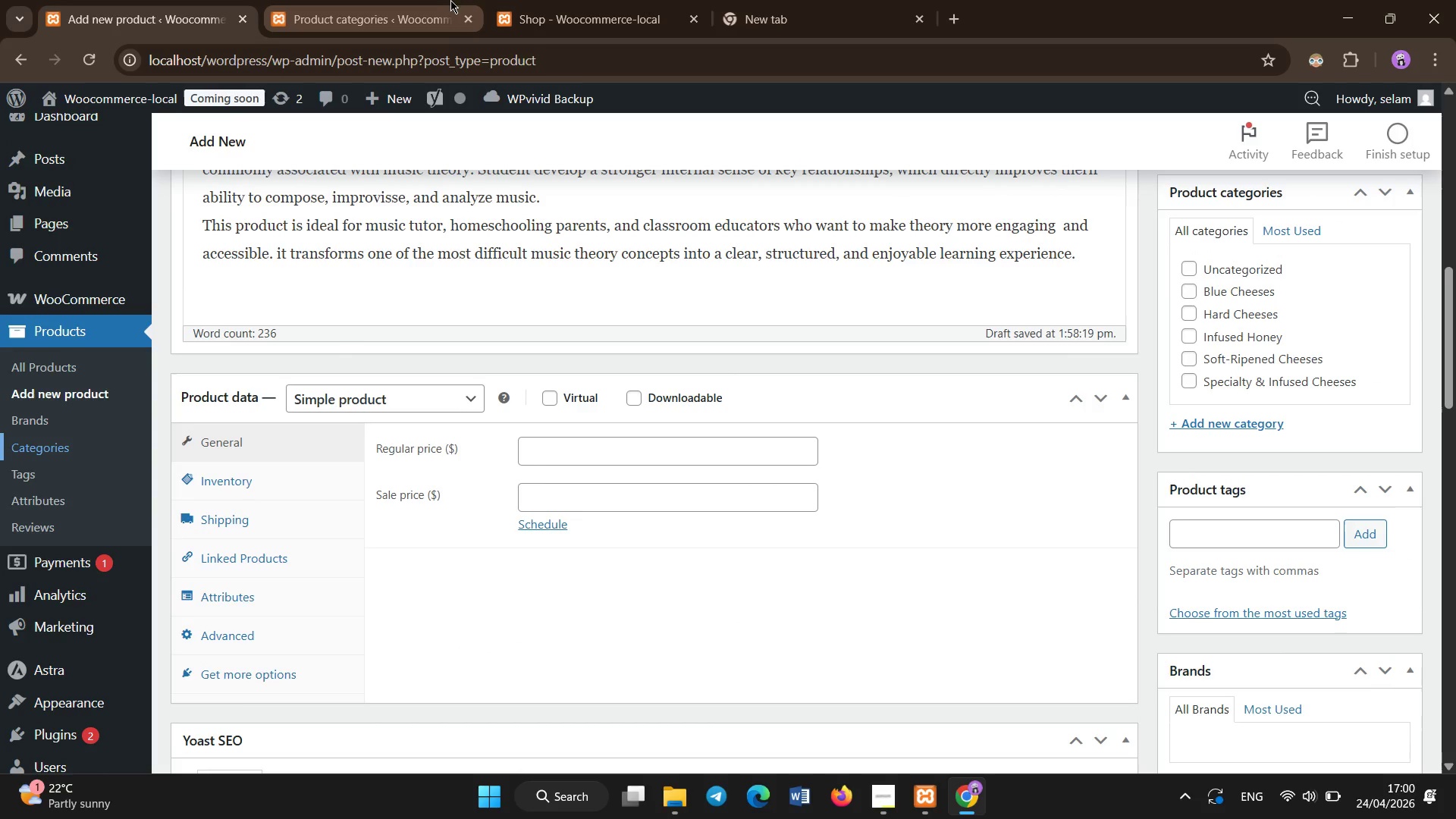 
left_click([444, 0])
 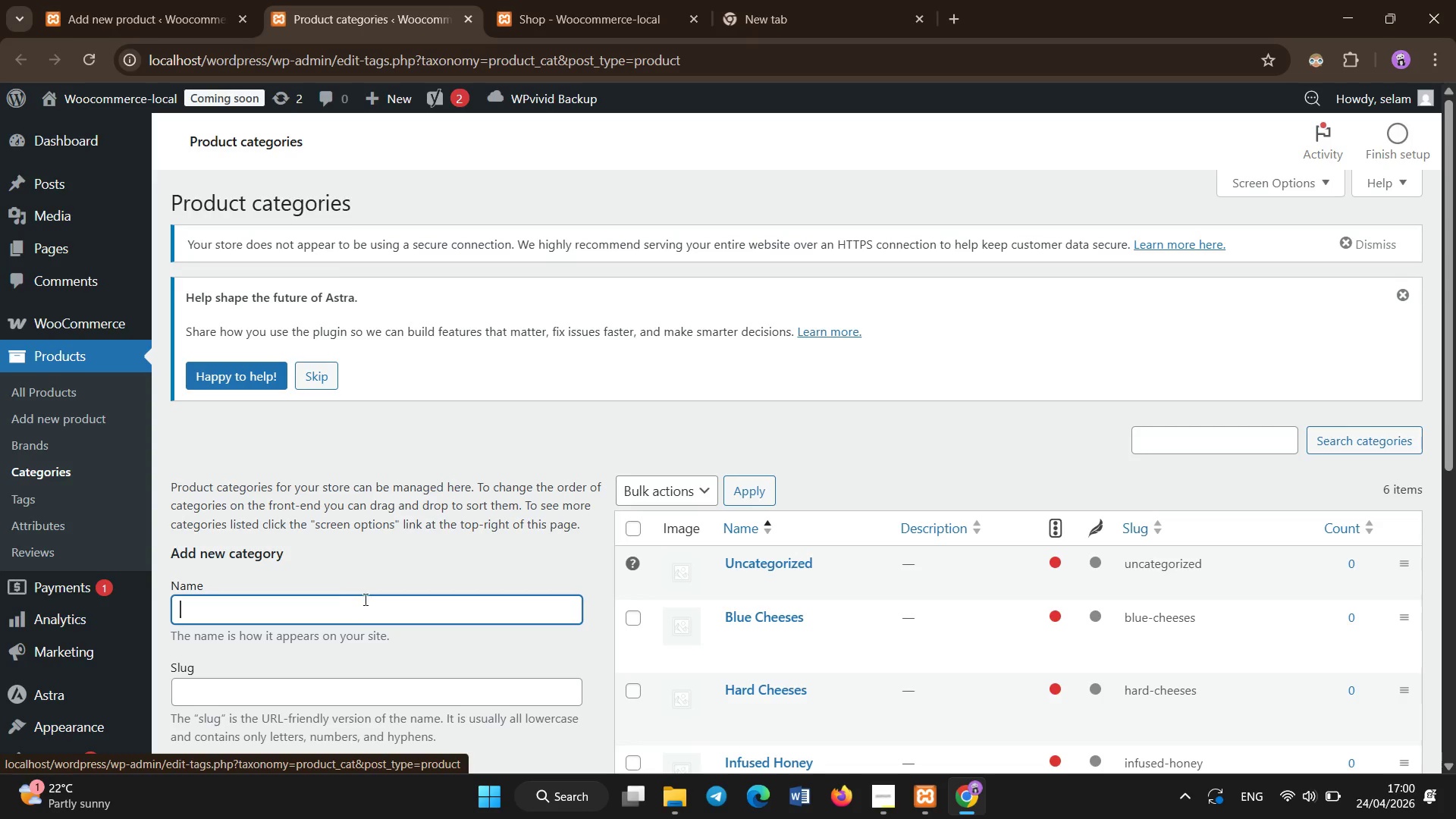 
scroll: coordinate [366, 600], scroll_direction: down, amount: 2.0
 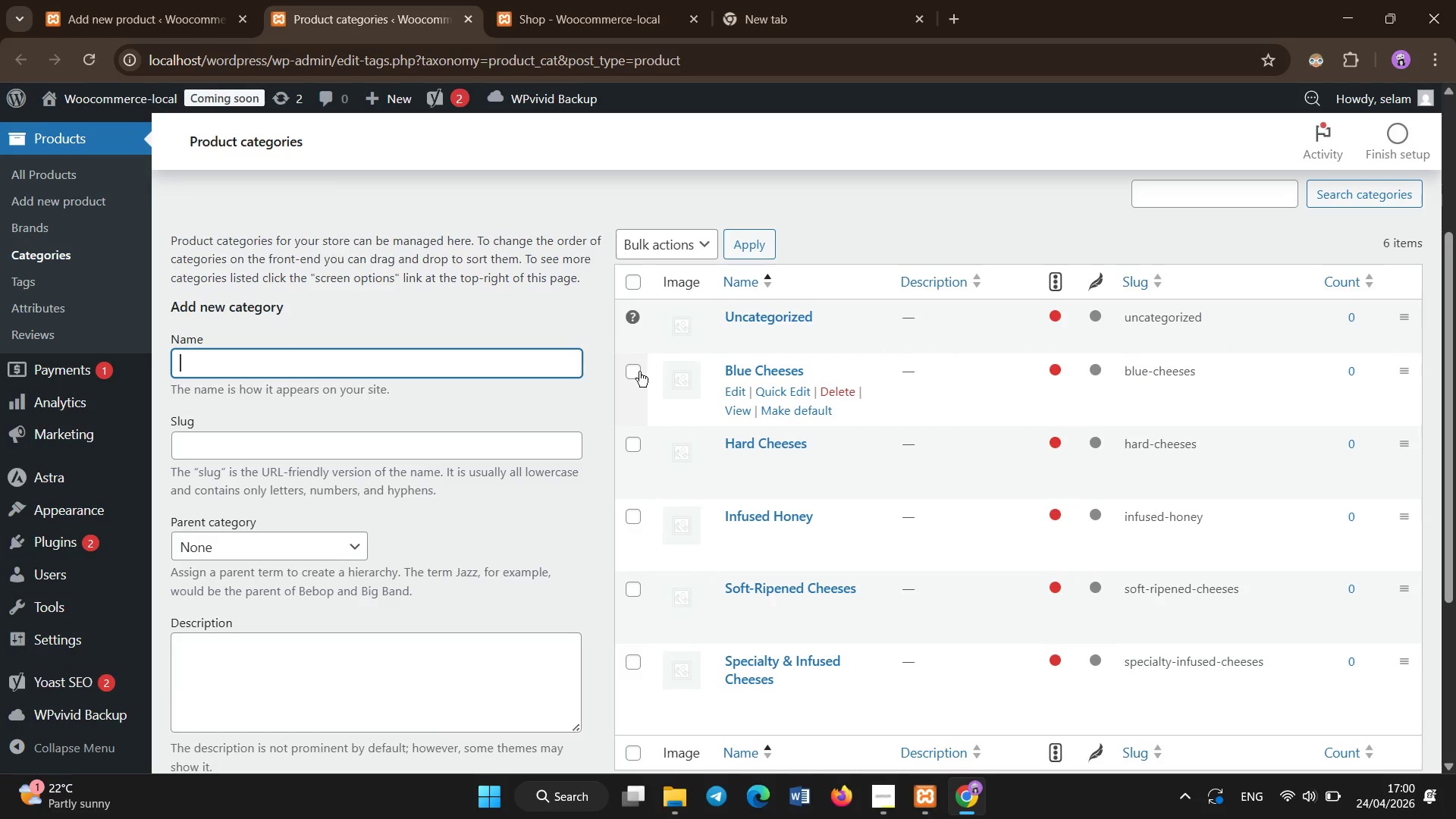 
left_click([634, 372])
 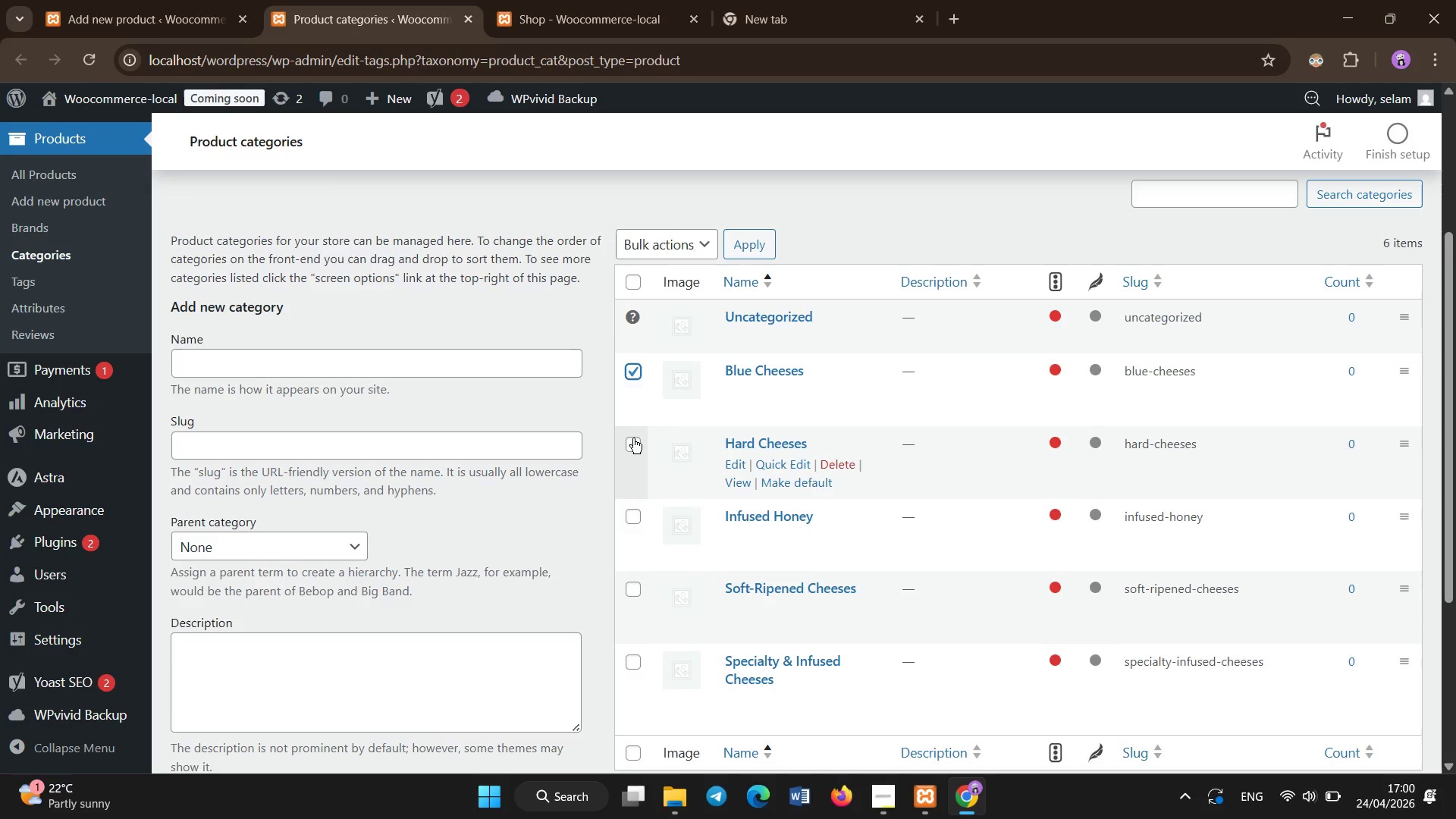 
left_click([633, 438])
 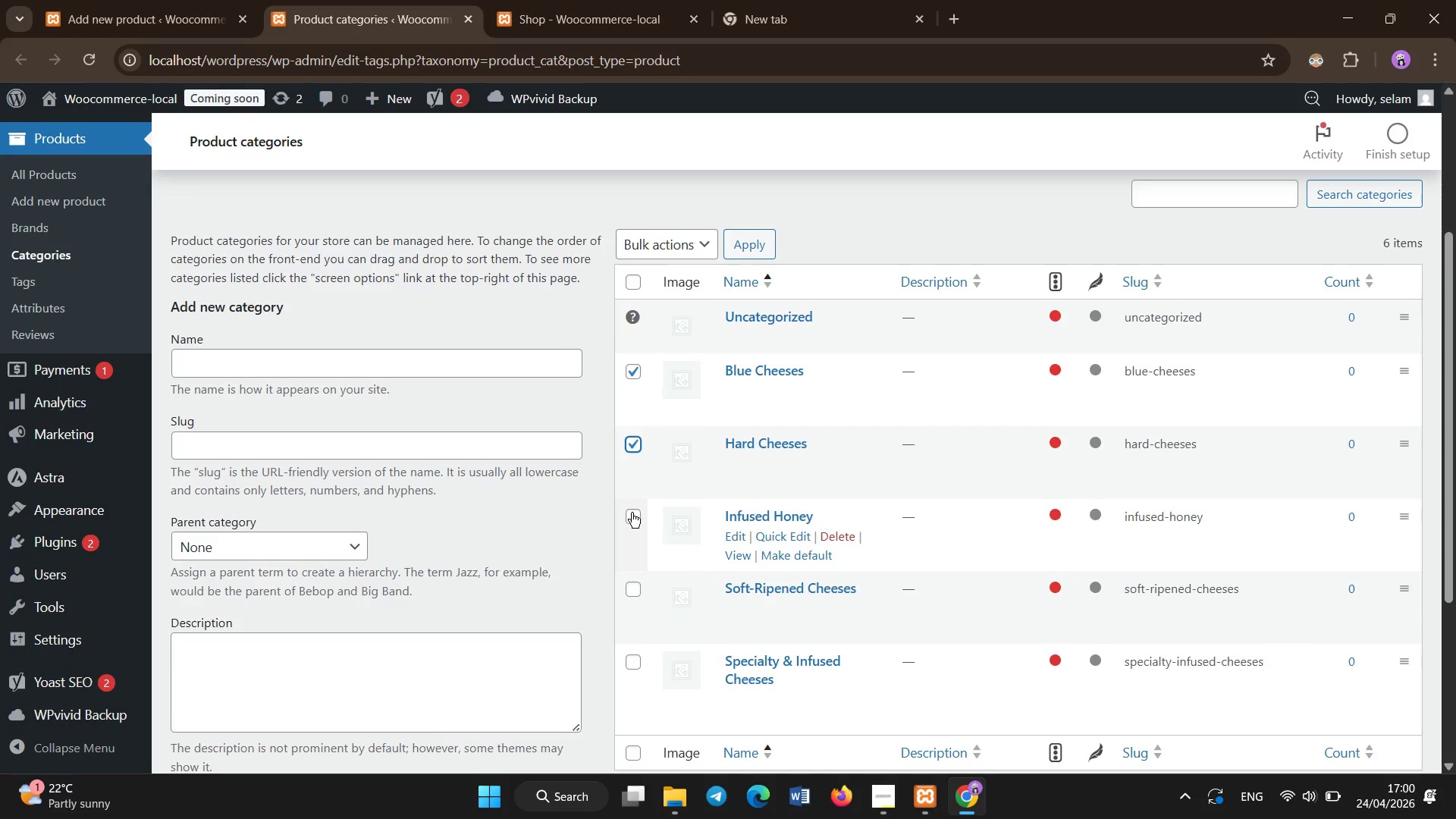 
left_click([632, 513])
 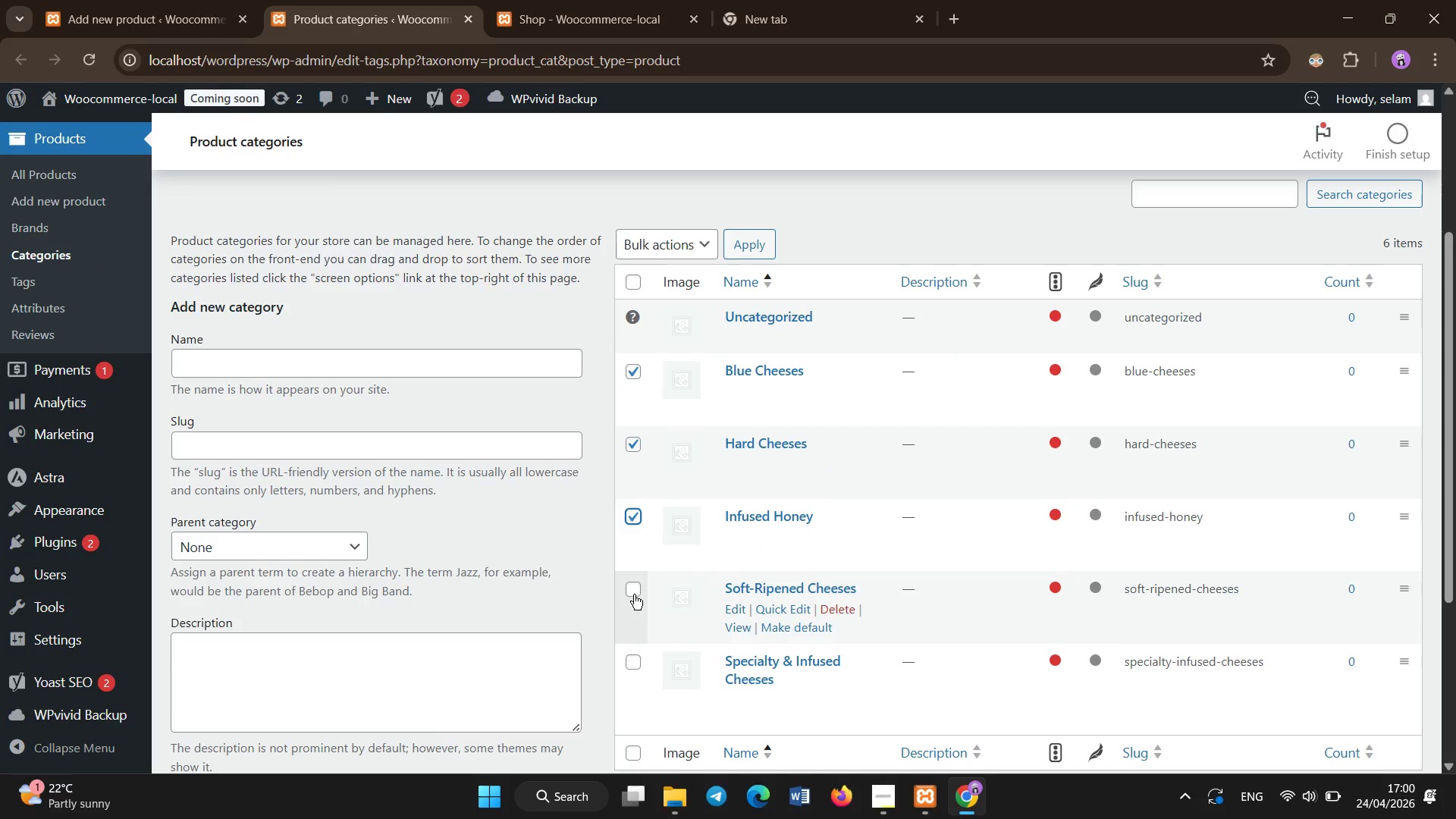 
left_click([634, 594])
 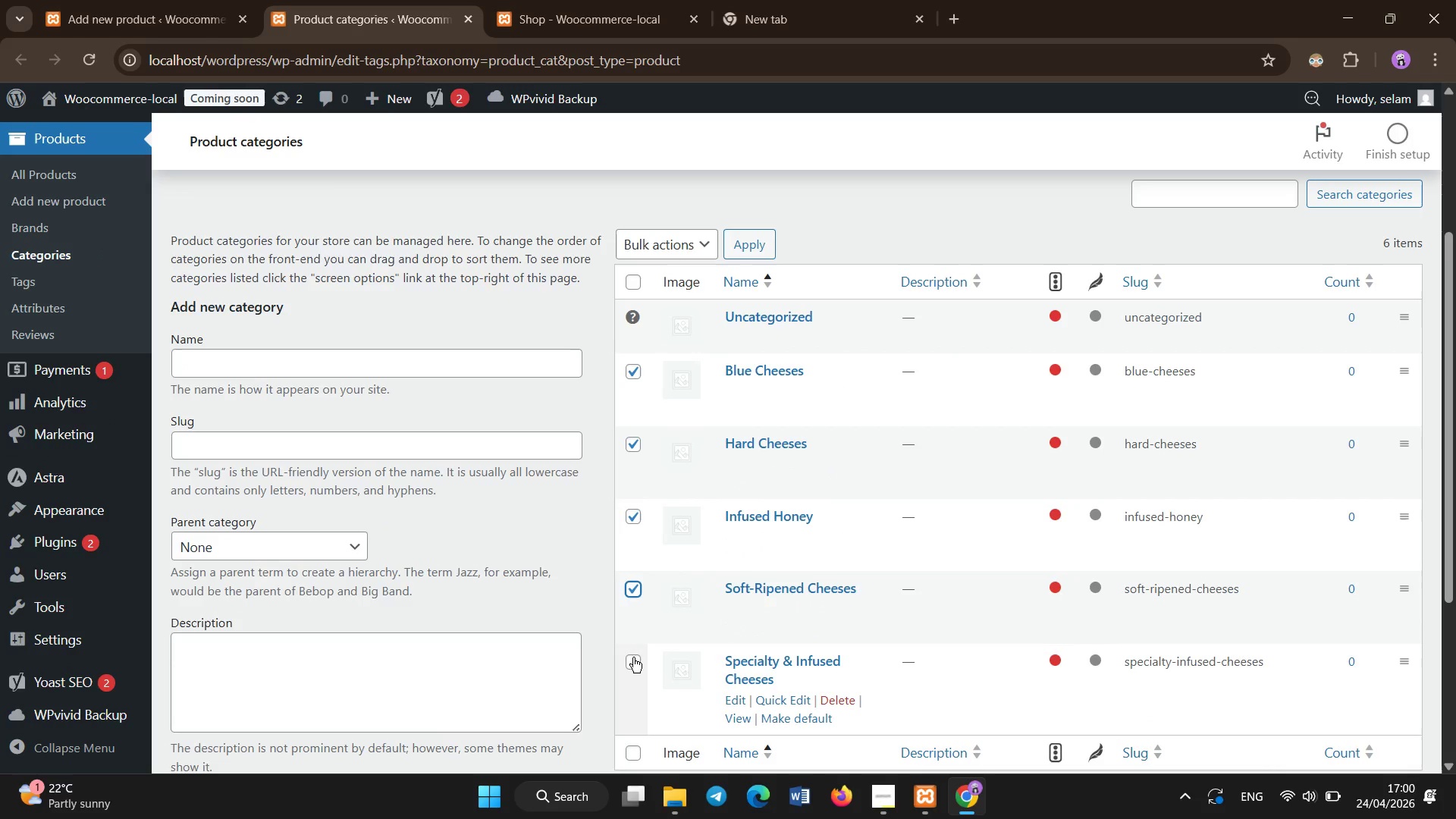 
left_click([633, 660])
 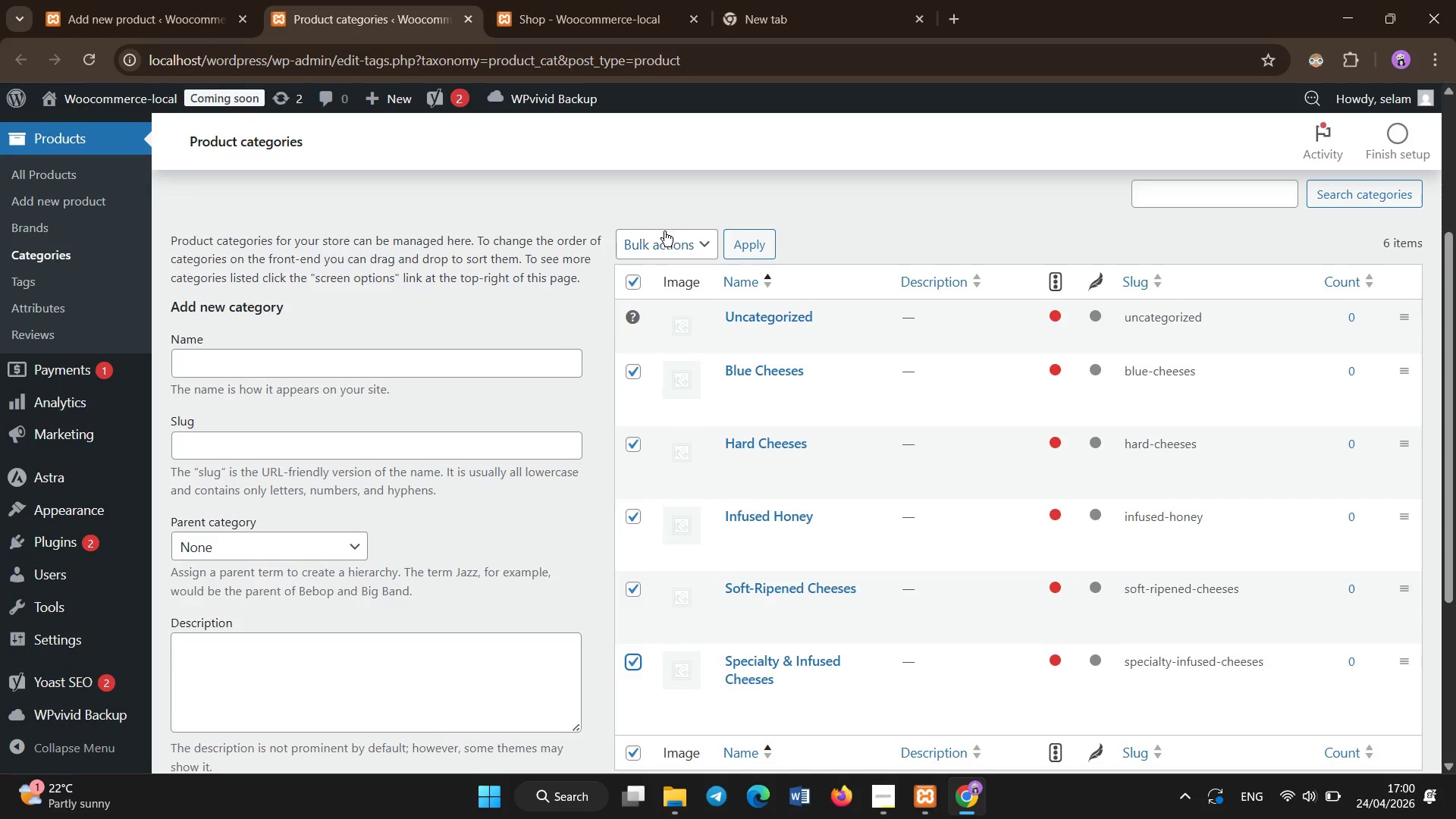 
left_click([660, 246])
 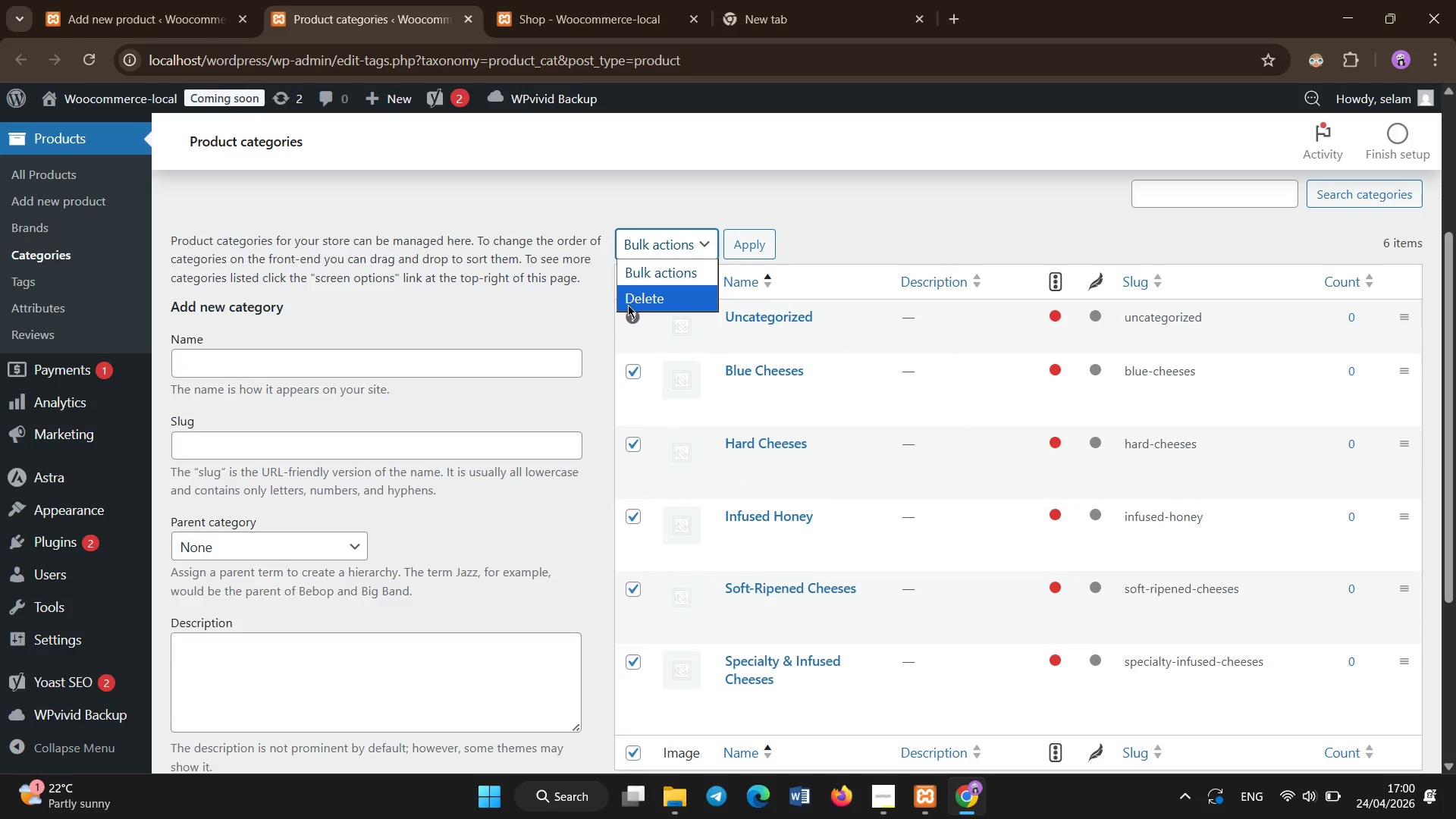 
left_click([628, 305])
 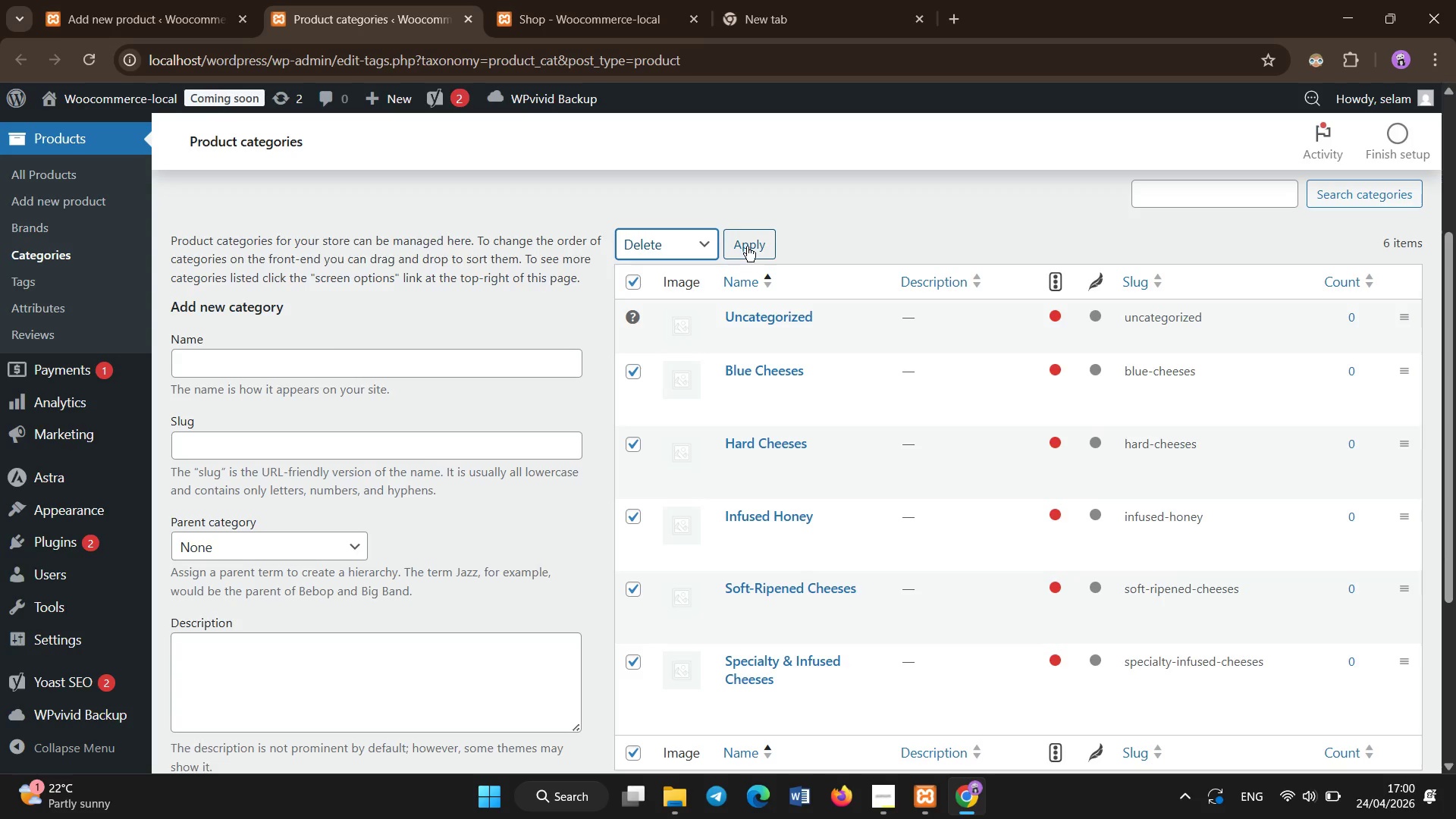 
left_click([747, 246])
 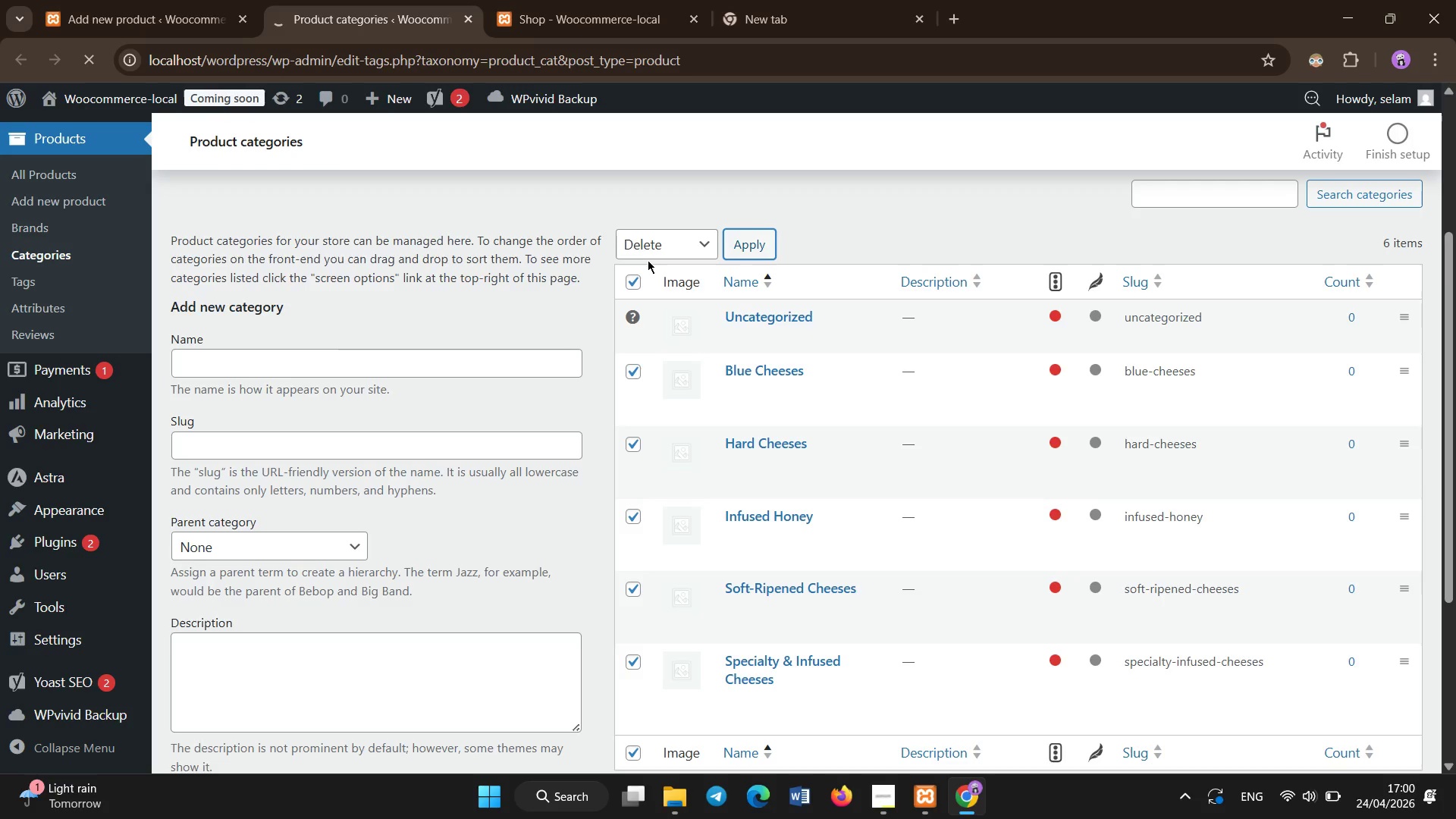 
wait(22.08)
 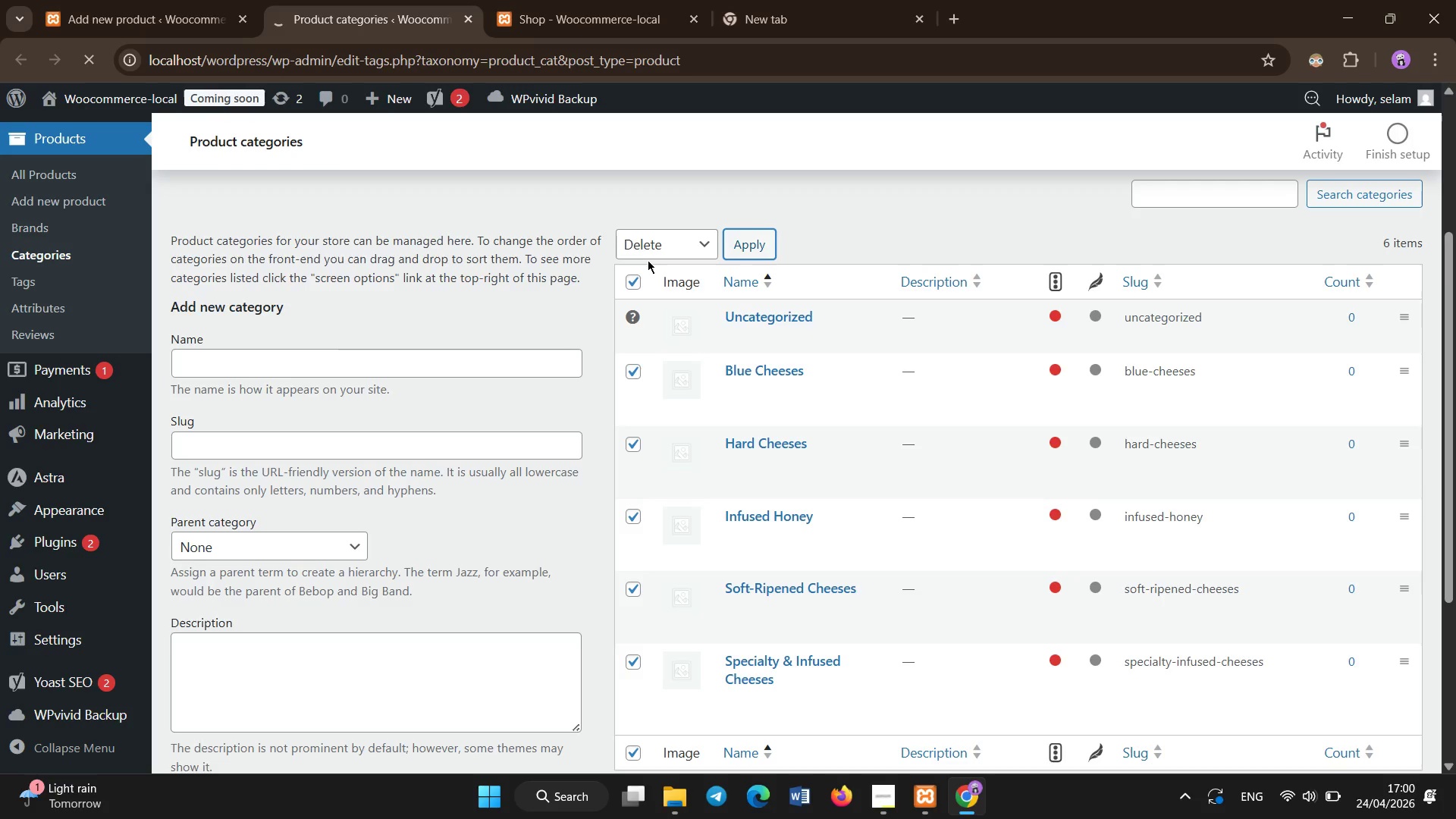 
scroll: coordinate [560, 235], scroll_direction: down, amount: 2.0
 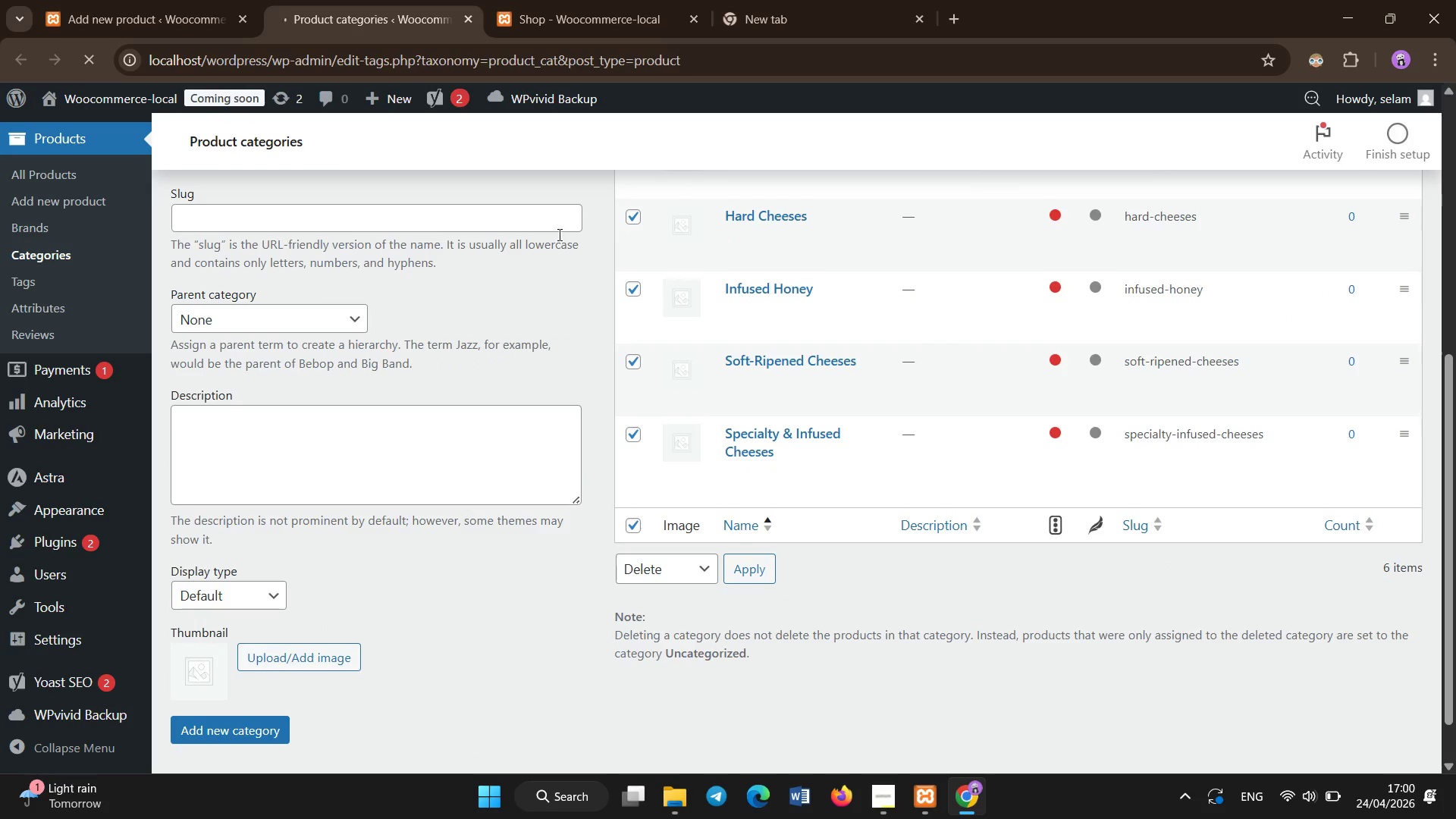 
scroll: coordinate [560, 235], scroll_direction: none, amount: 0.0
 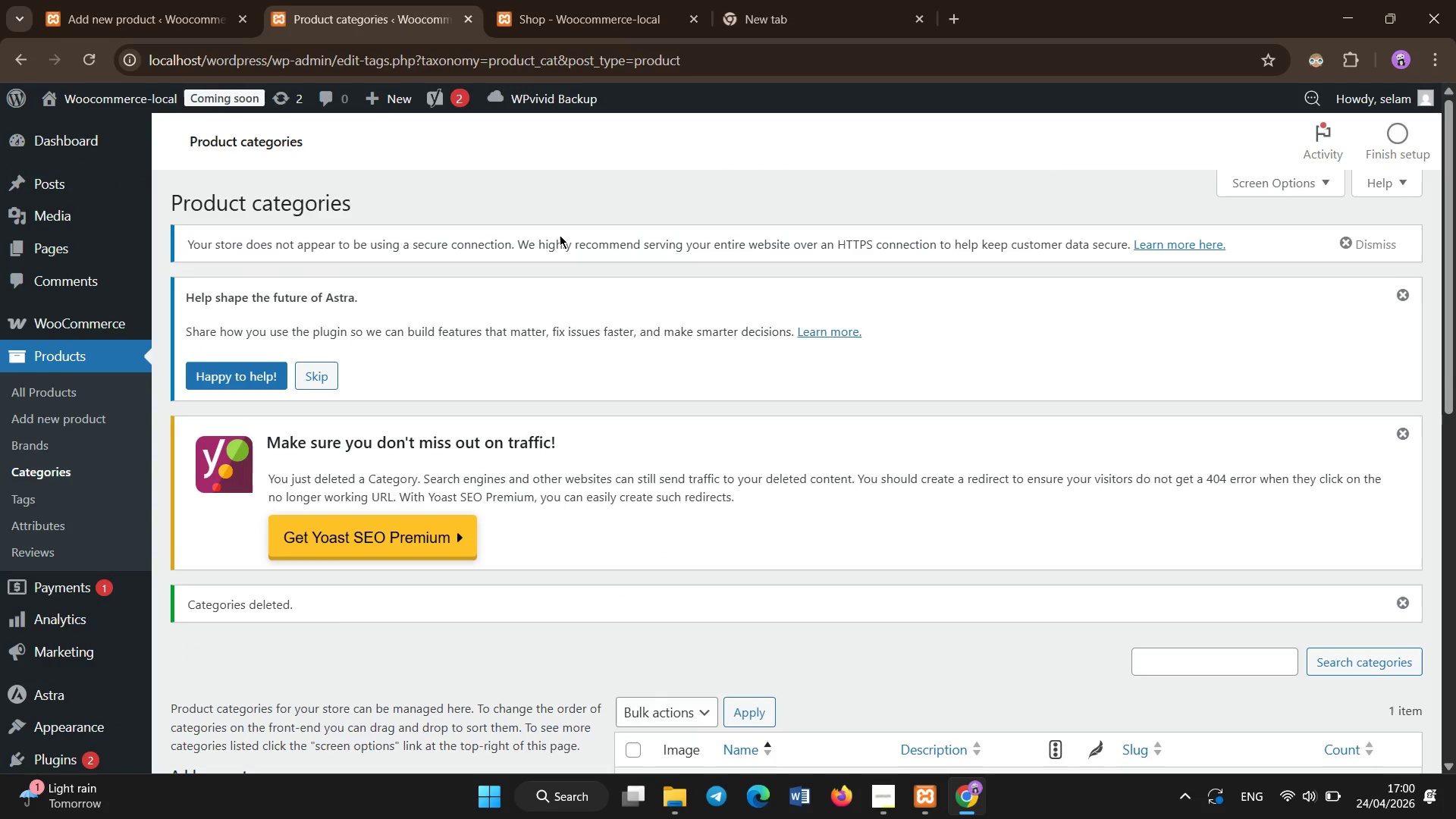 
wait(5.78)
 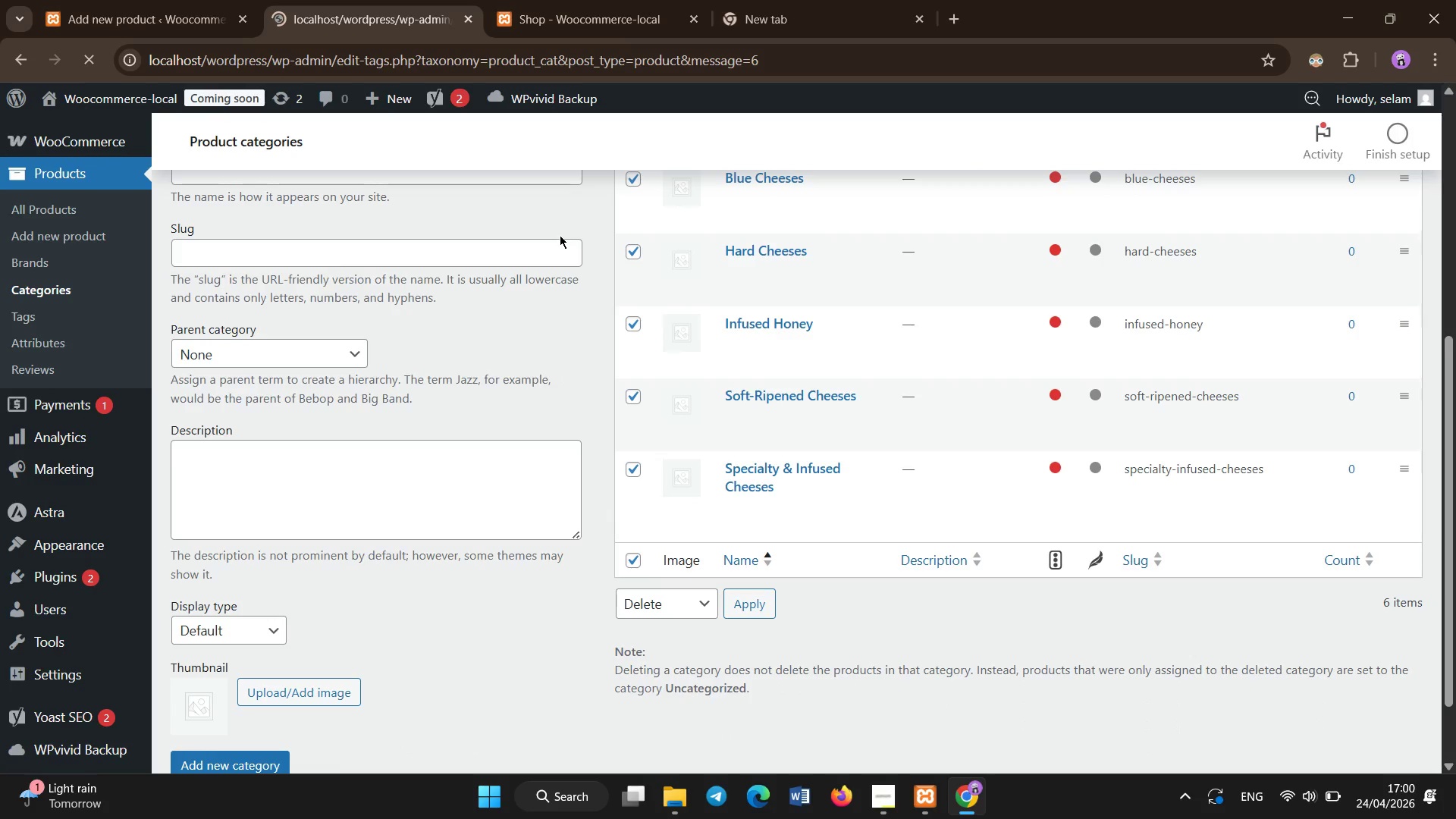 
scroll: coordinate [560, 235], scroll_direction: down, amount: 3.0
 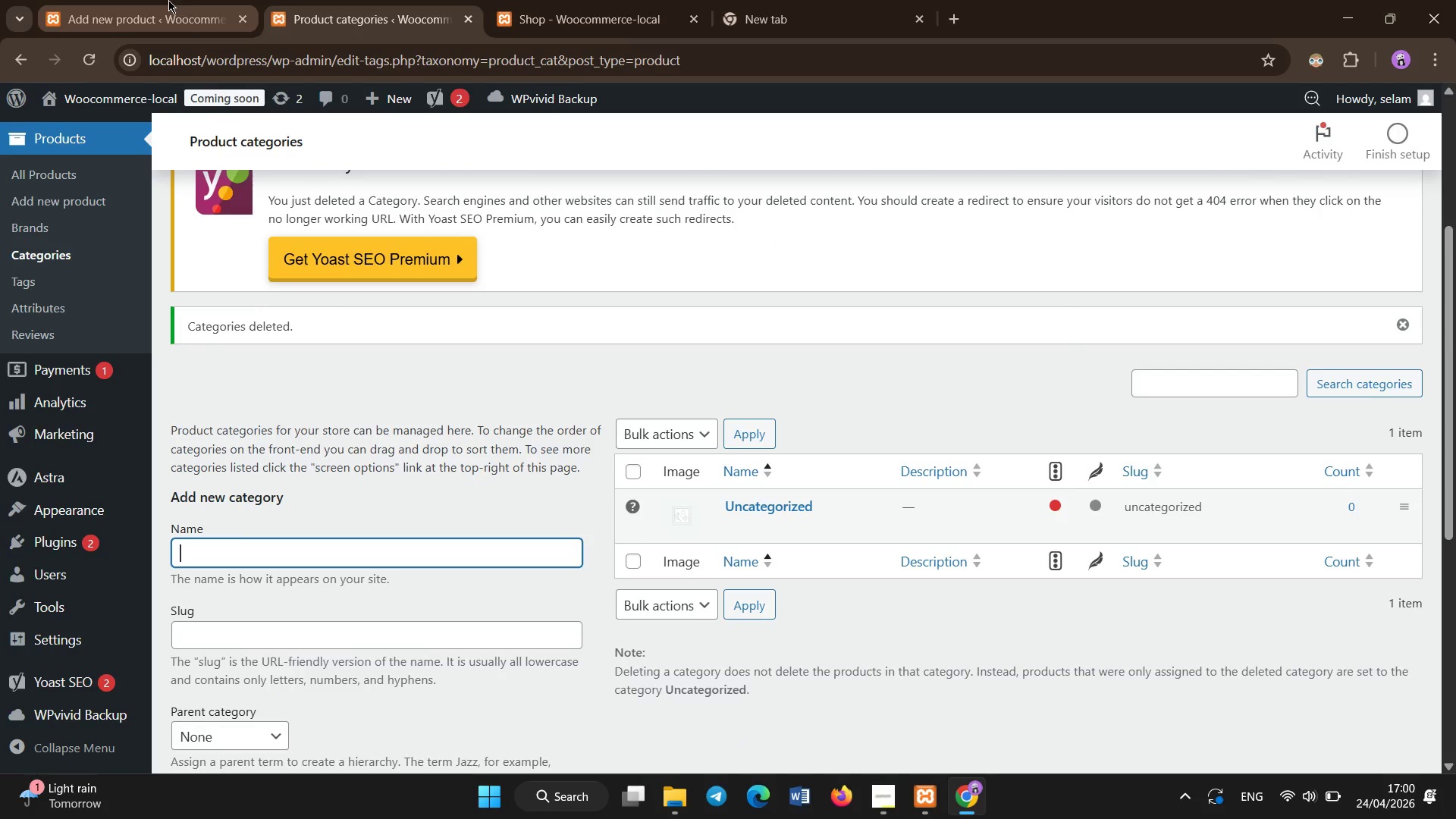 
left_click([168, 0])
 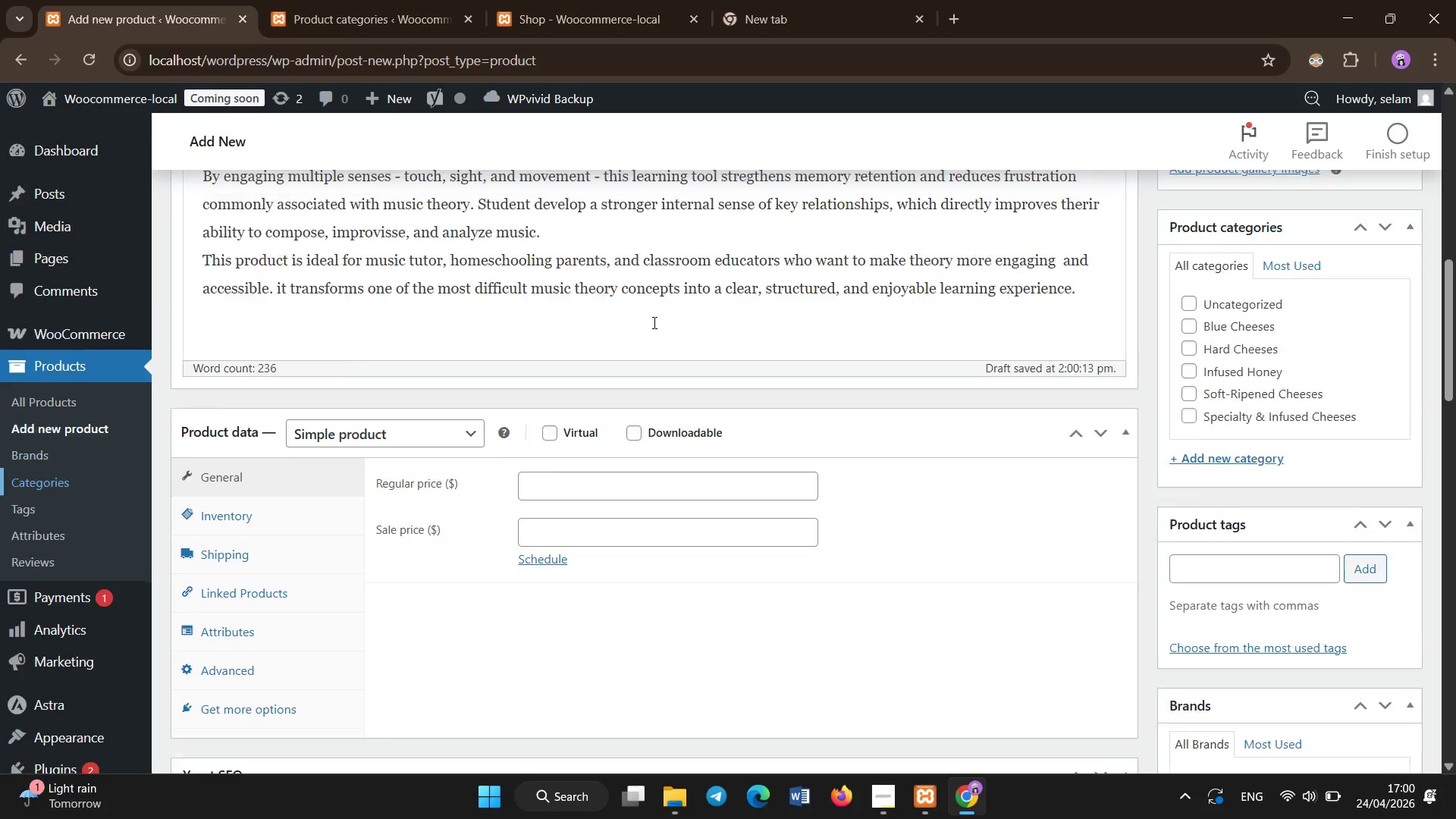 
scroll: coordinate [654, 323], scroll_direction: up, amount: 4.0
 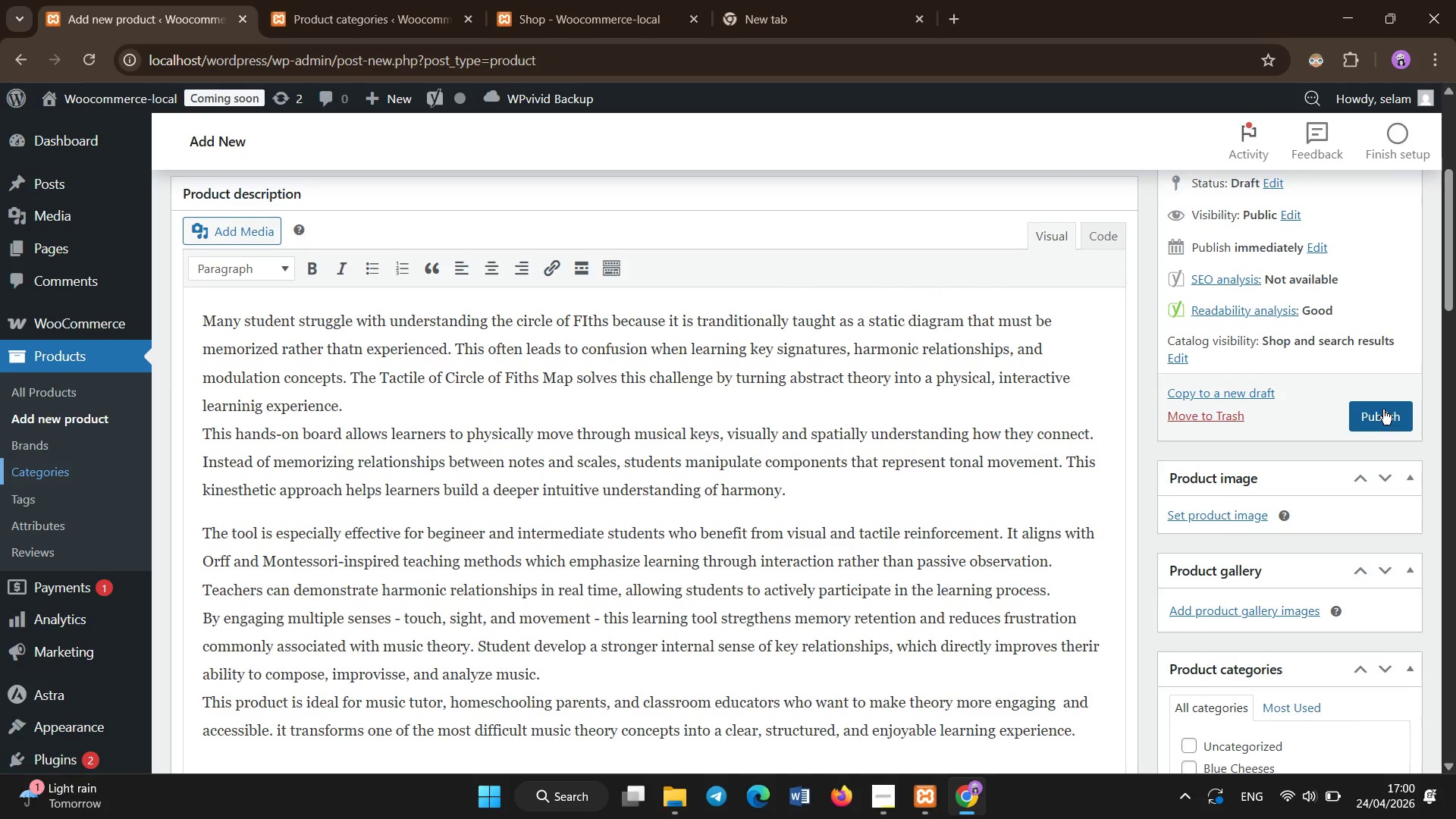 
left_click([1383, 410])
 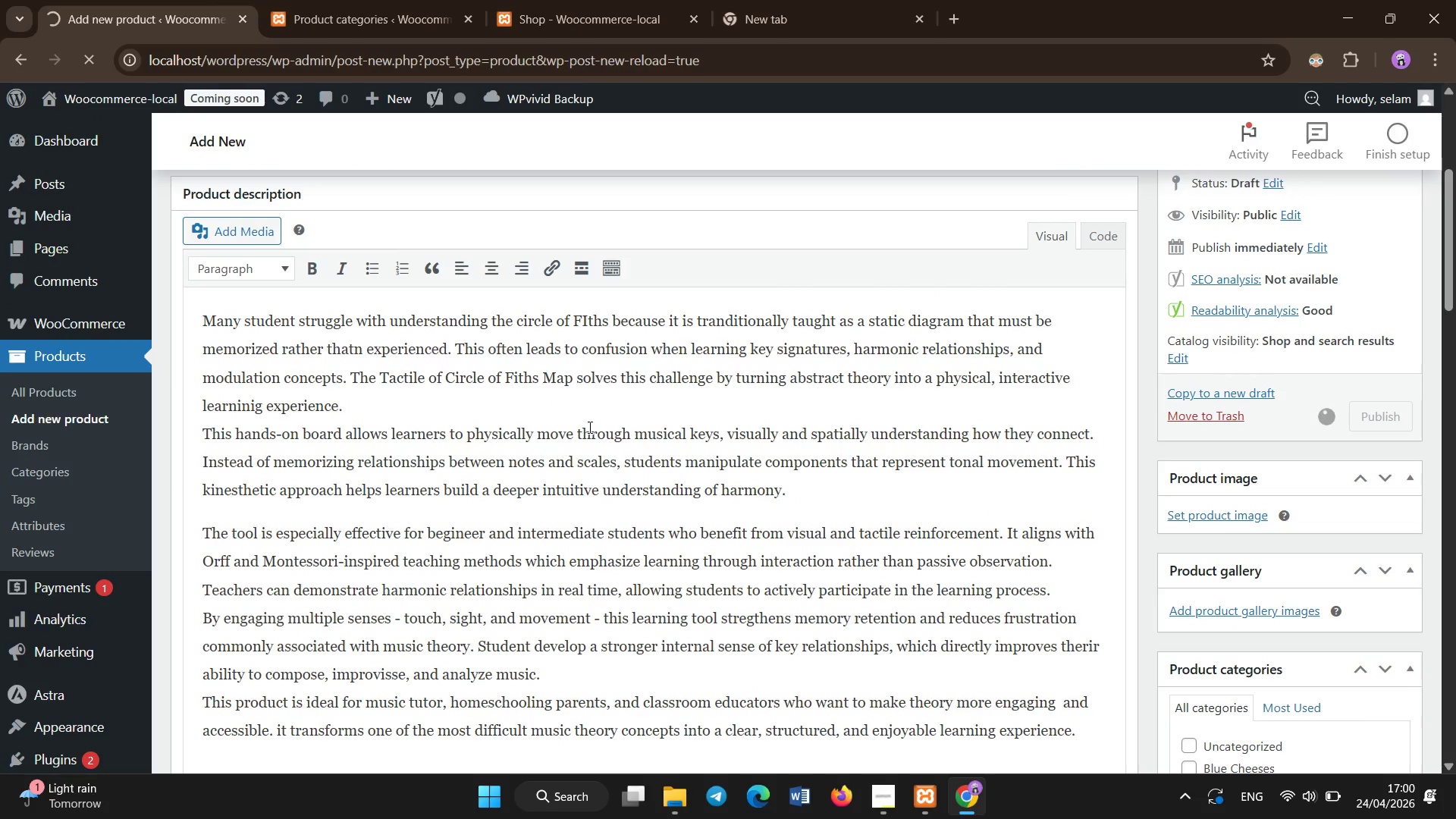 
scroll: coordinate [590, 428], scroll_direction: none, amount: 0.0
 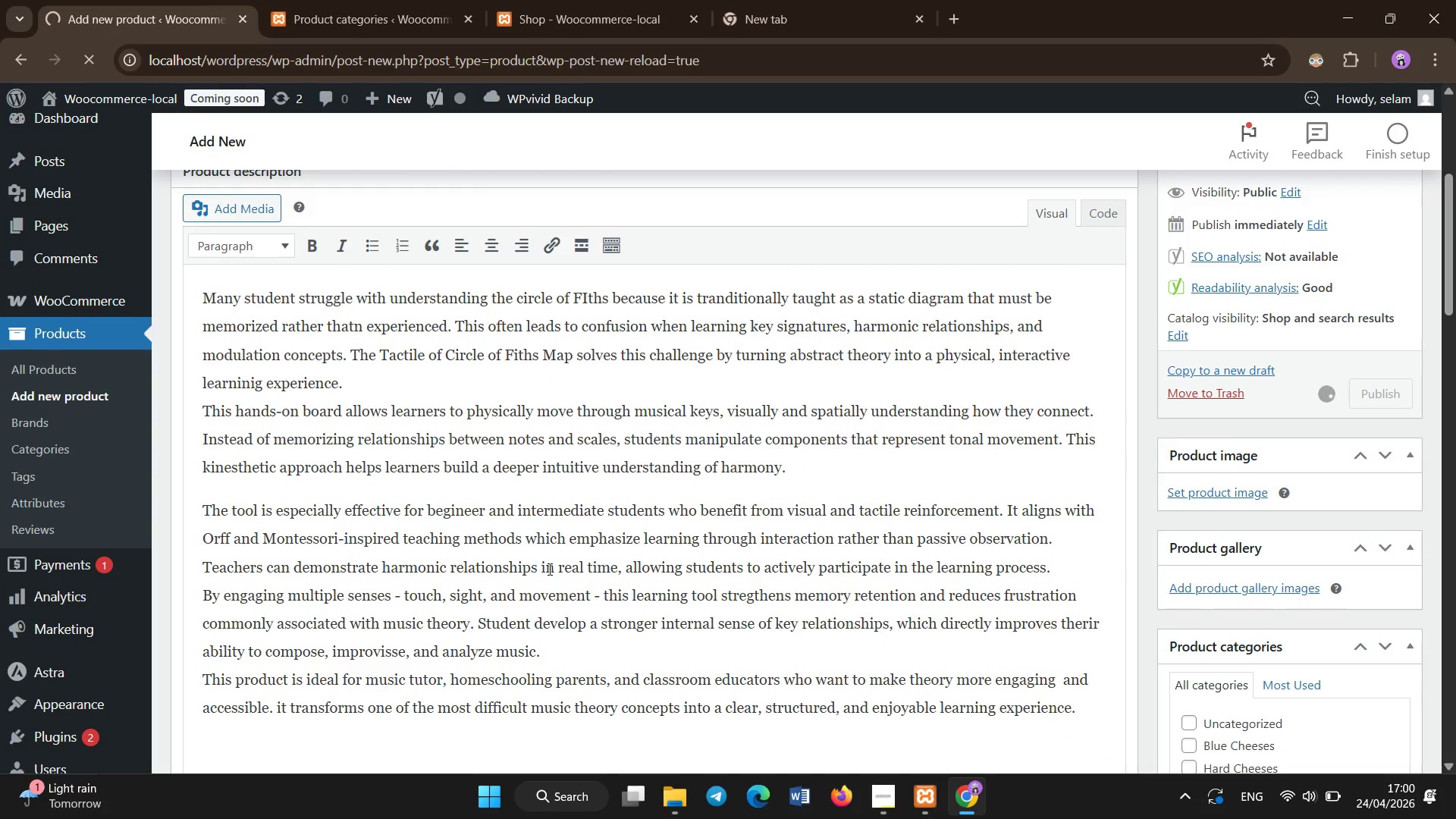 
left_click([550, 570])
 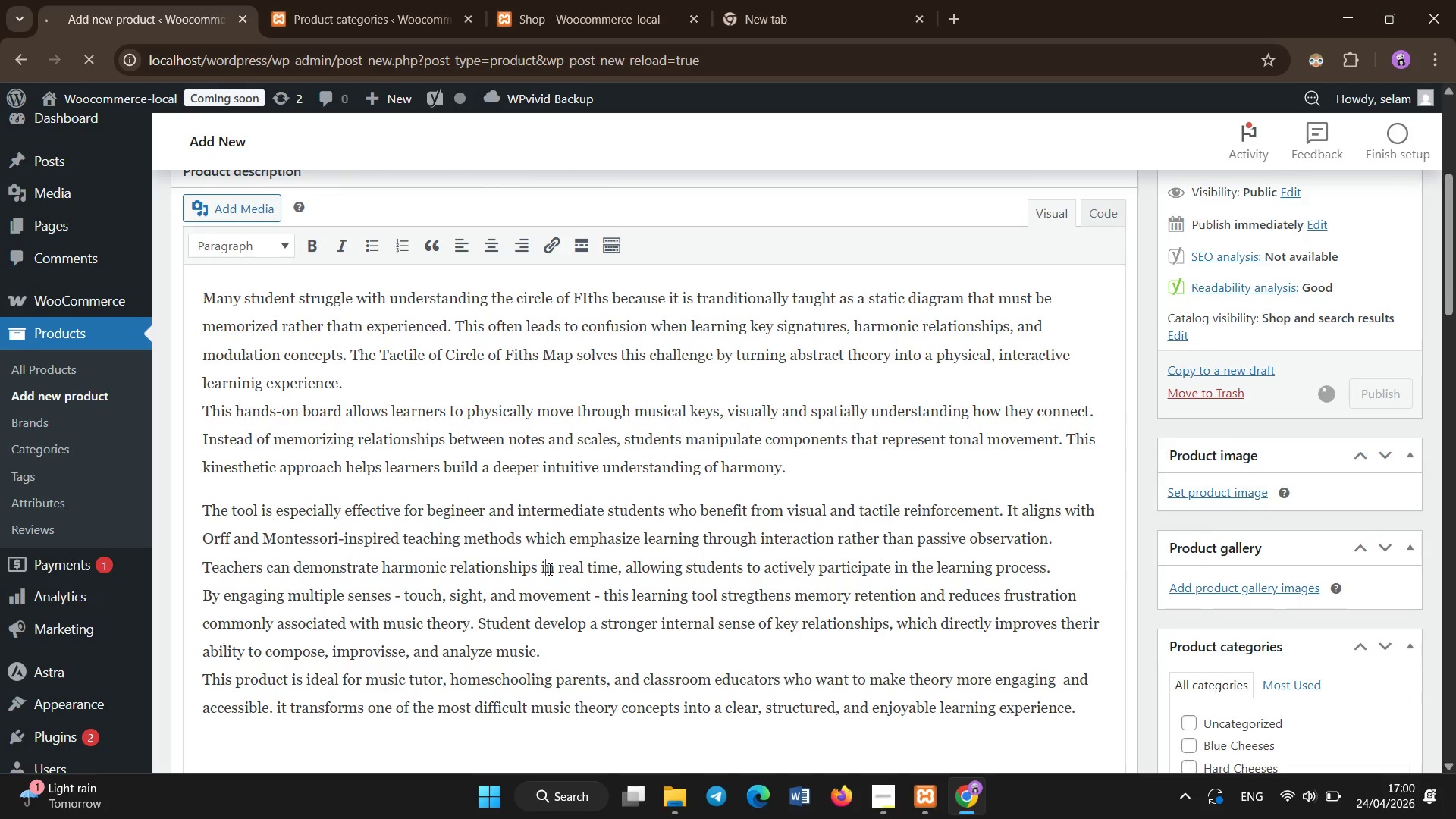 
scroll: coordinate [550, 570], scroll_direction: down, amount: 16.0
 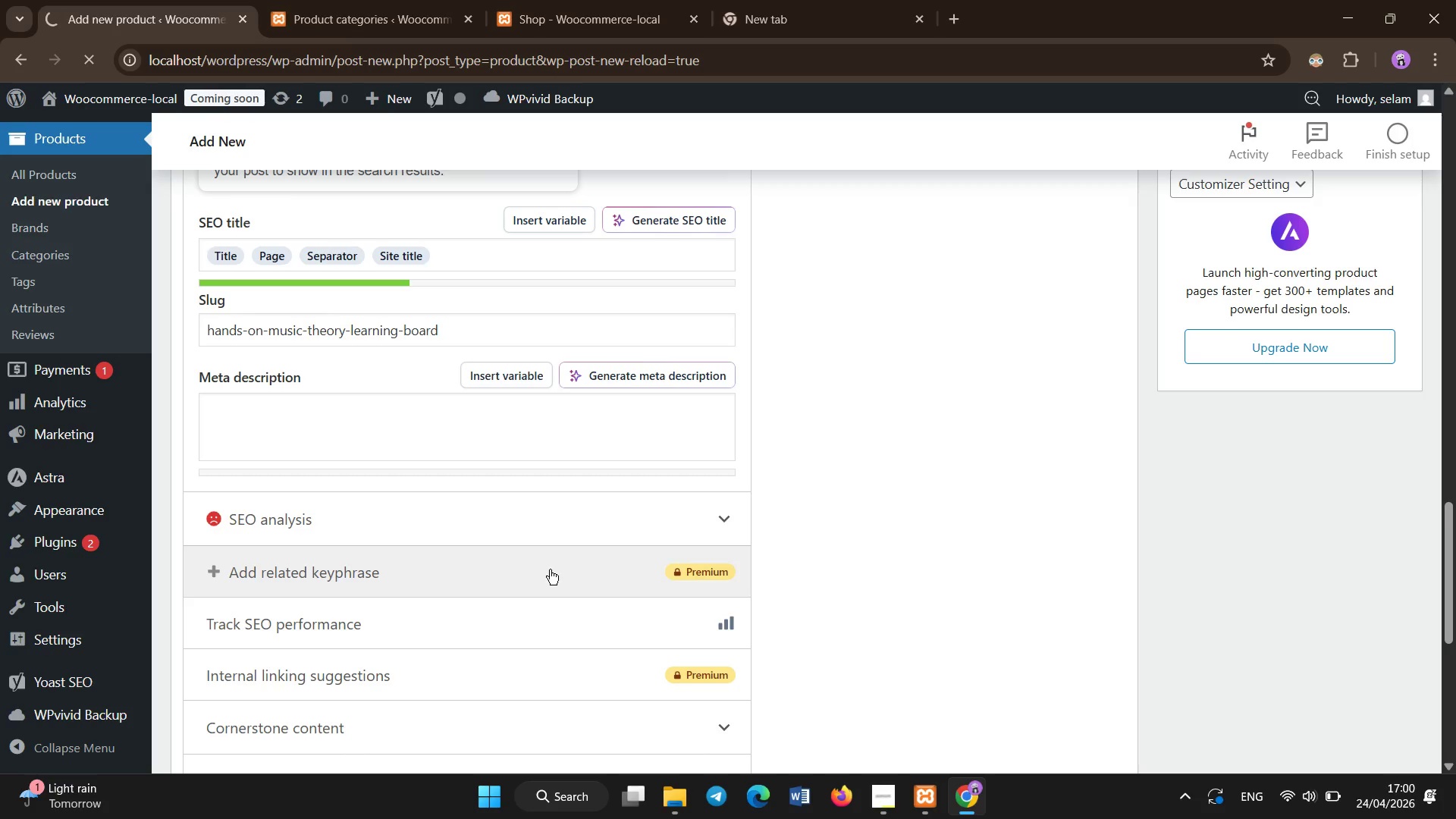 
scroll: coordinate [550, 570], scroll_direction: none, amount: 0.0
 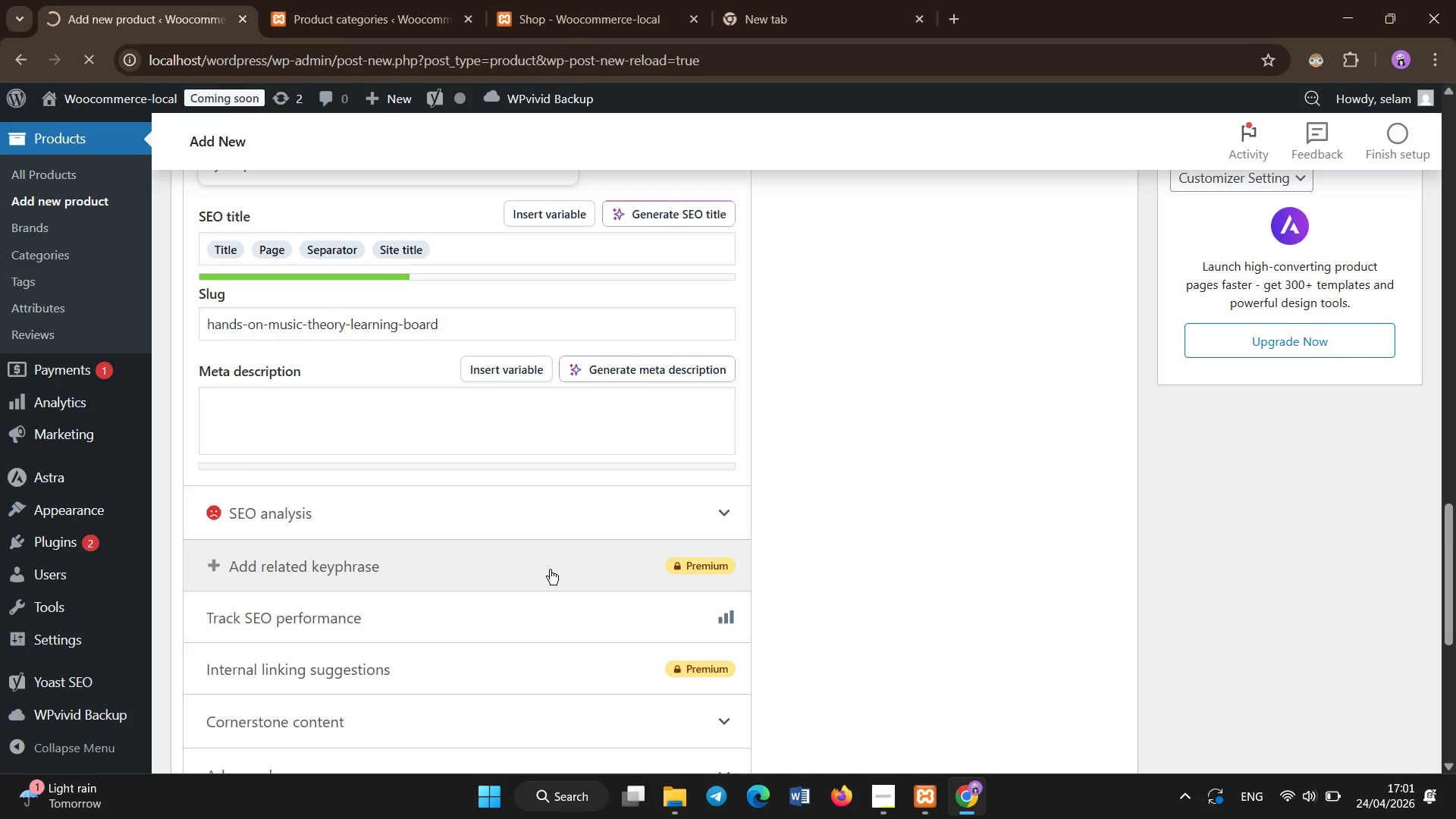 
wait(10.42)
 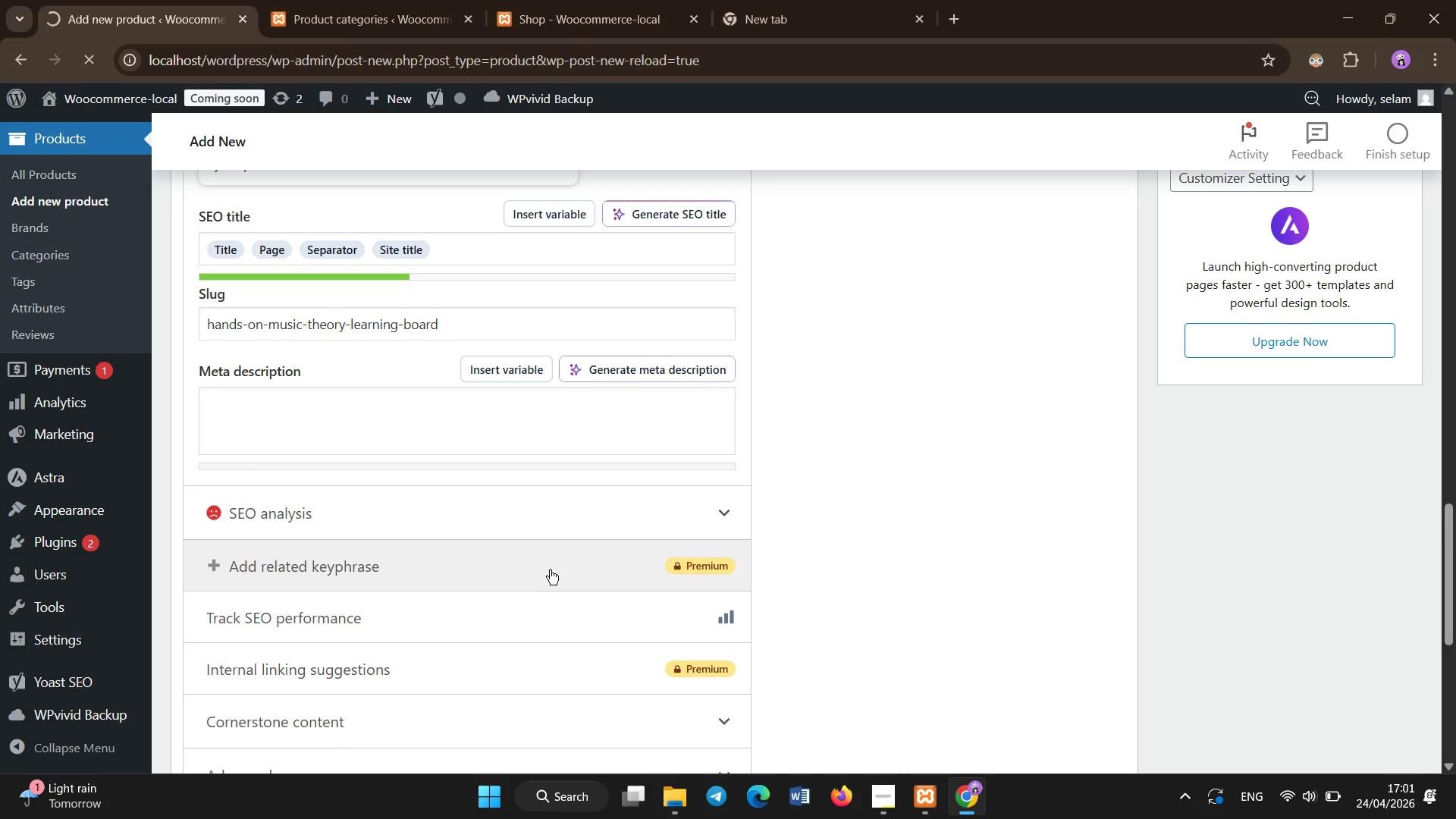 
scroll: coordinate [550, 570], scroll_direction: up, amount: 1.0
 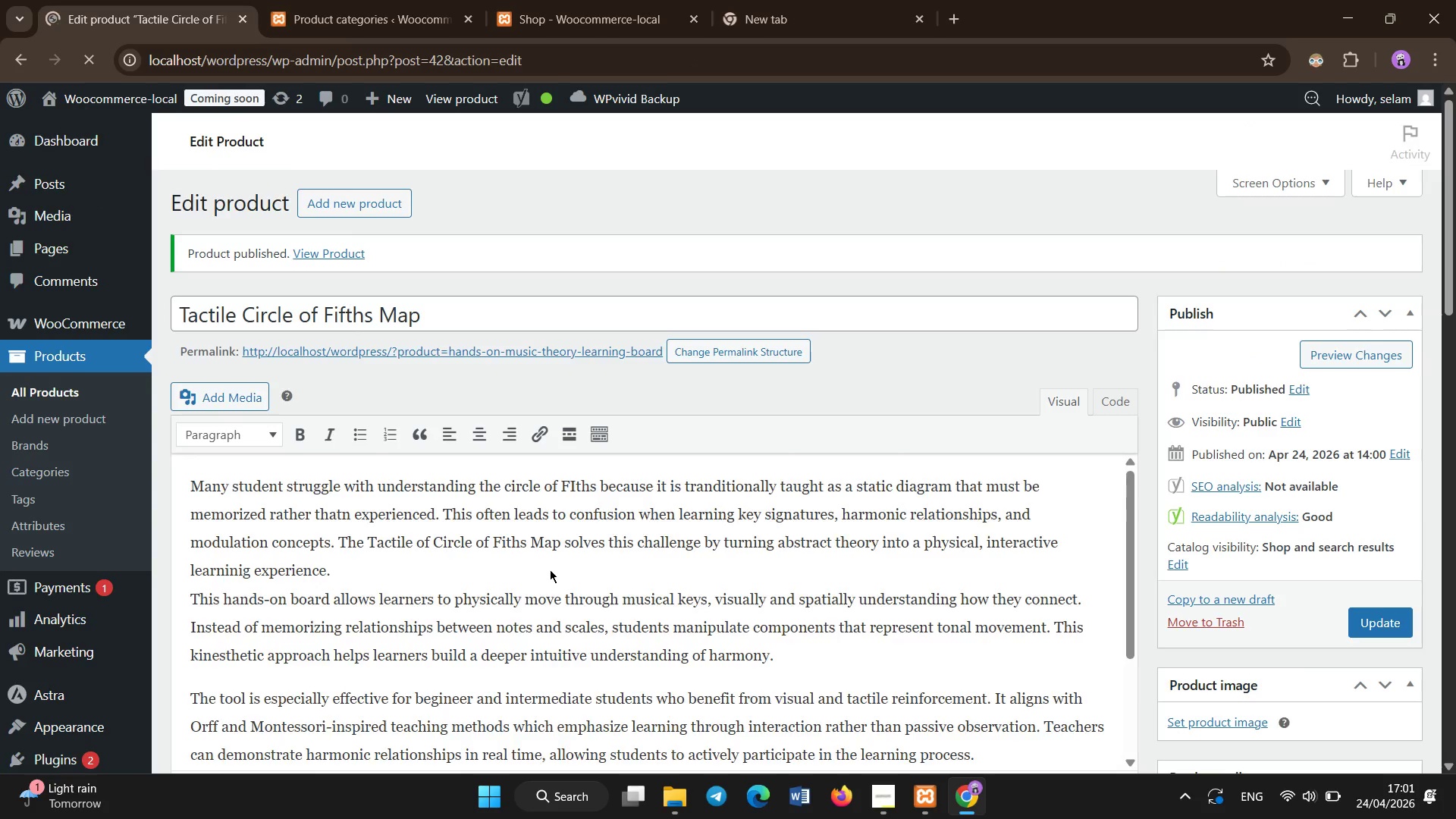 
scroll: coordinate [550, 570], scroll_direction: down, amount: 3.0
 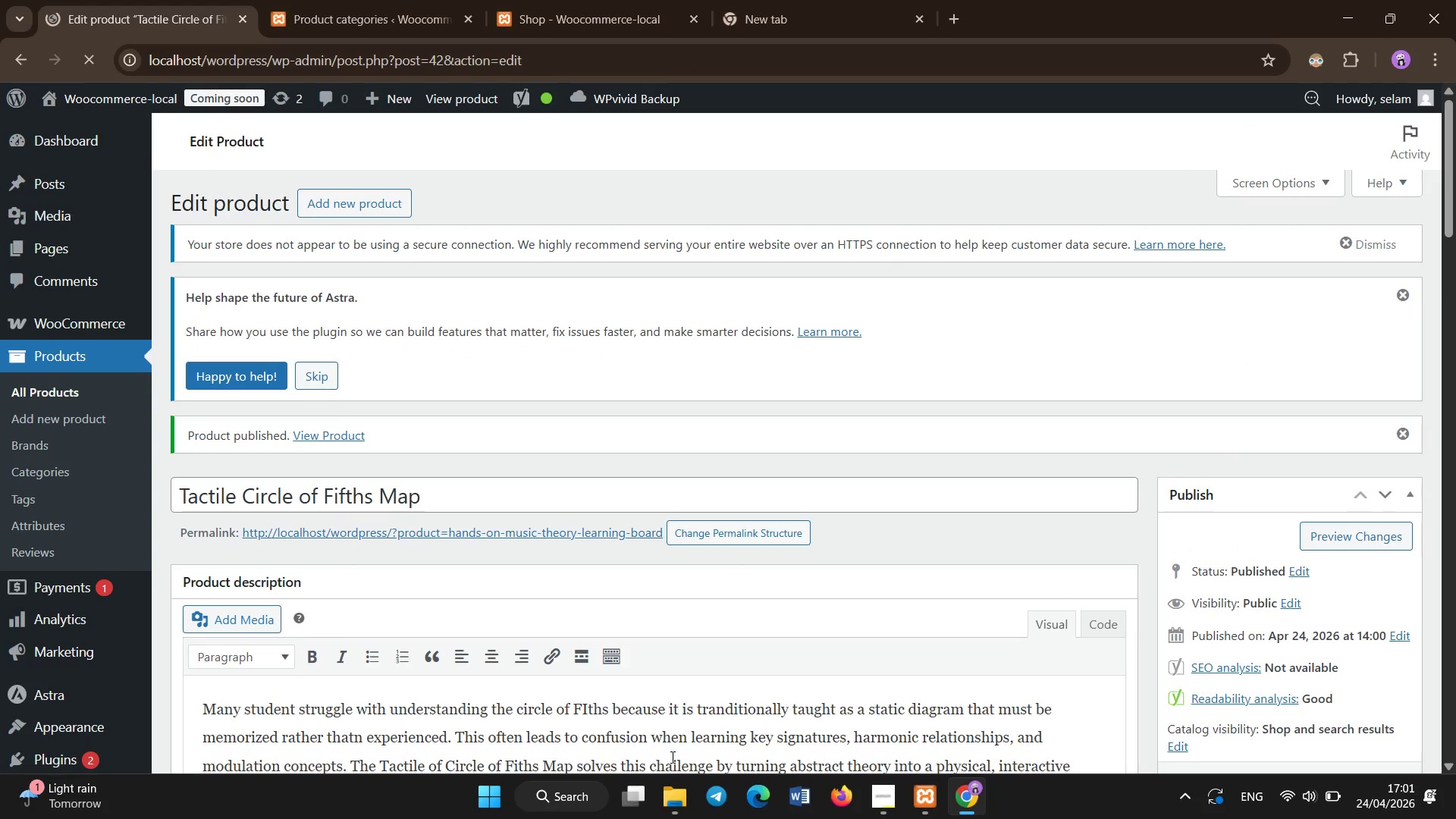 
scroll: coordinate [673, 758], scroll_direction: none, amount: 0.0
 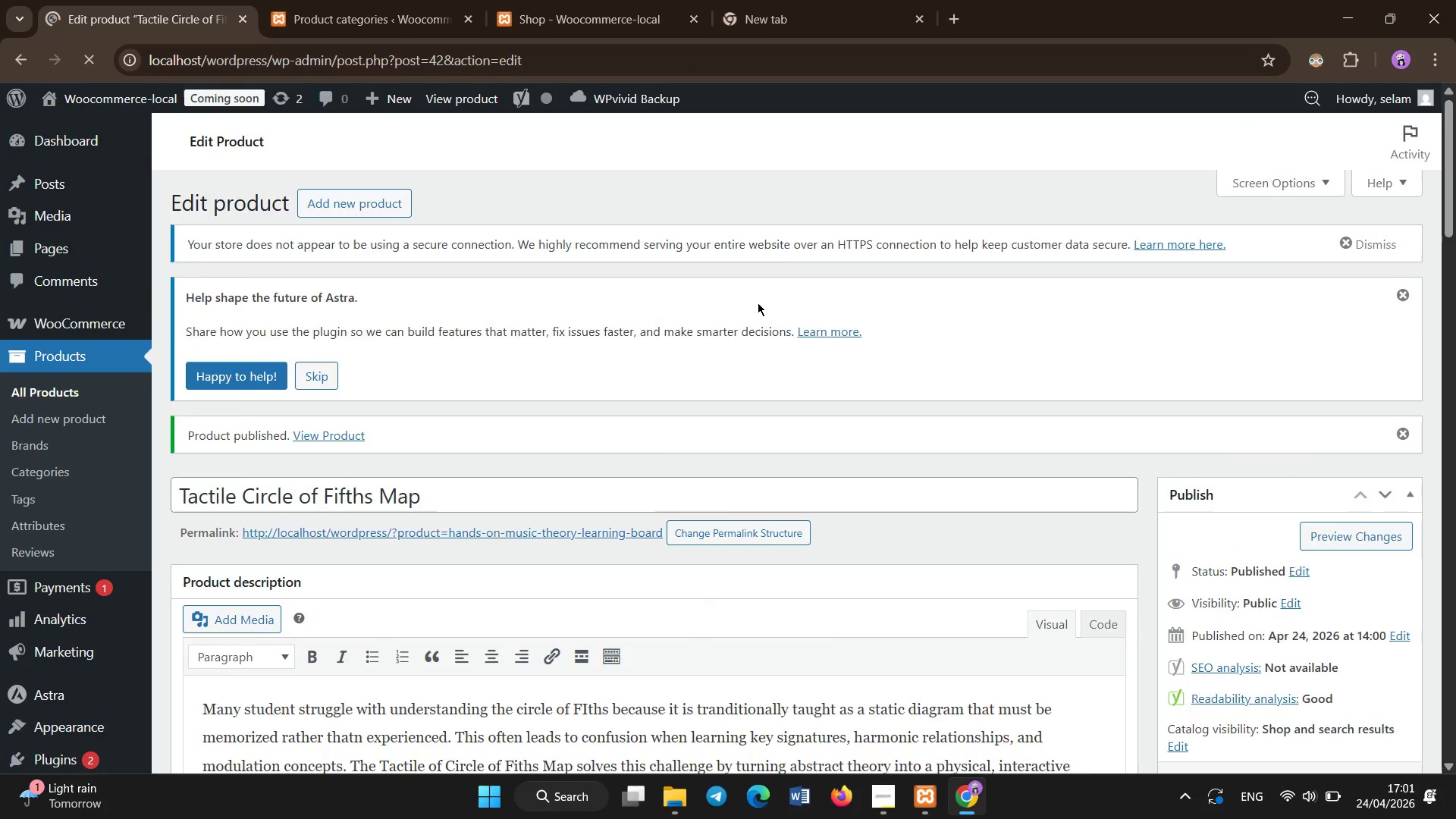 
scroll: coordinate [758, 303], scroll_direction: down, amount: 4.0
 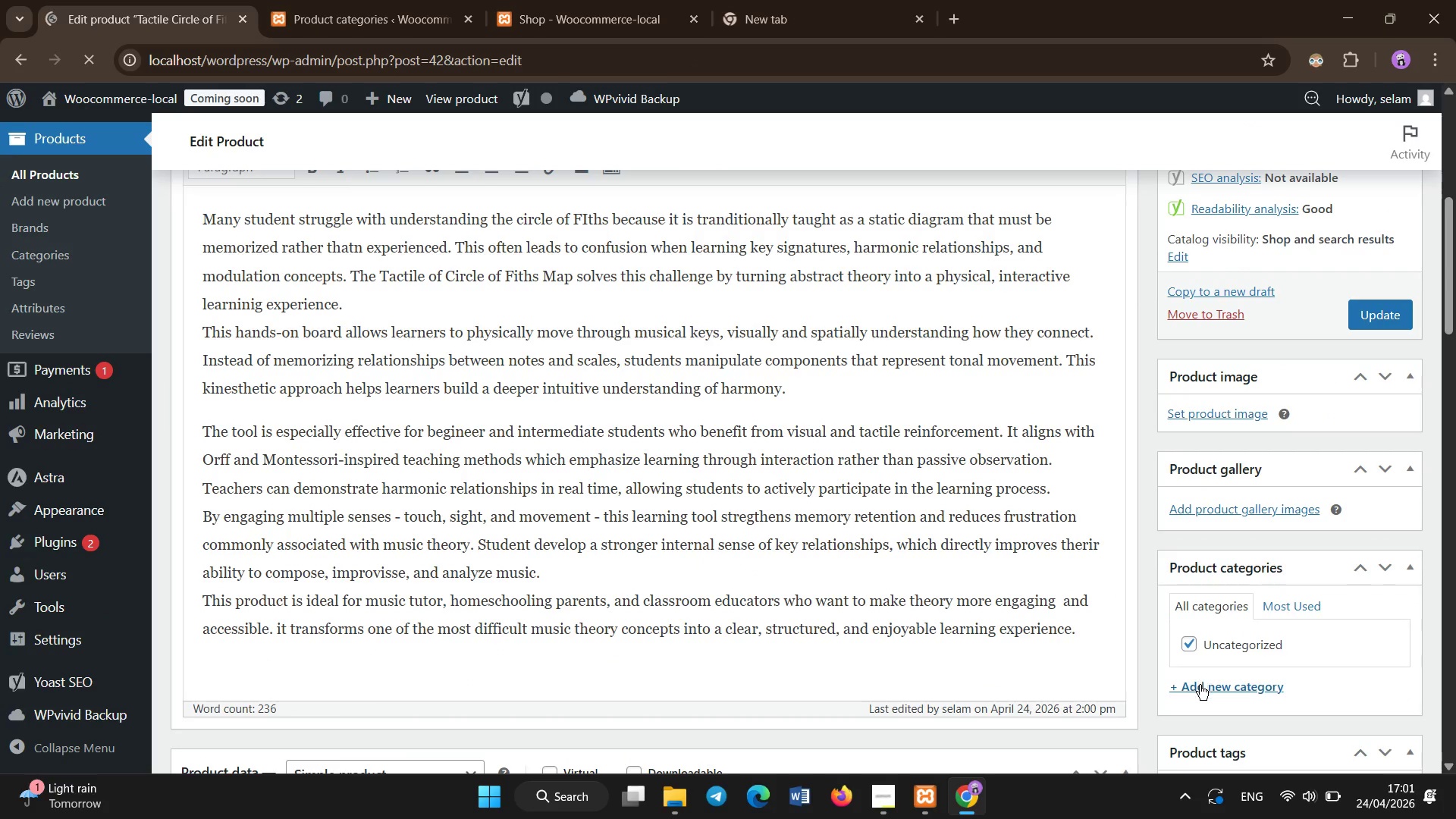 
left_click([1196, 688])
 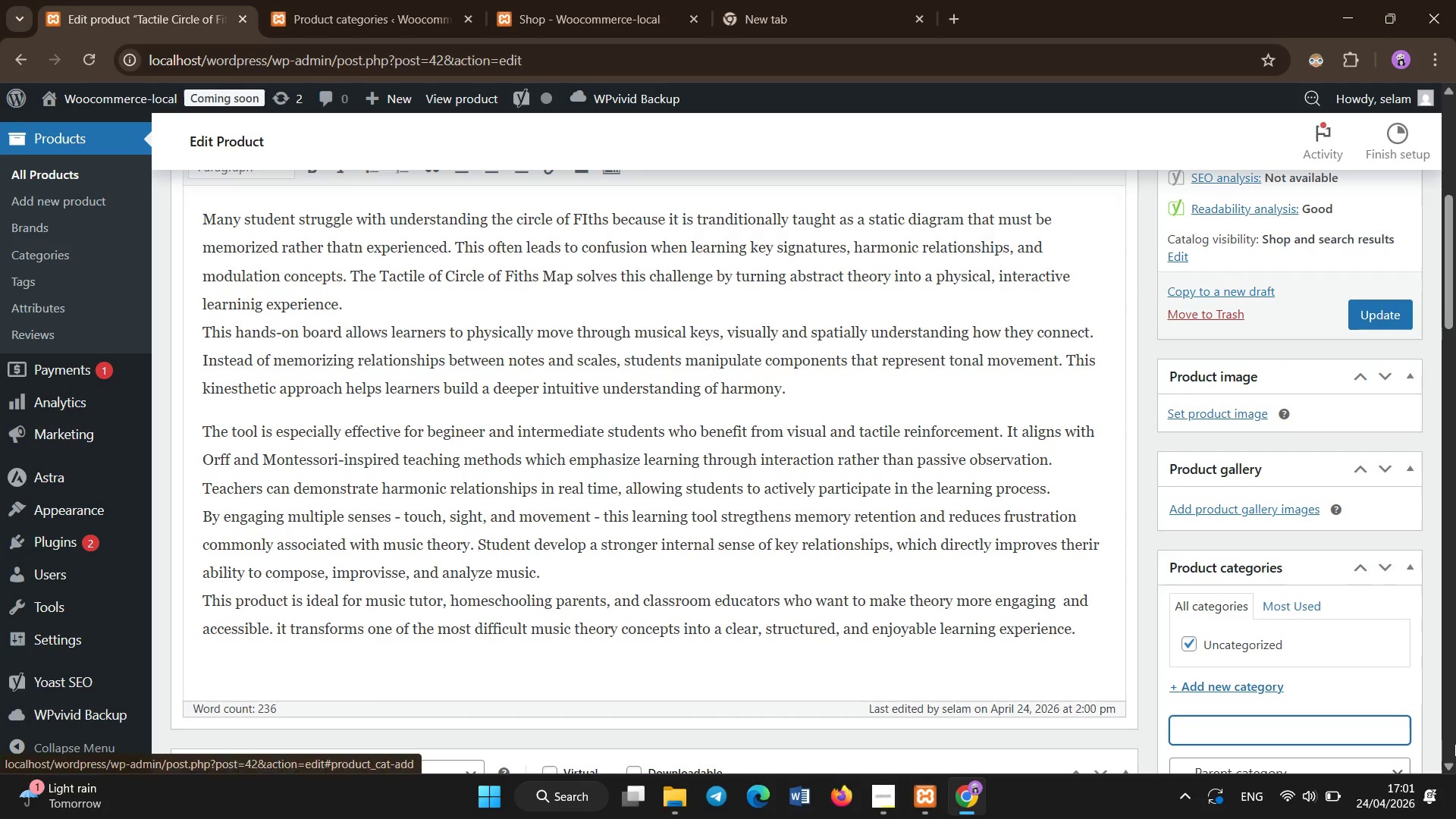 
scroll: coordinate [1294, 651], scroll_direction: down, amount: 2.0
 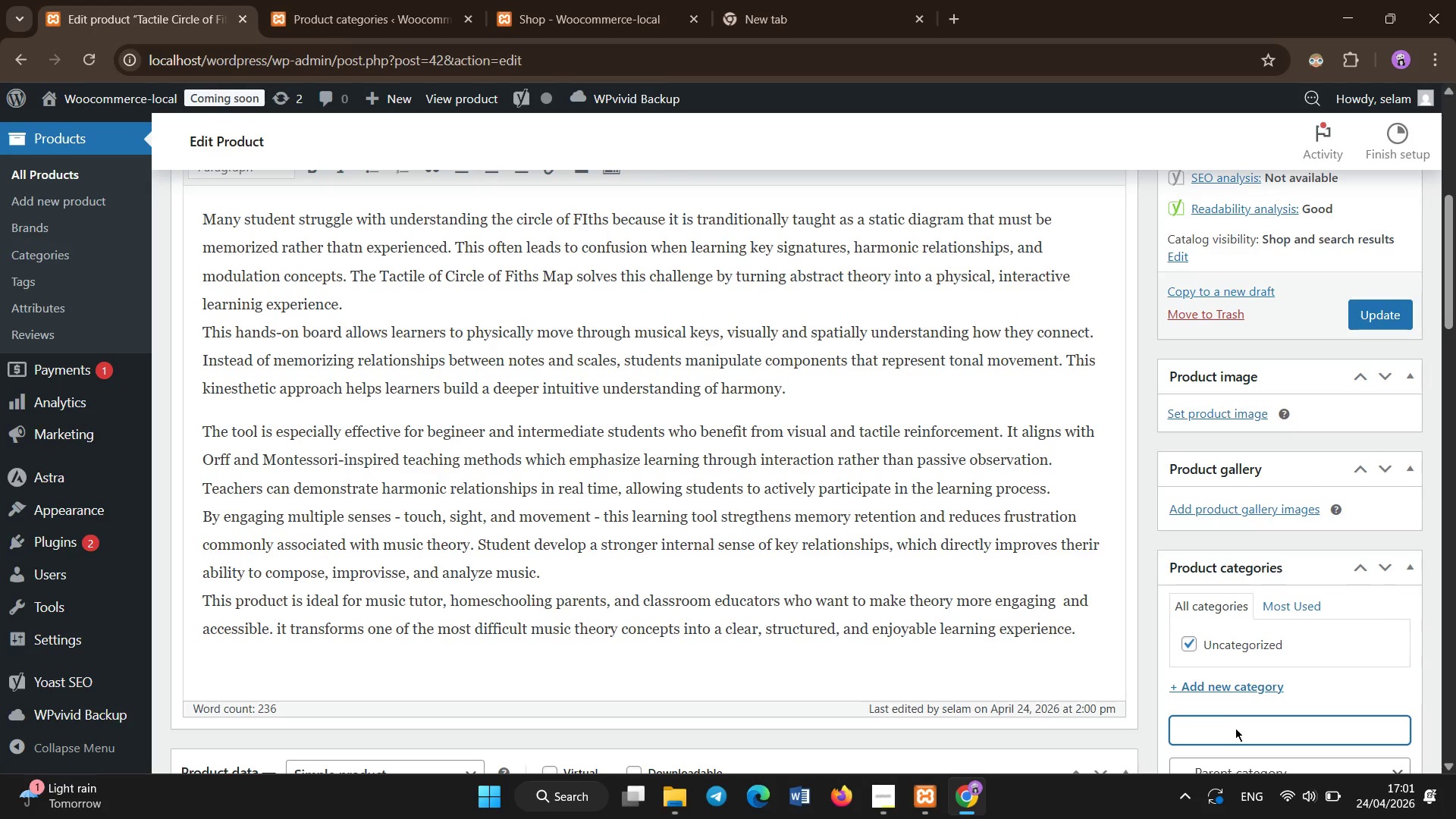 
left_click([1235, 730])
 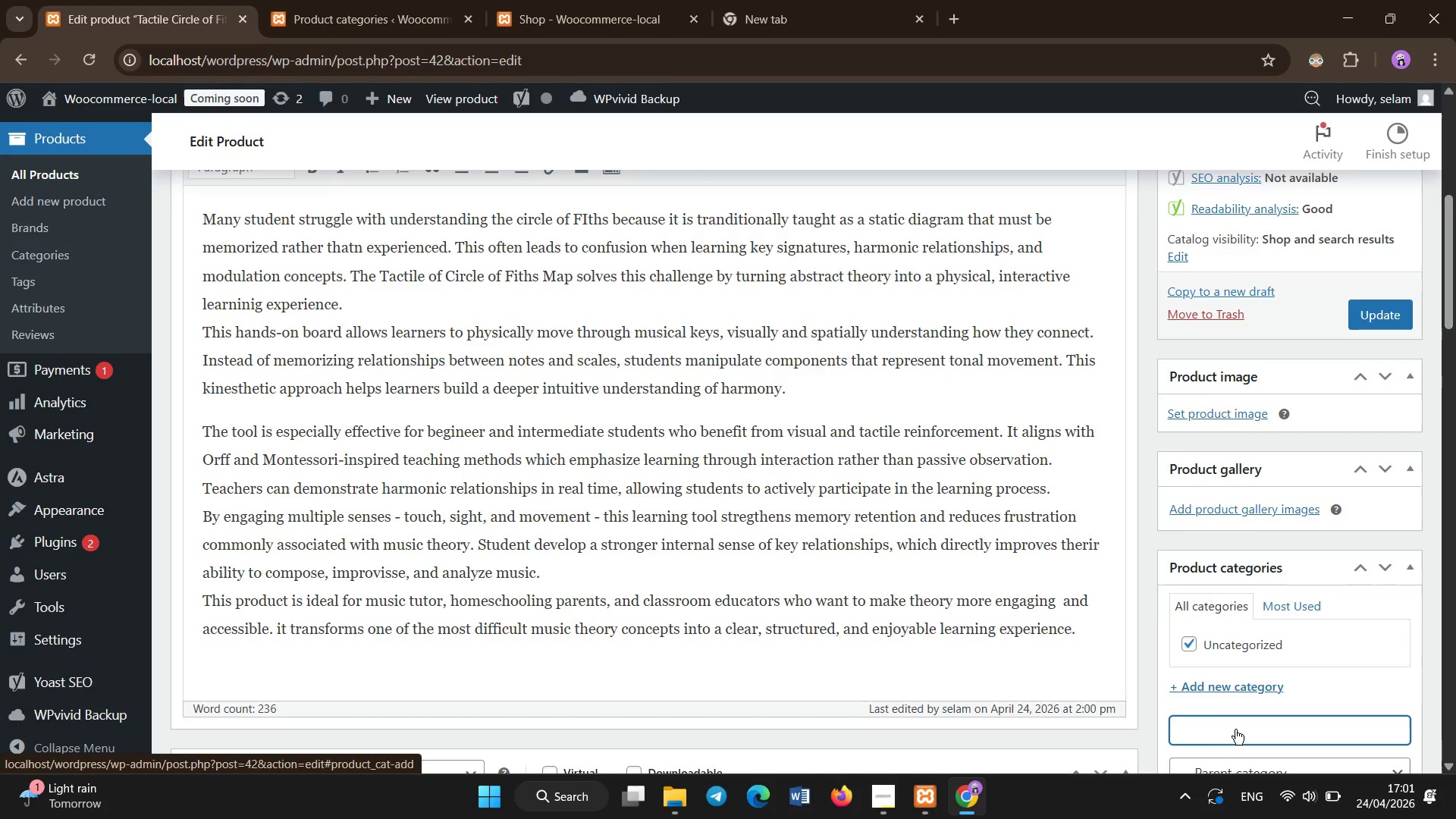 
key(Shift+ShiftLeft)
 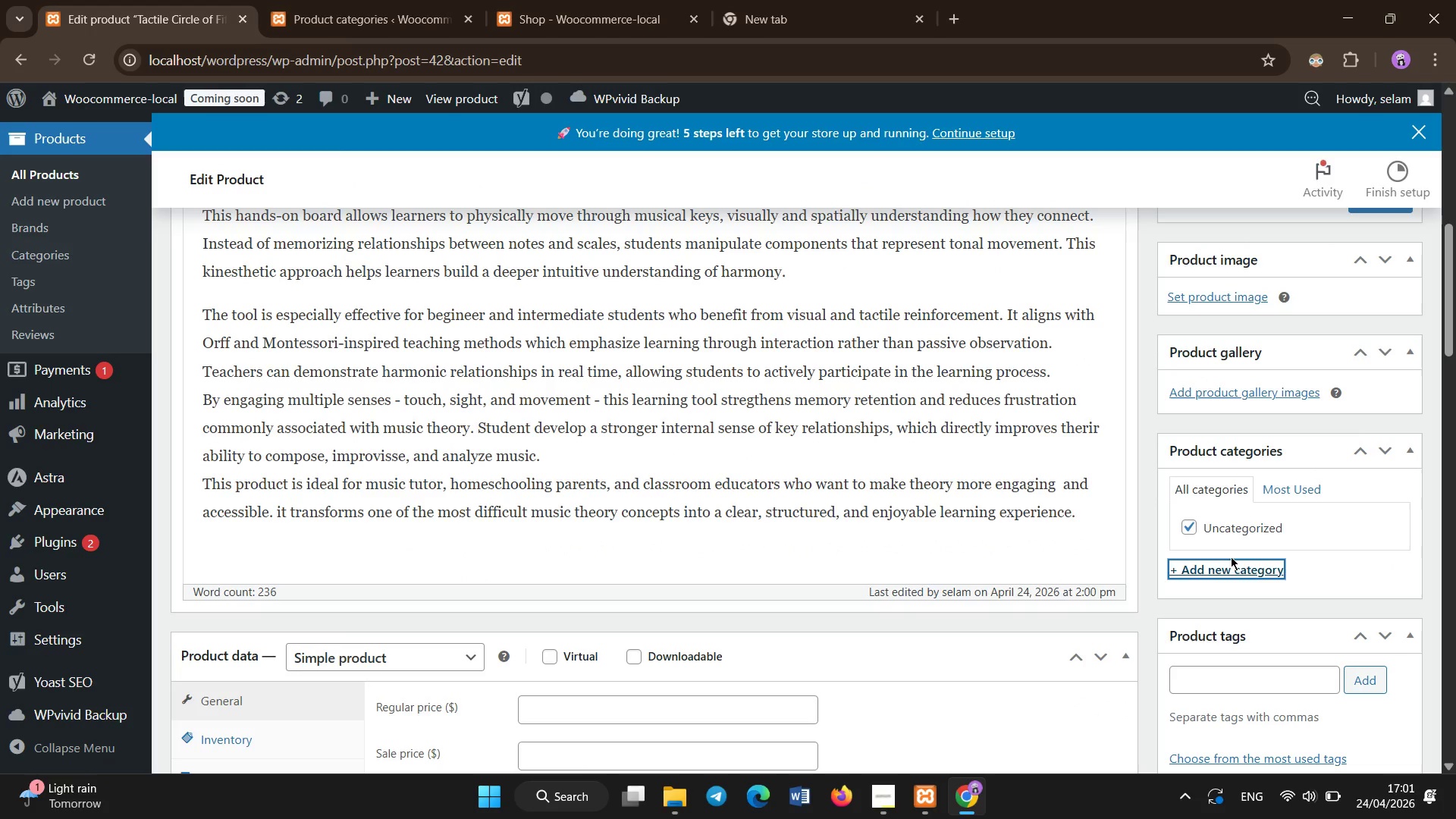 
left_click([1222, 566])
 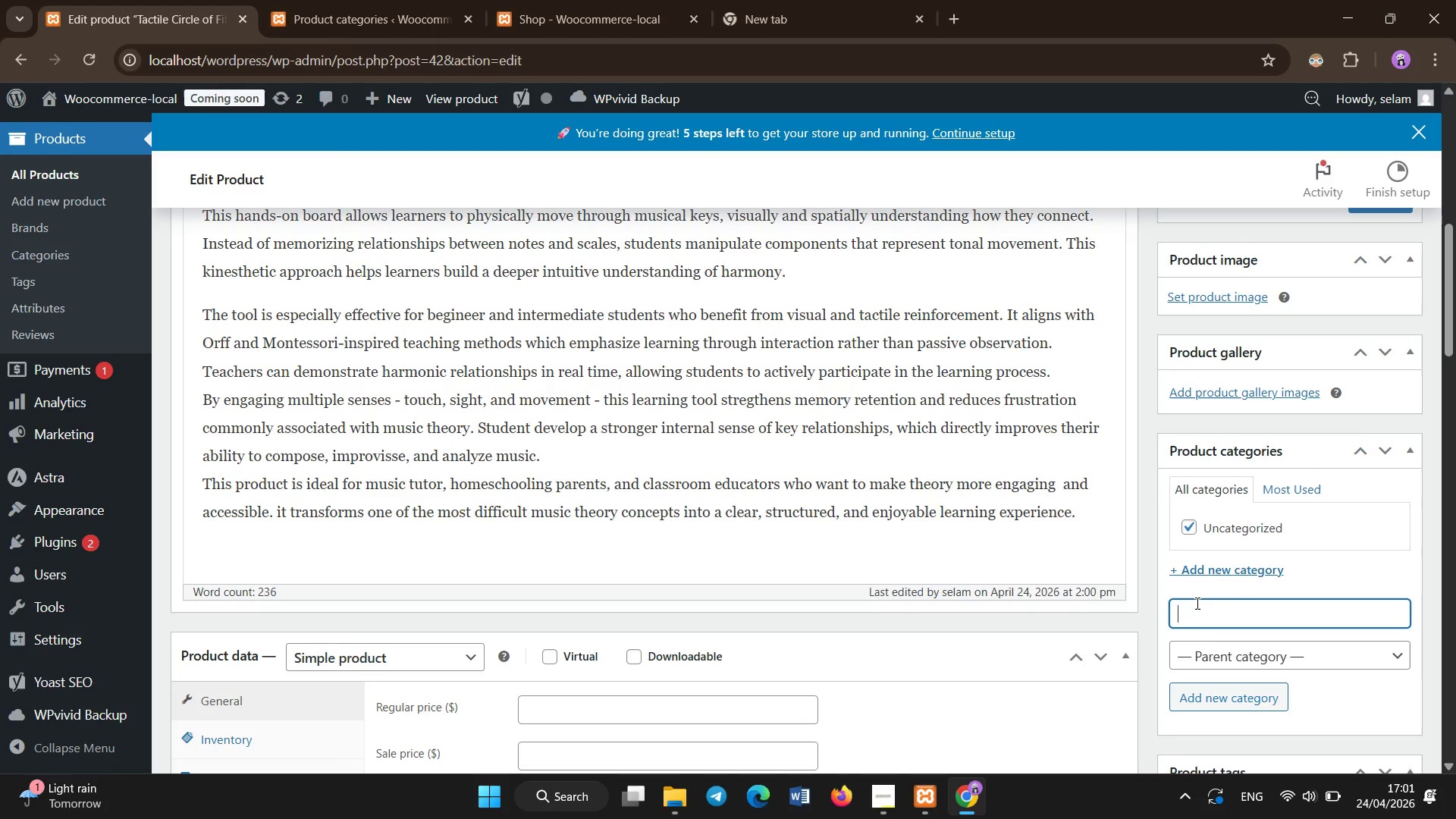 
left_click([1197, 604])
 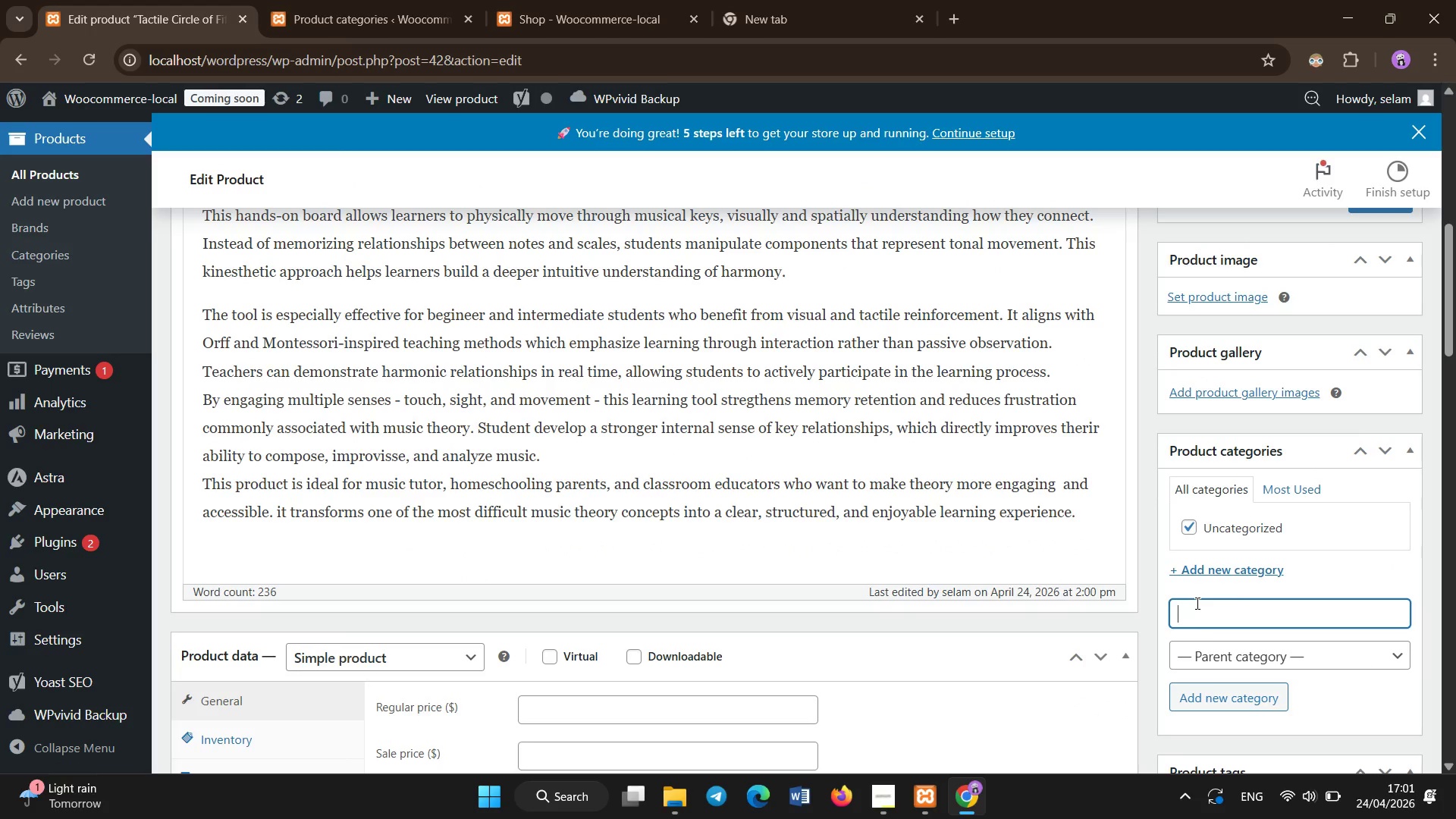 
type(Music Theory Kits)
 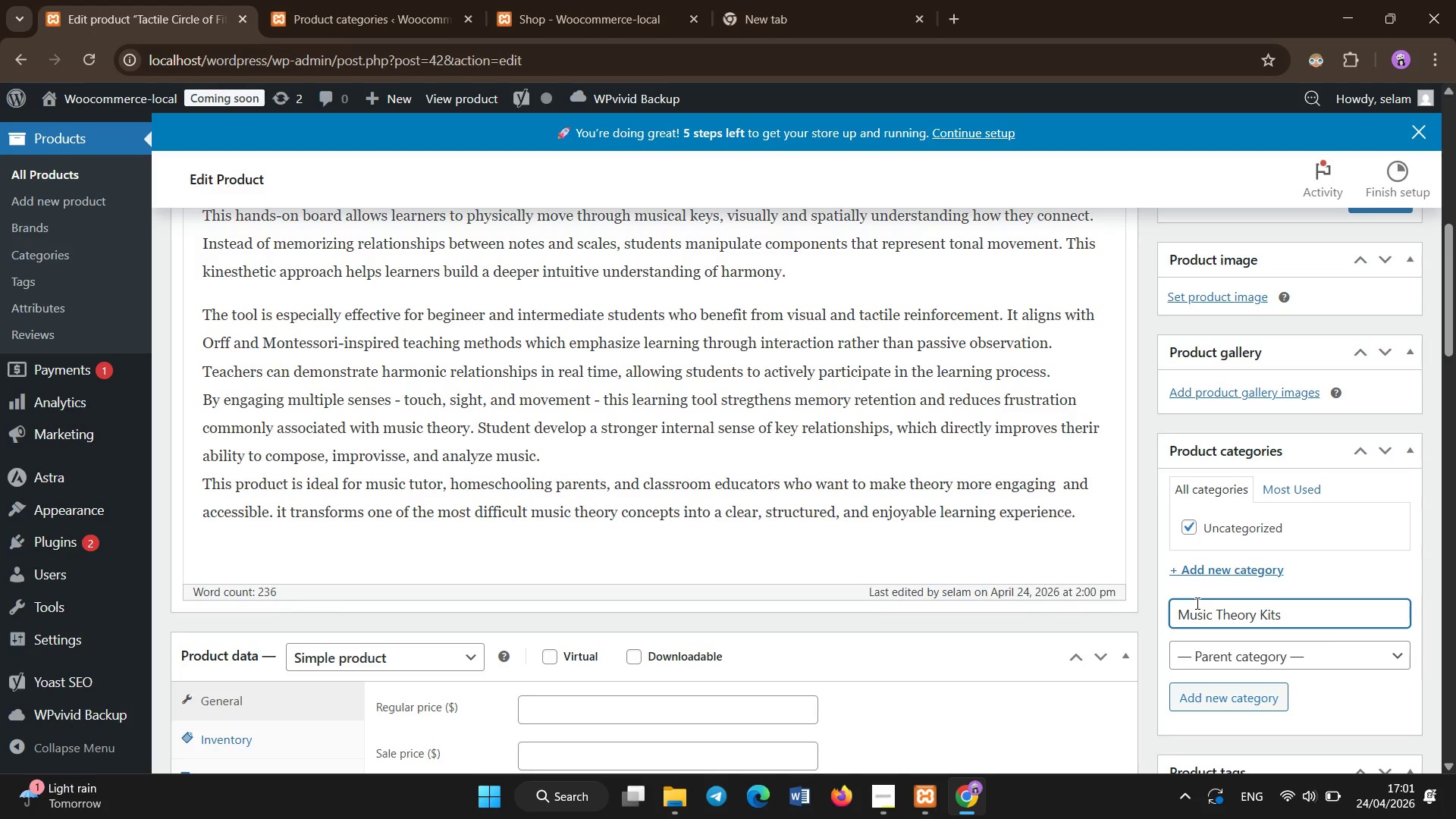 
left_click([1381, 706])
 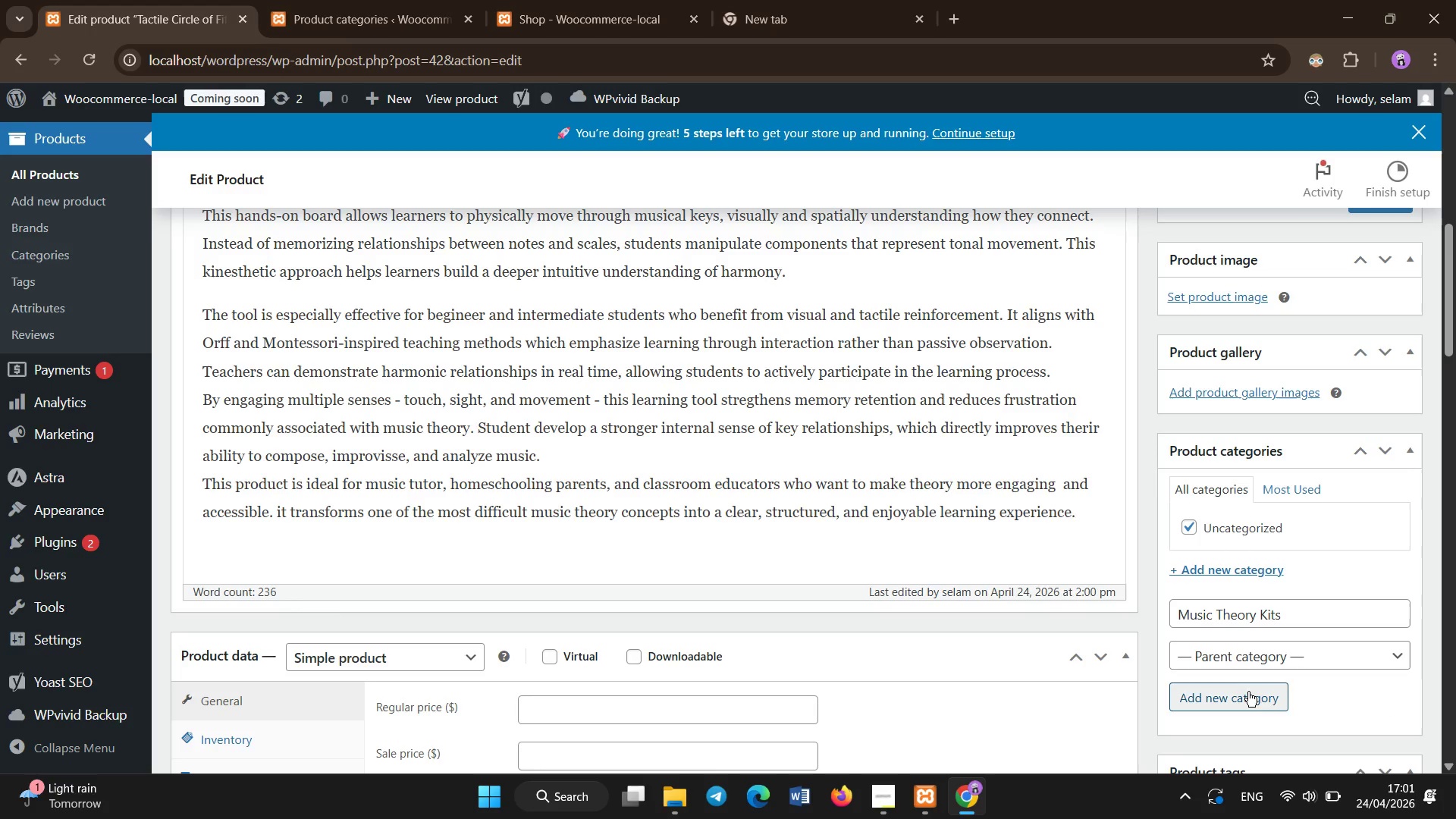 
left_click([1248, 692])
 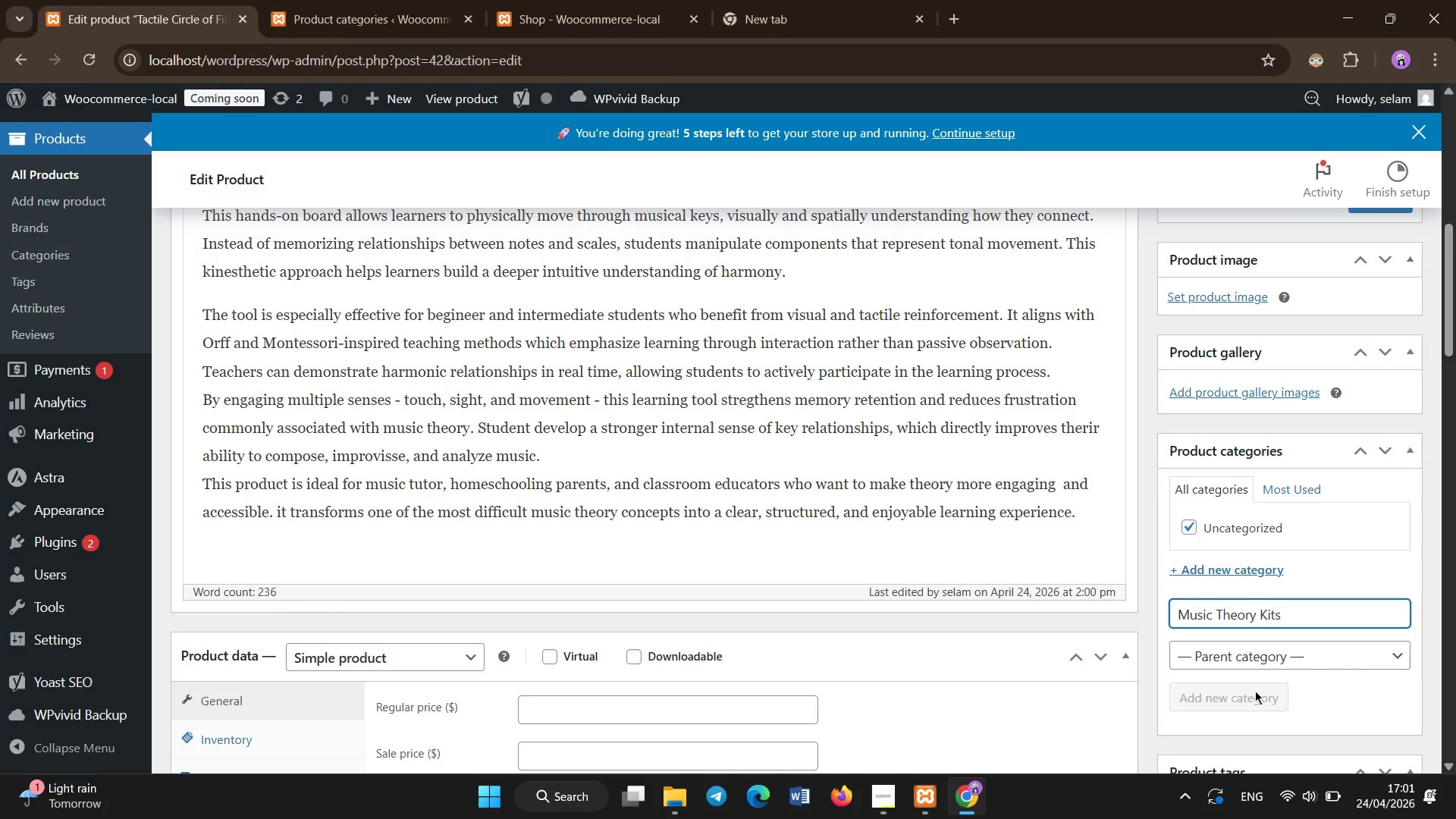 
mouse_move([1297, 685])
 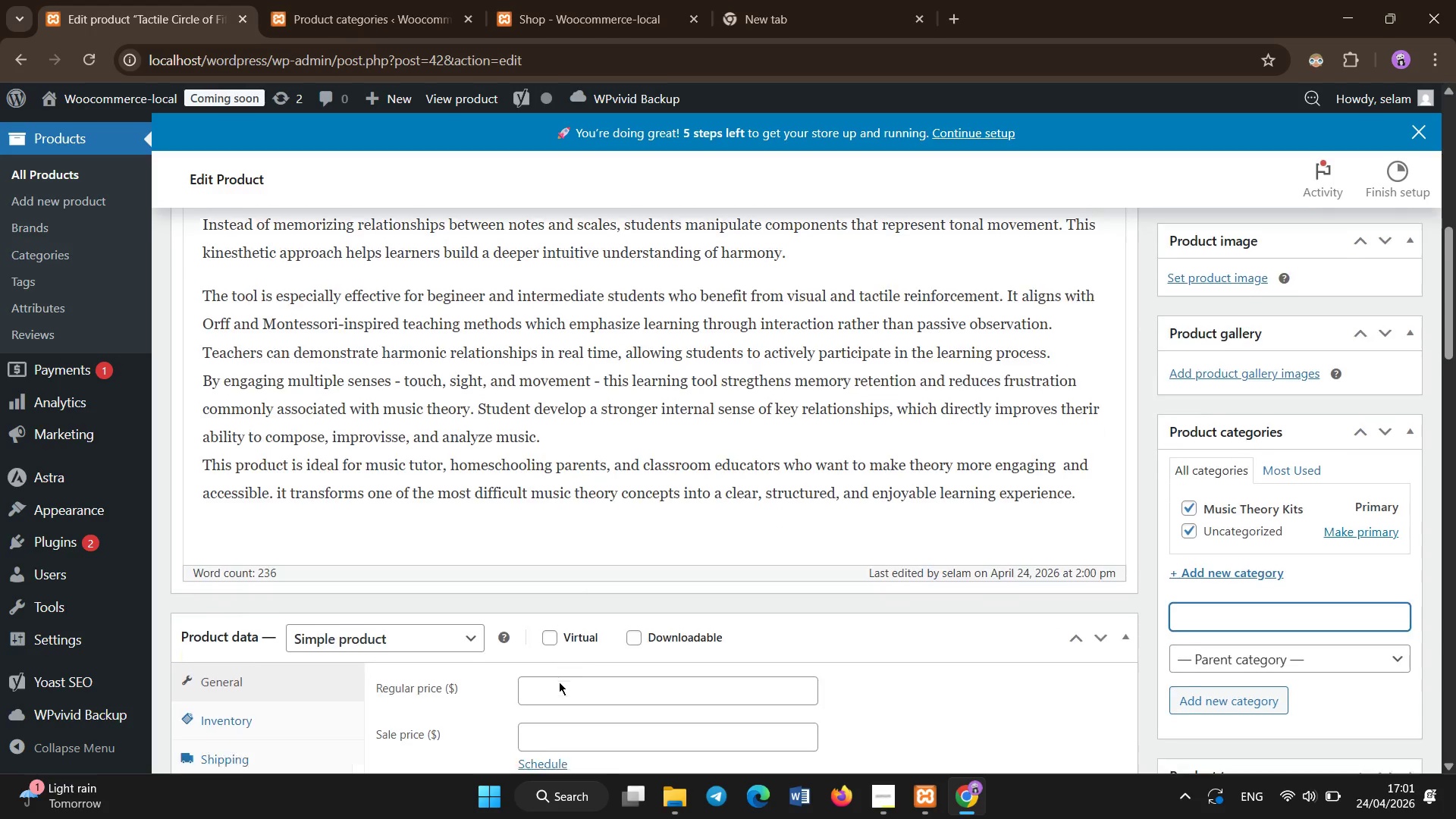 
scroll: coordinate [559, 682], scroll_direction: down, amount: 2.0
 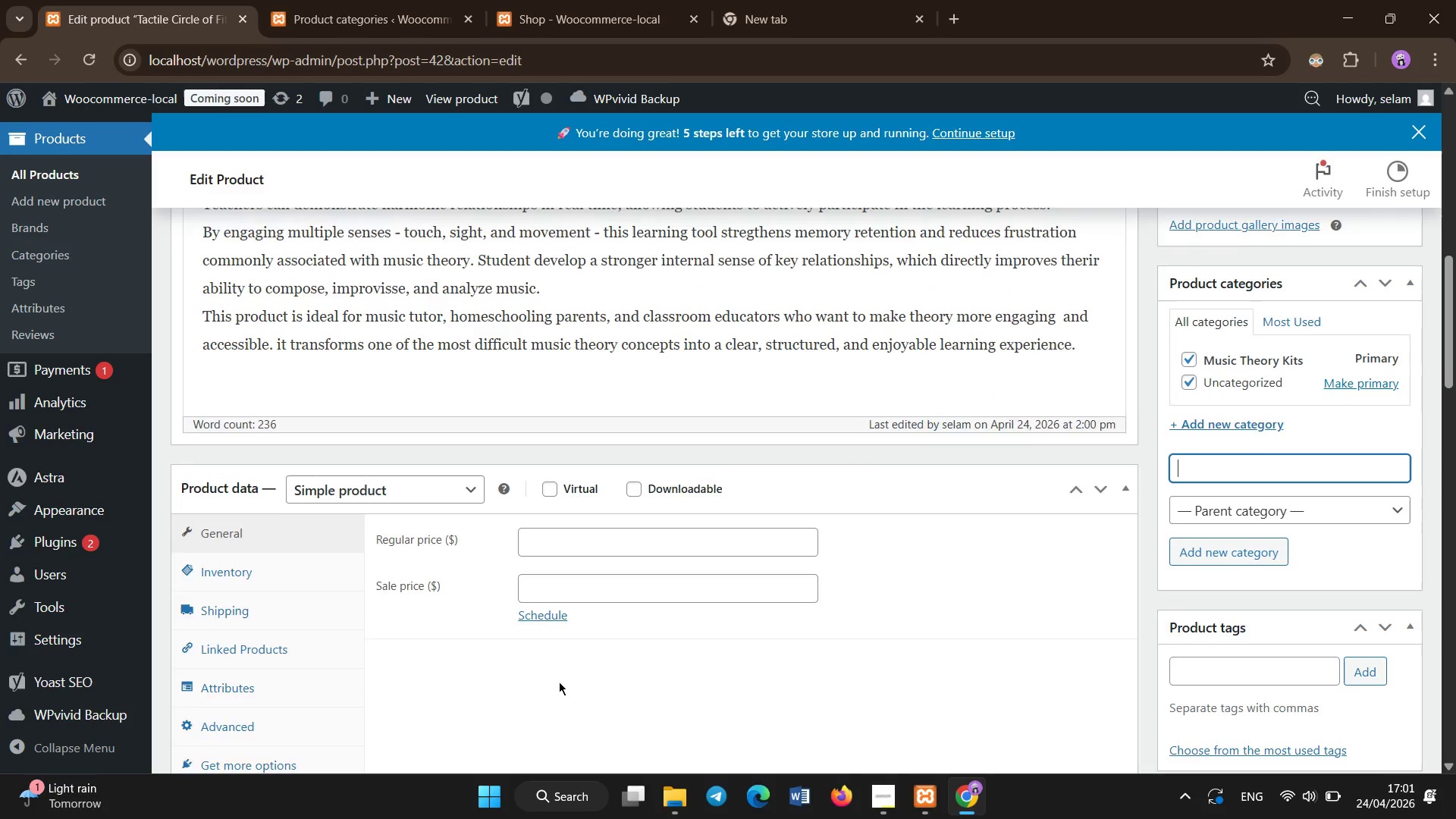 
scroll: coordinate [559, 682], scroll_direction: none, amount: 0.0
 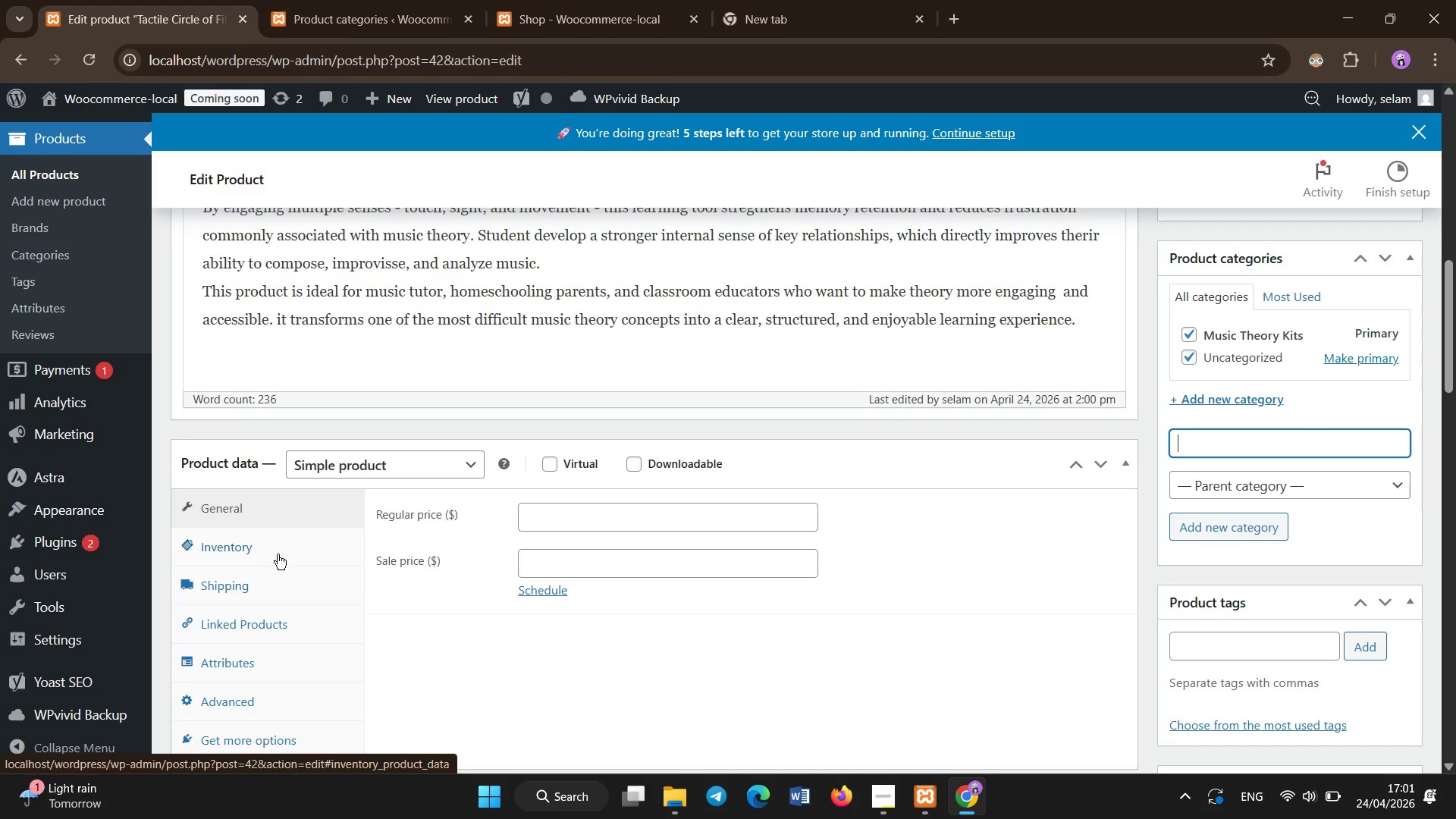 
scroll: coordinate [295, 714], scroll_direction: down, amount: 2.0
 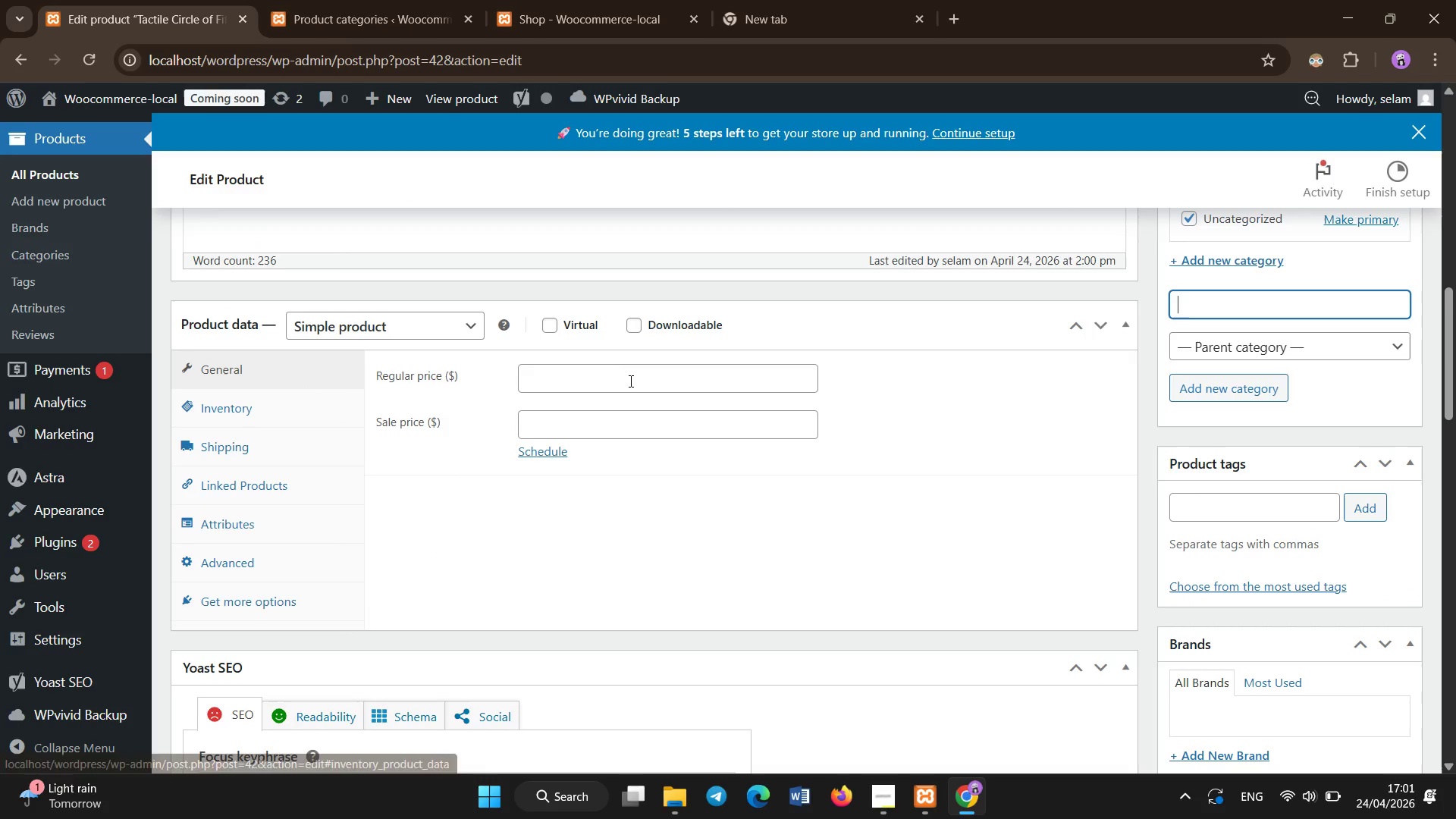 
left_click([631, 382])
 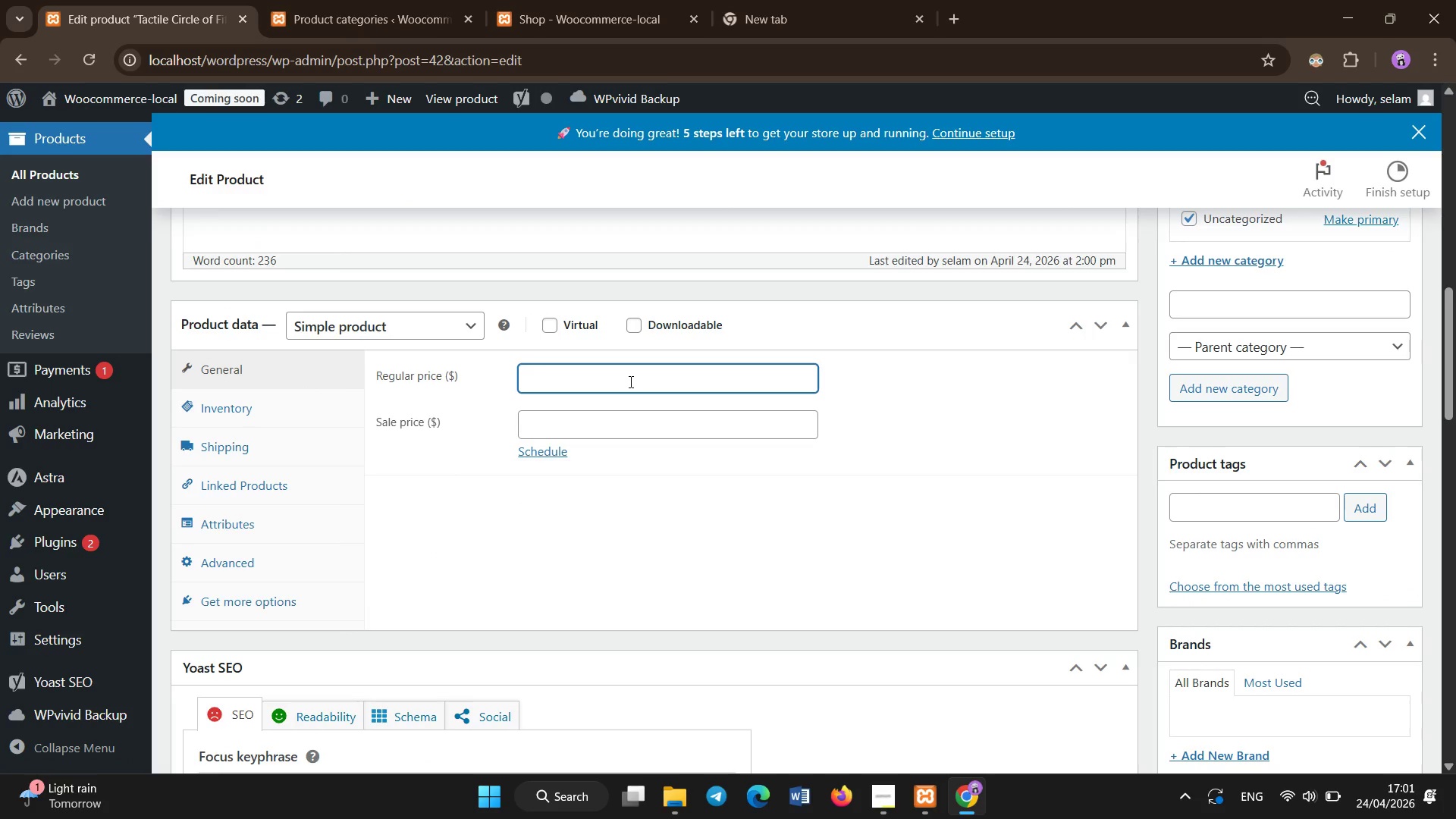 
type(25)
 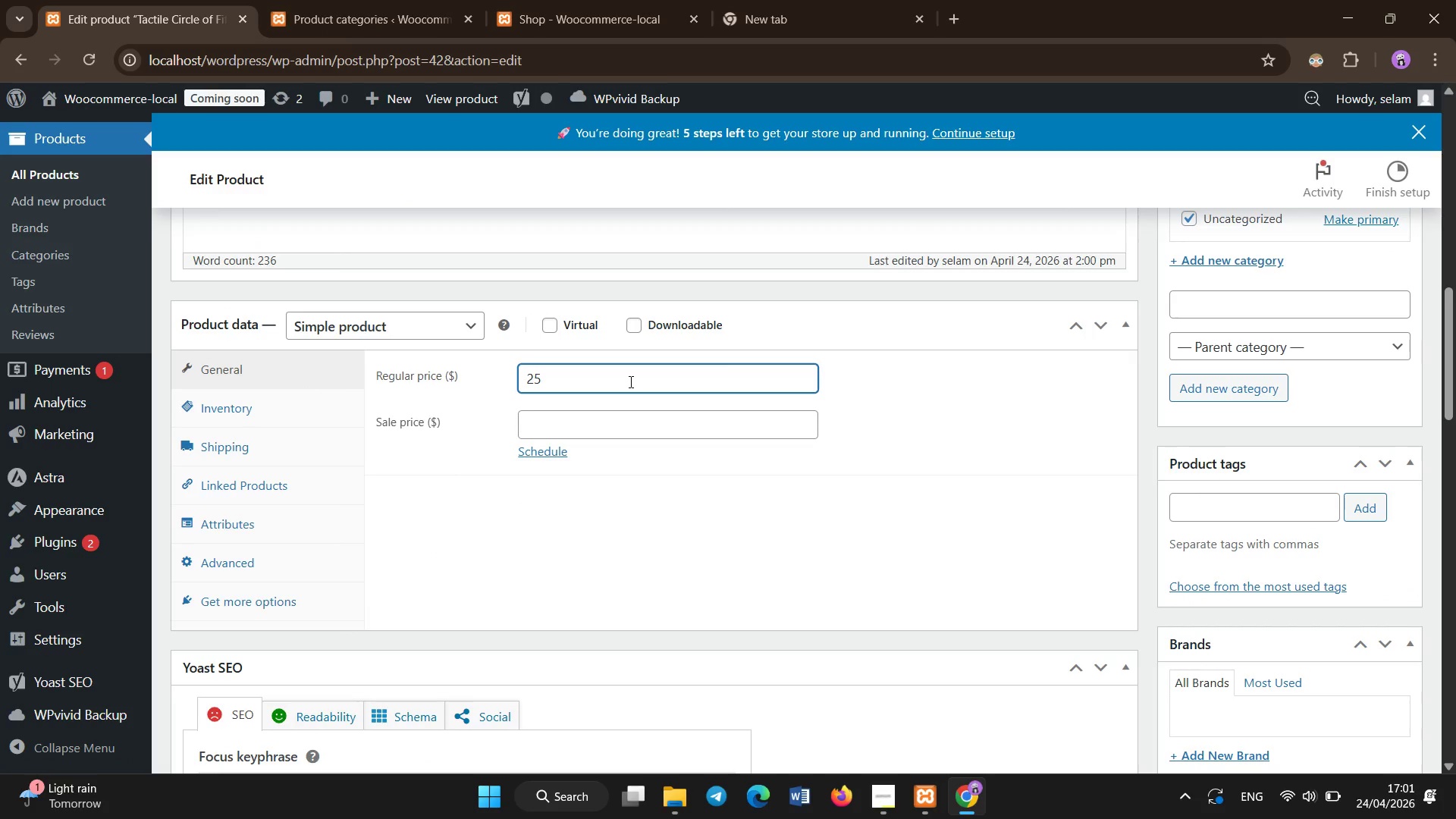 
scroll: coordinate [631, 382], scroll_direction: none, amount: 0.0
 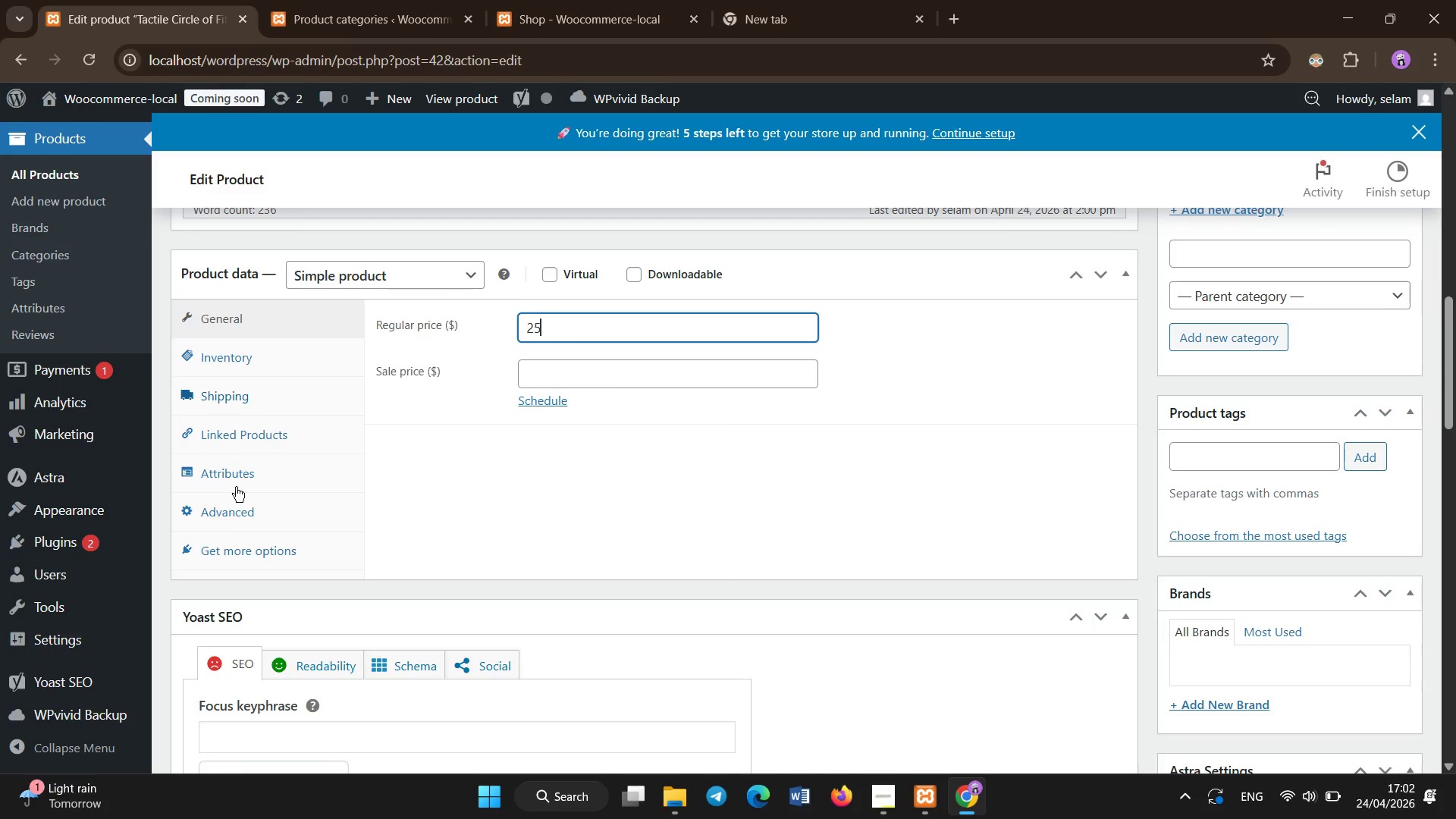 
left_click([233, 483])
 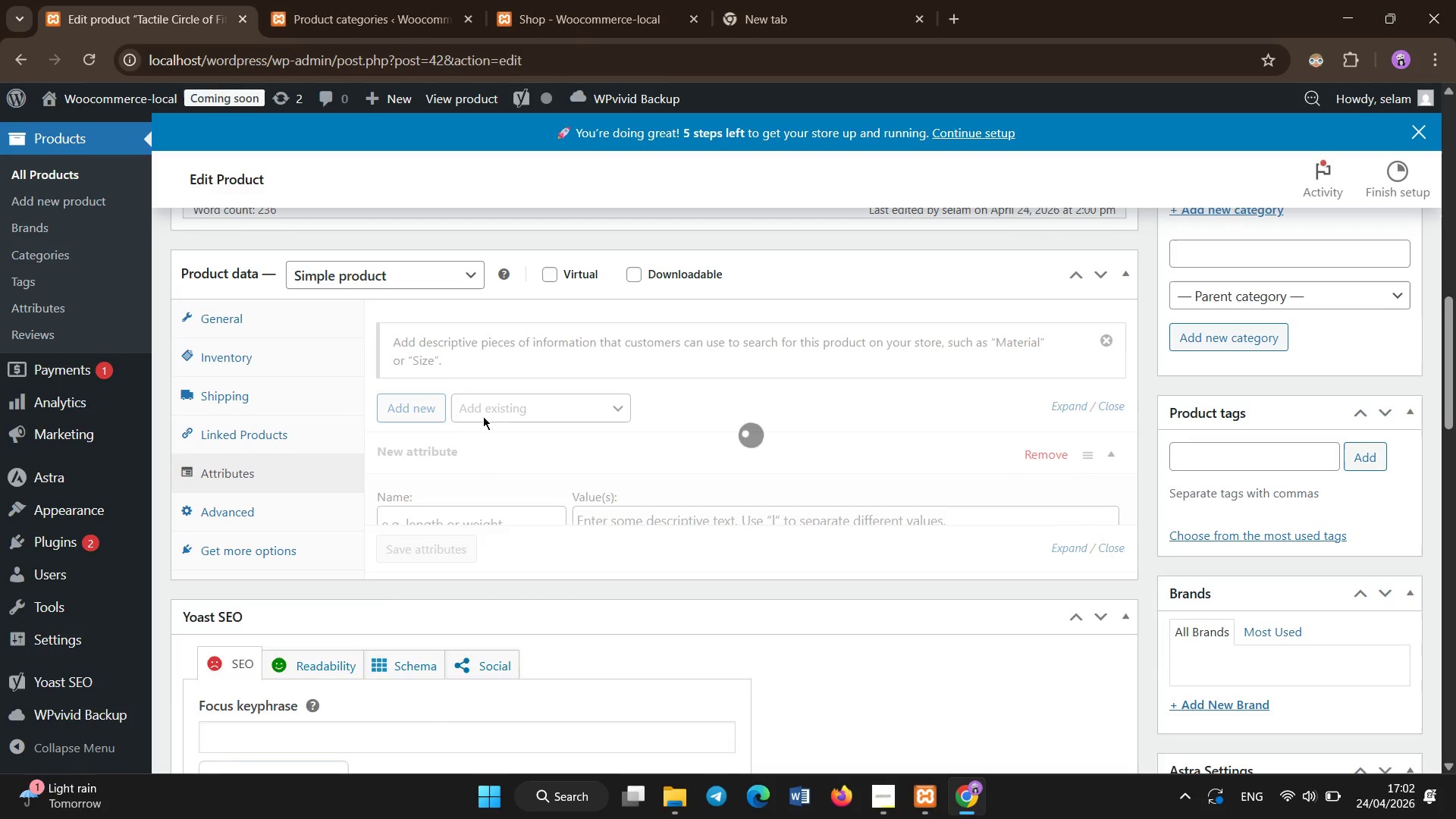 
left_click([450, 521])
 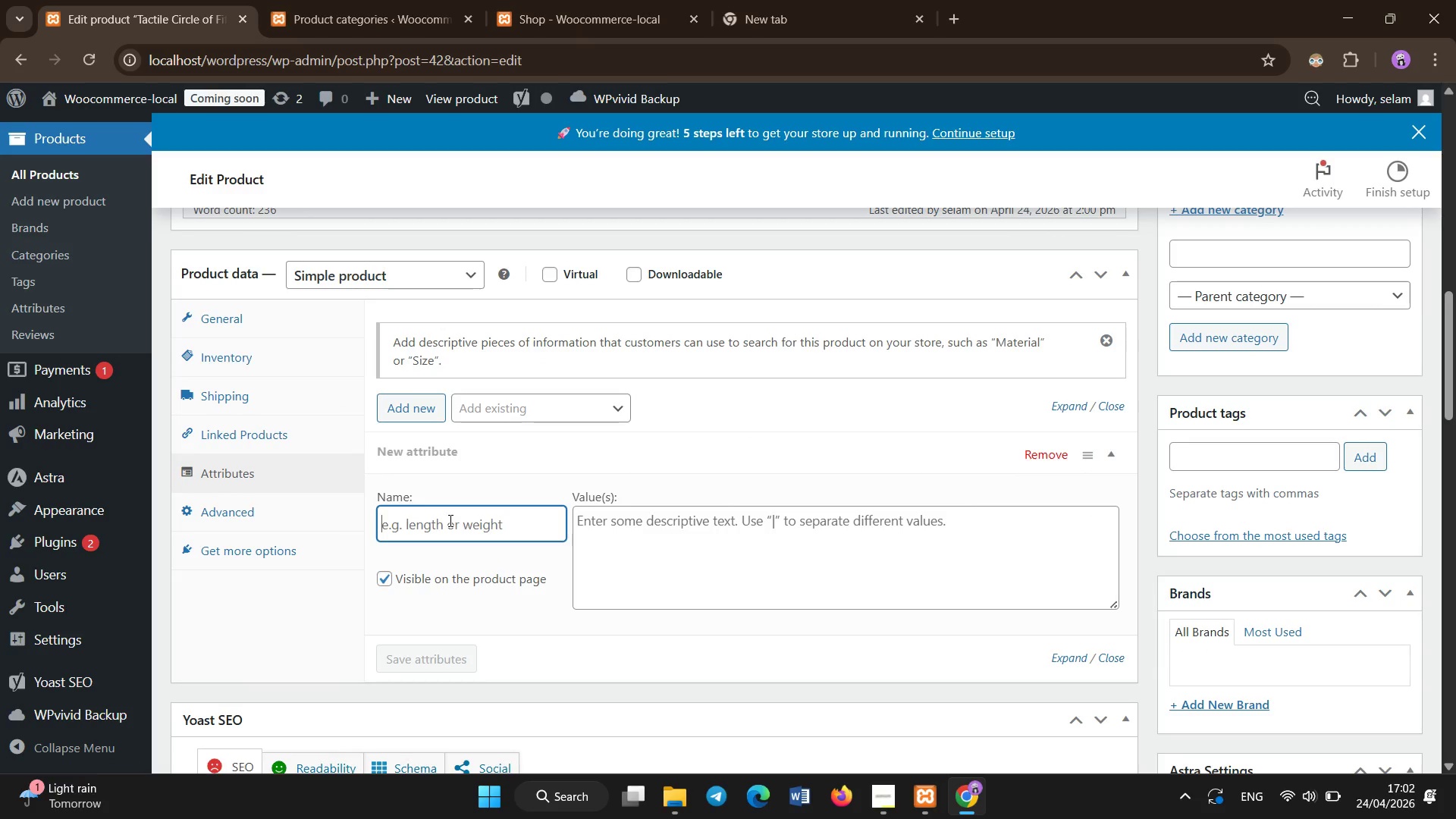 
type(Grade Level )
 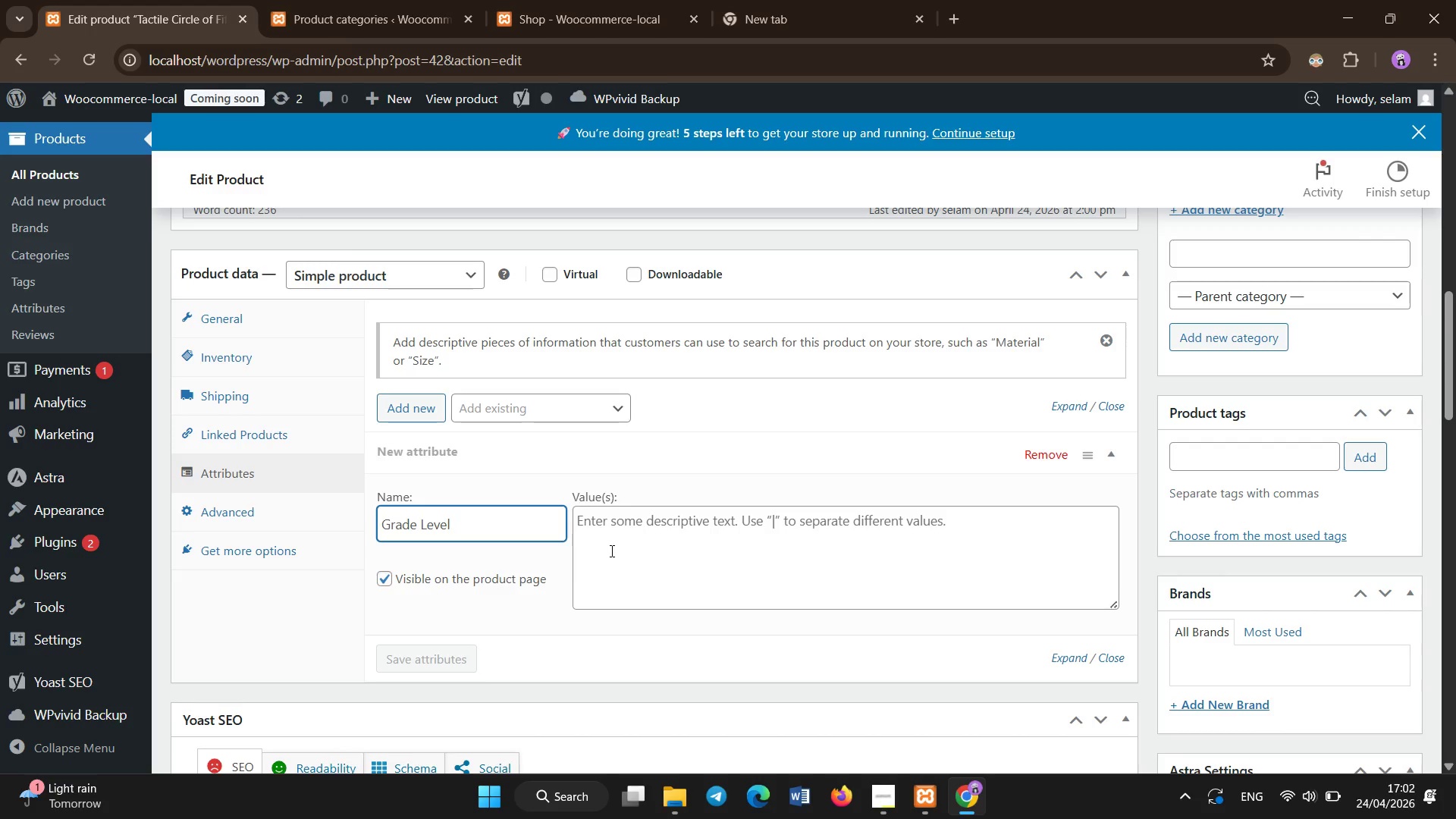 
left_click([612, 551])
 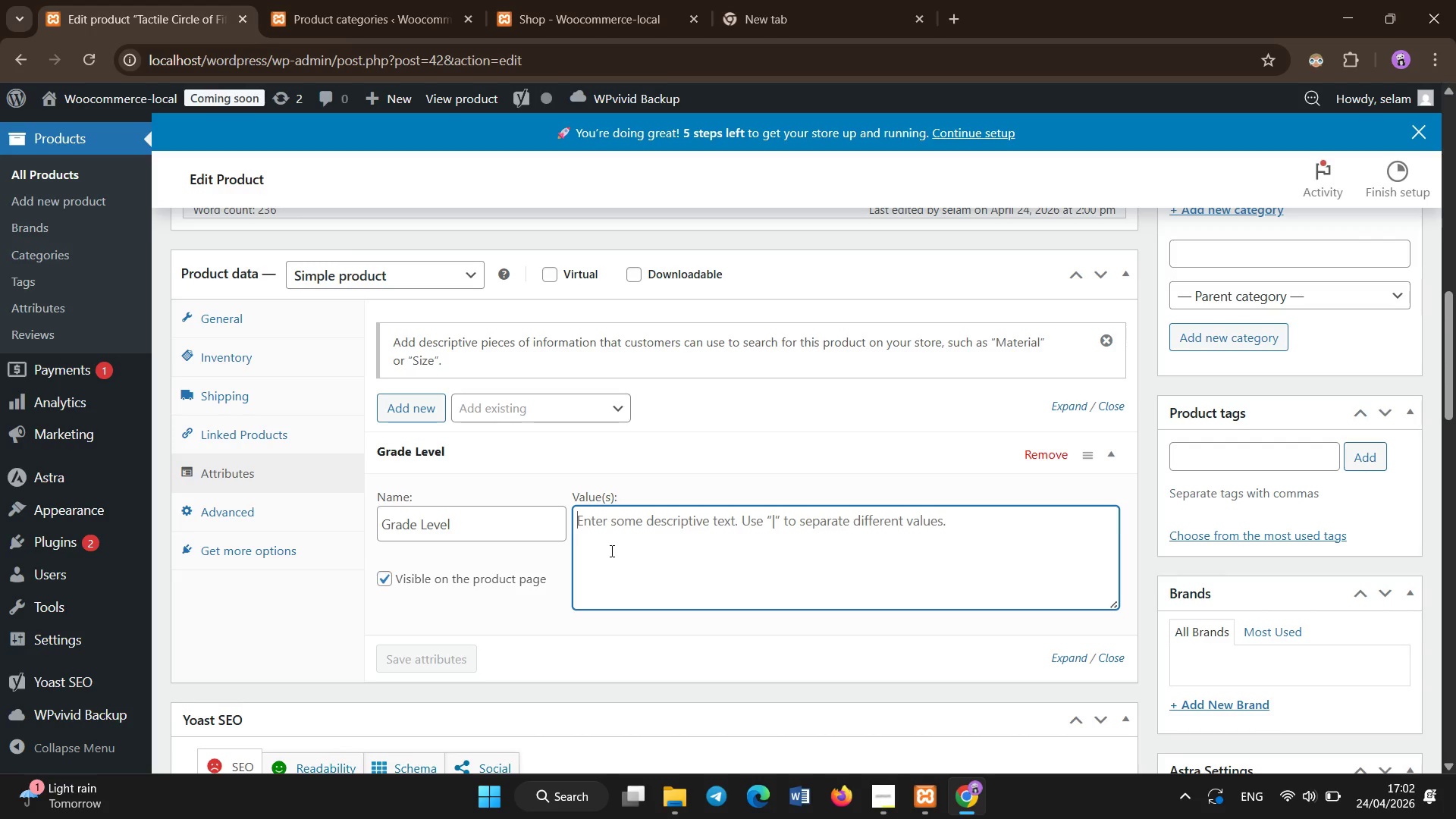 
type(Beginner | Intermediate)
 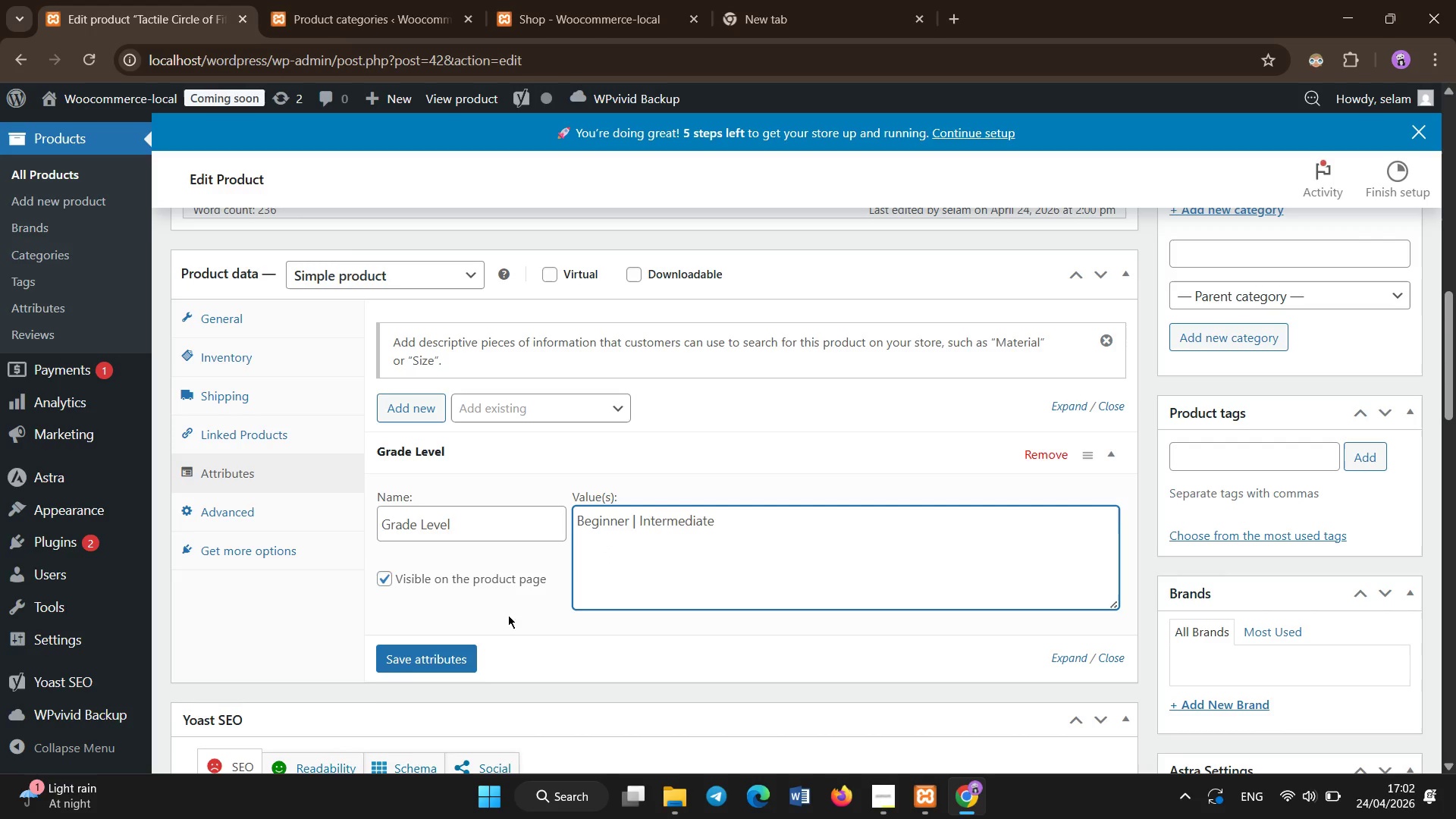 
left_click([402, 665])
 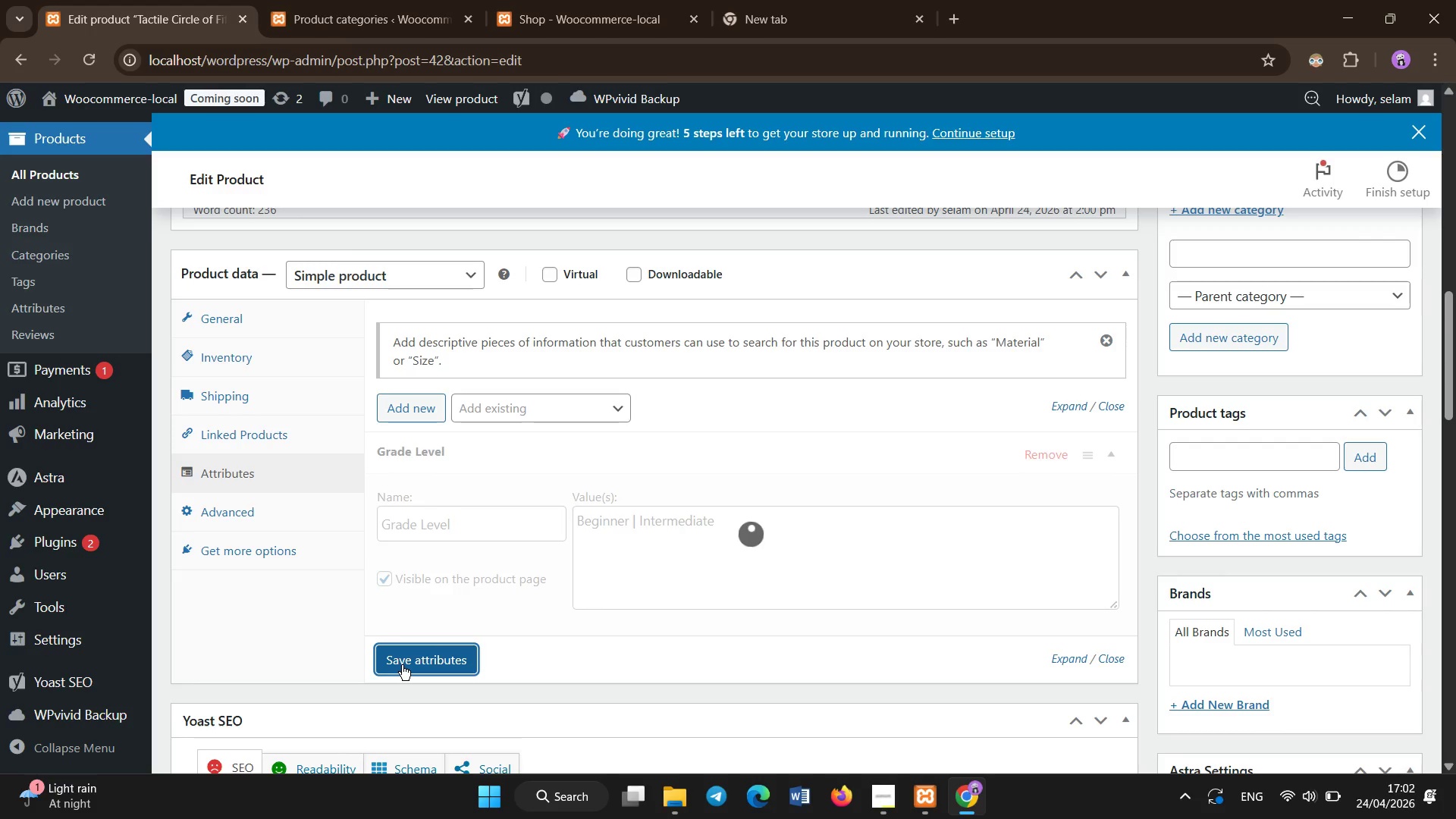 
wait(11.73)
 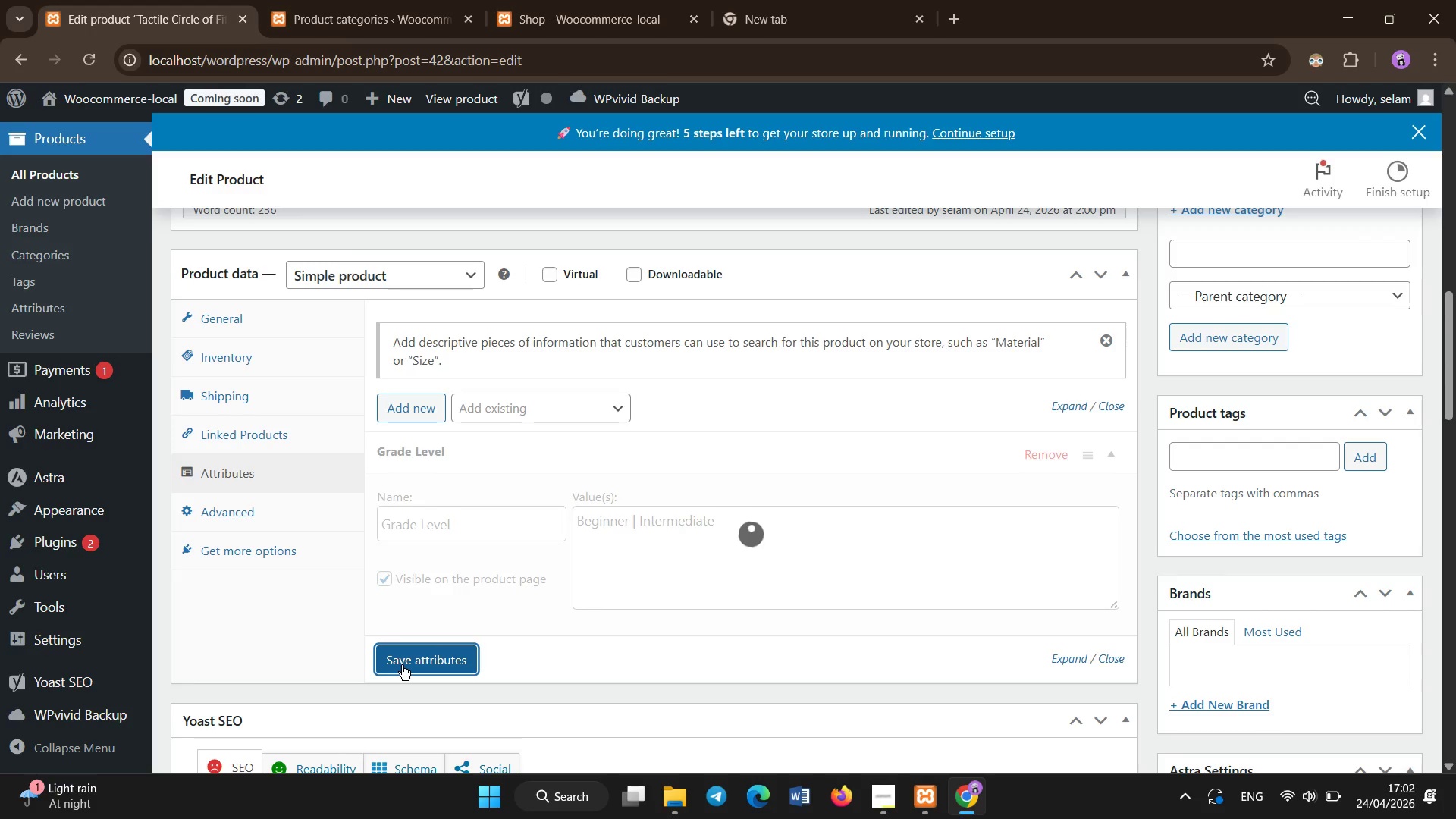 
left_click([397, 418])
 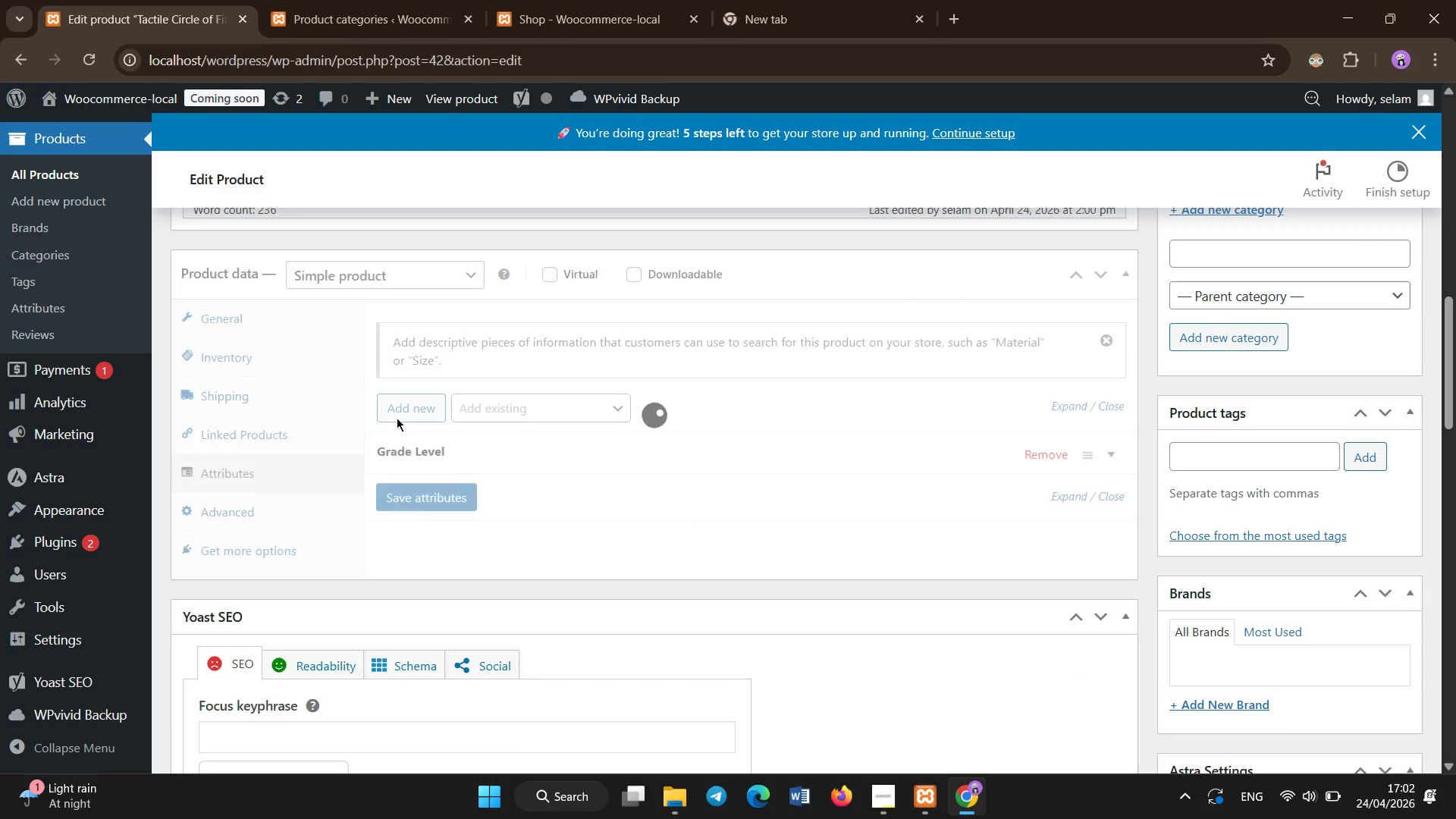 
wait(5.08)
 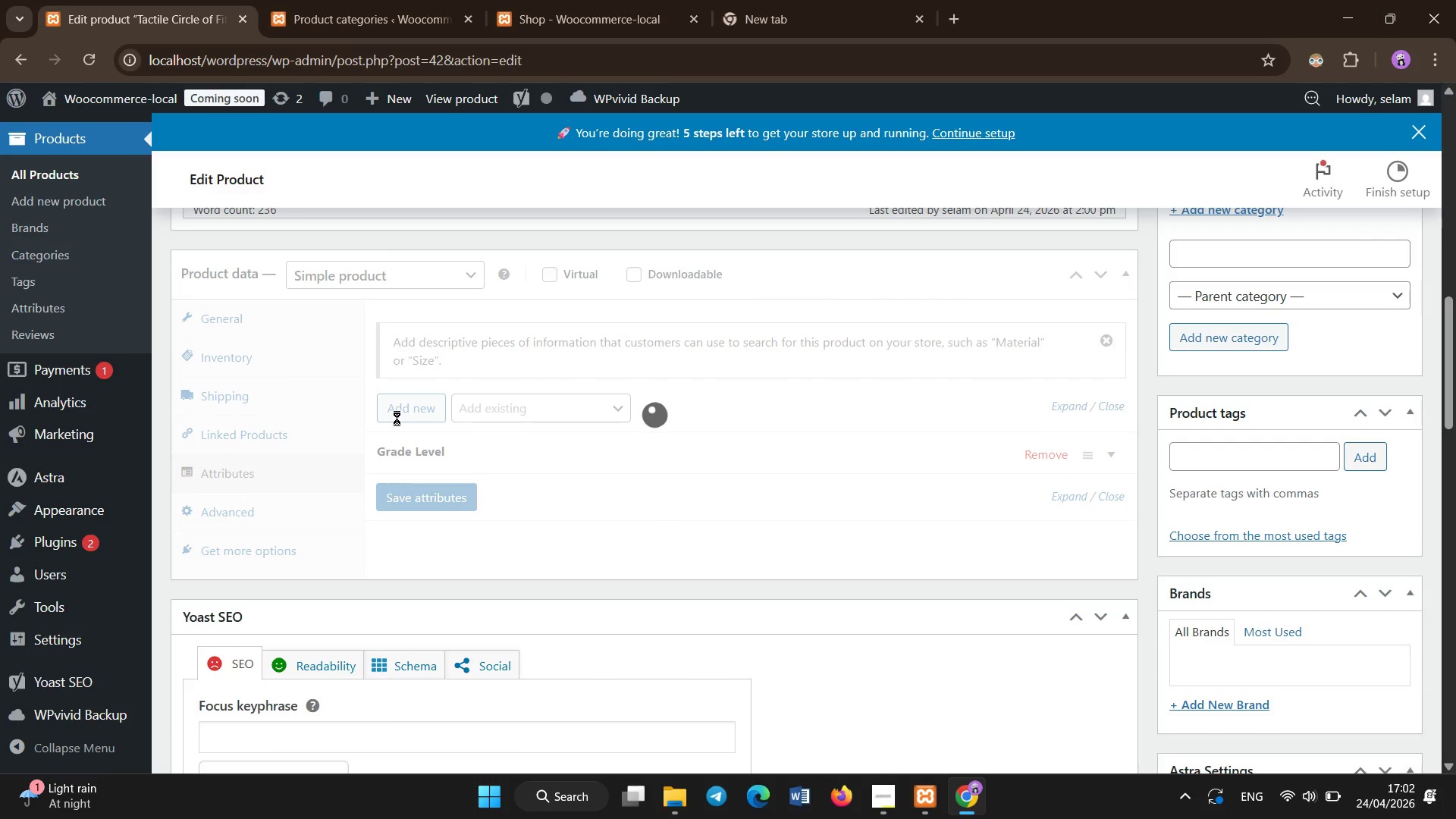 
double_click([397, 418])
 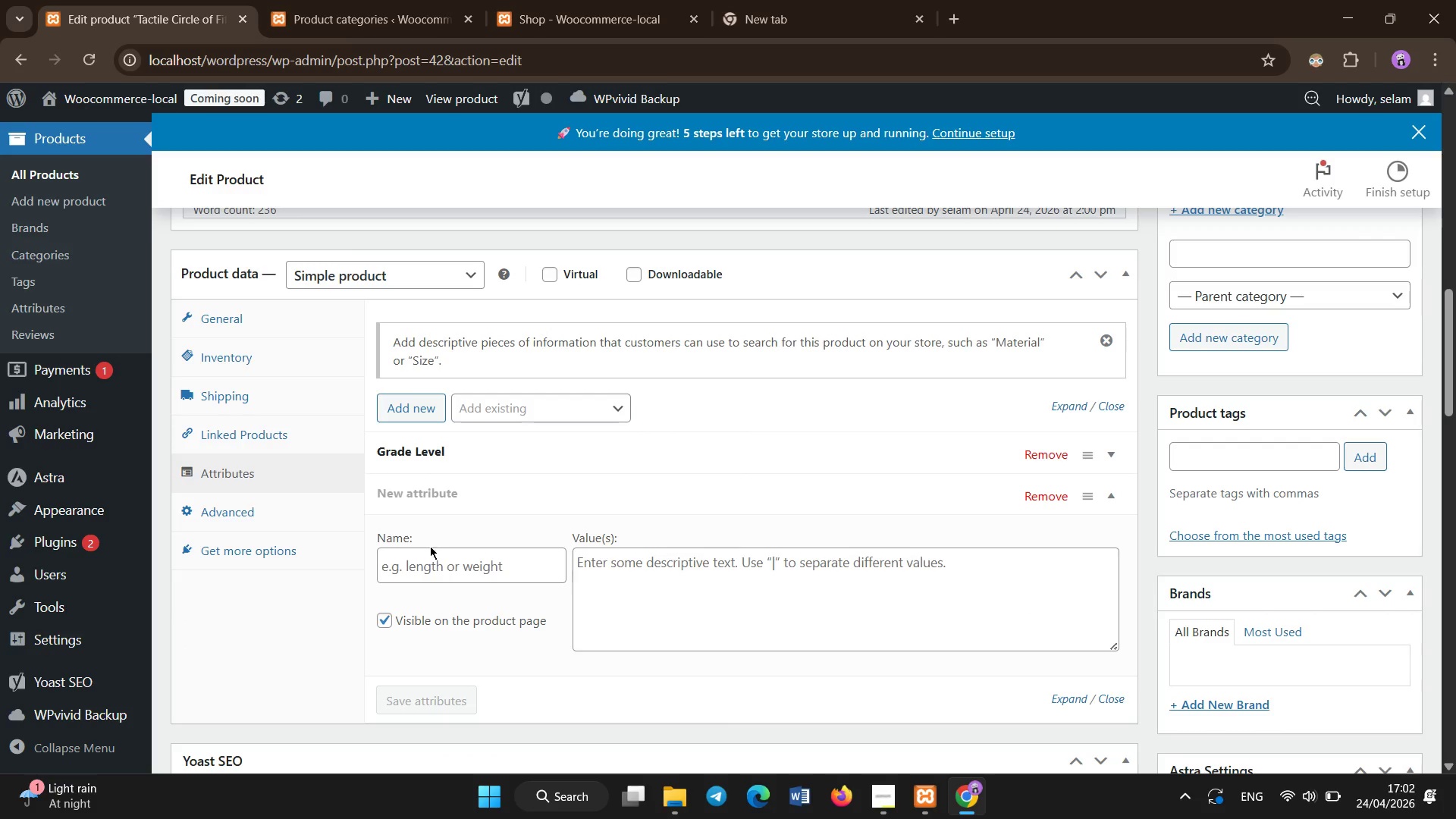 
left_click([419, 561])
 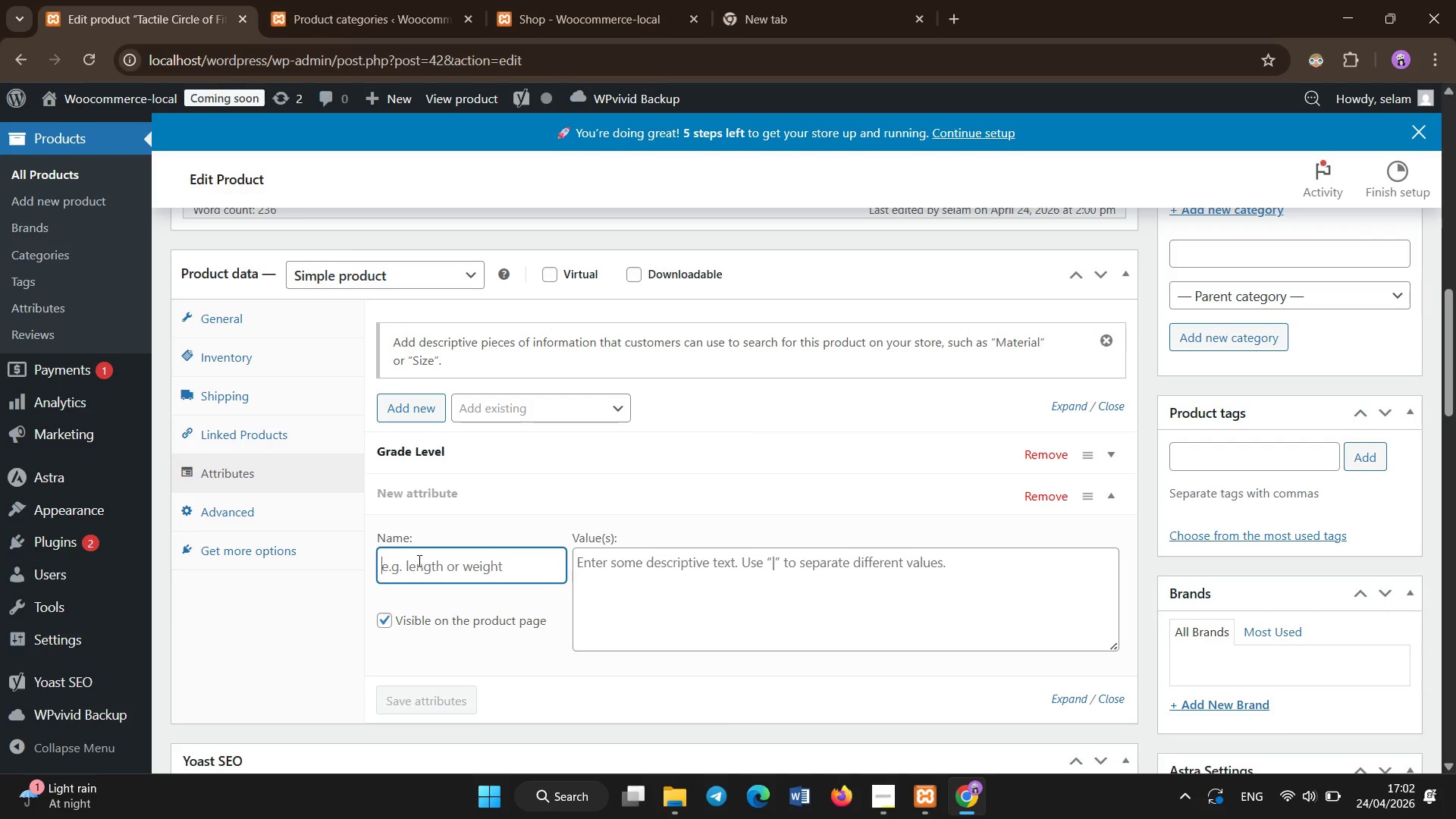 
type(Instrument Type)
 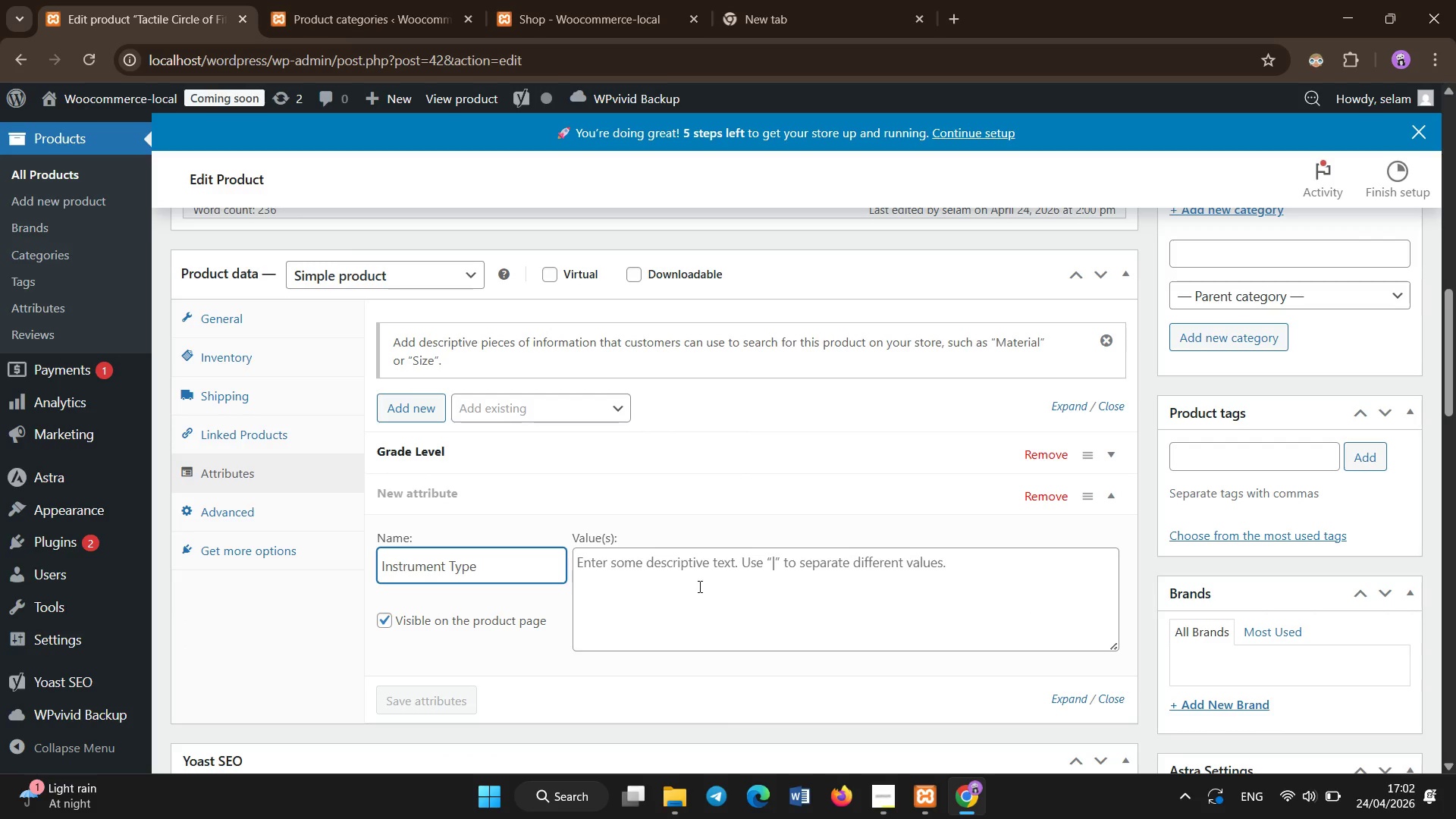 
left_click([740, 572])
 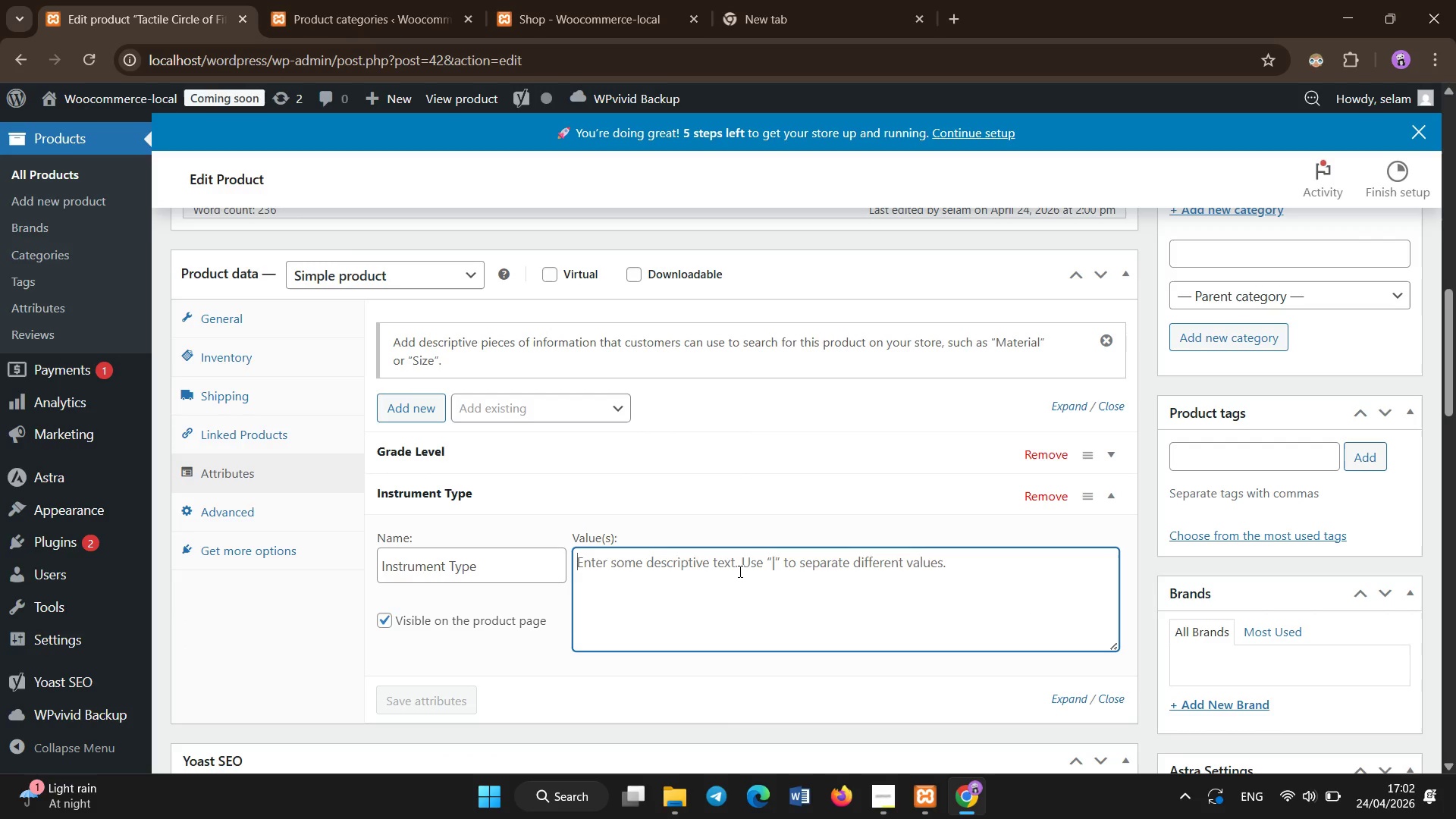 
type(General Music)
 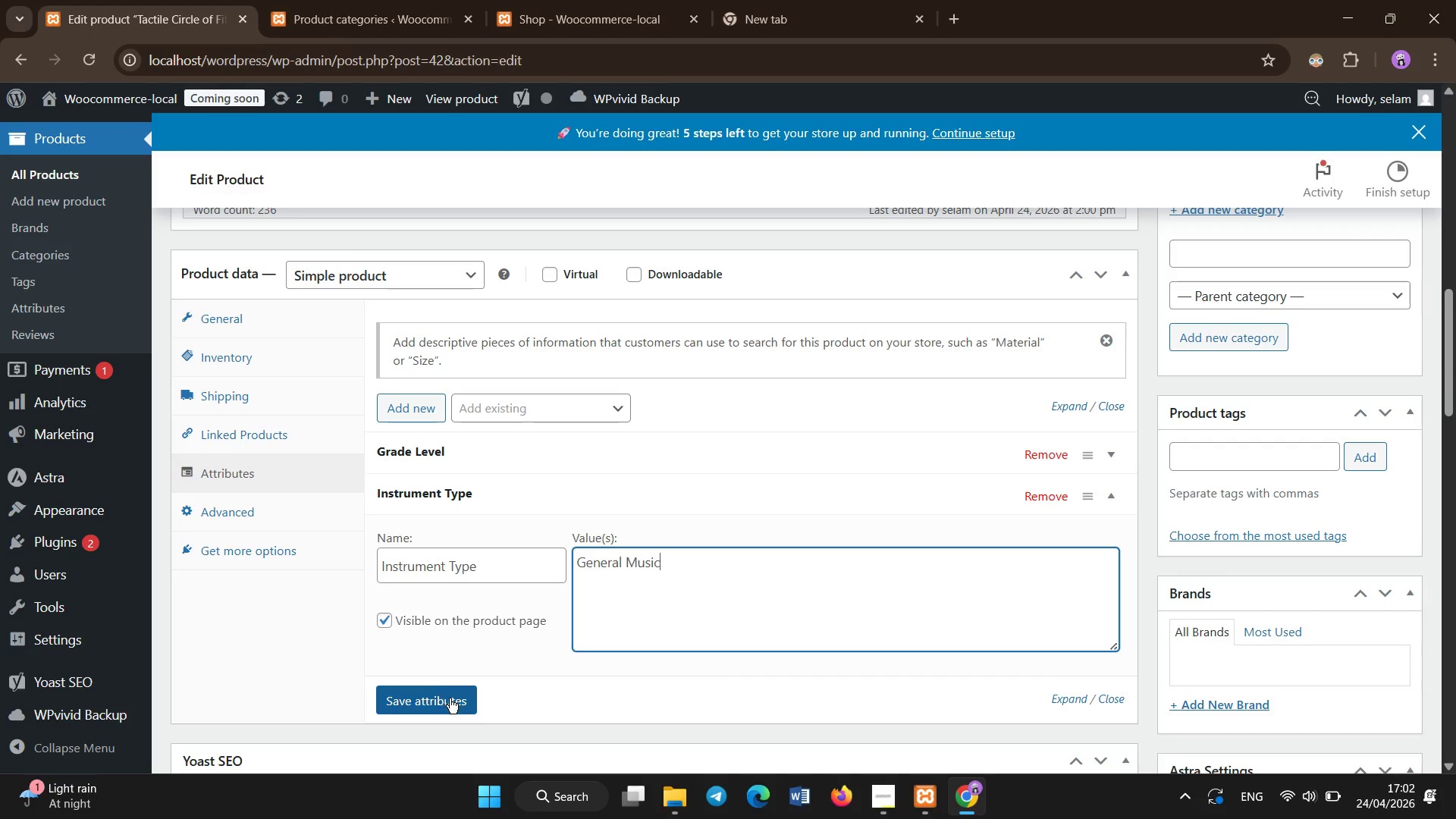 
left_click([450, 700])
 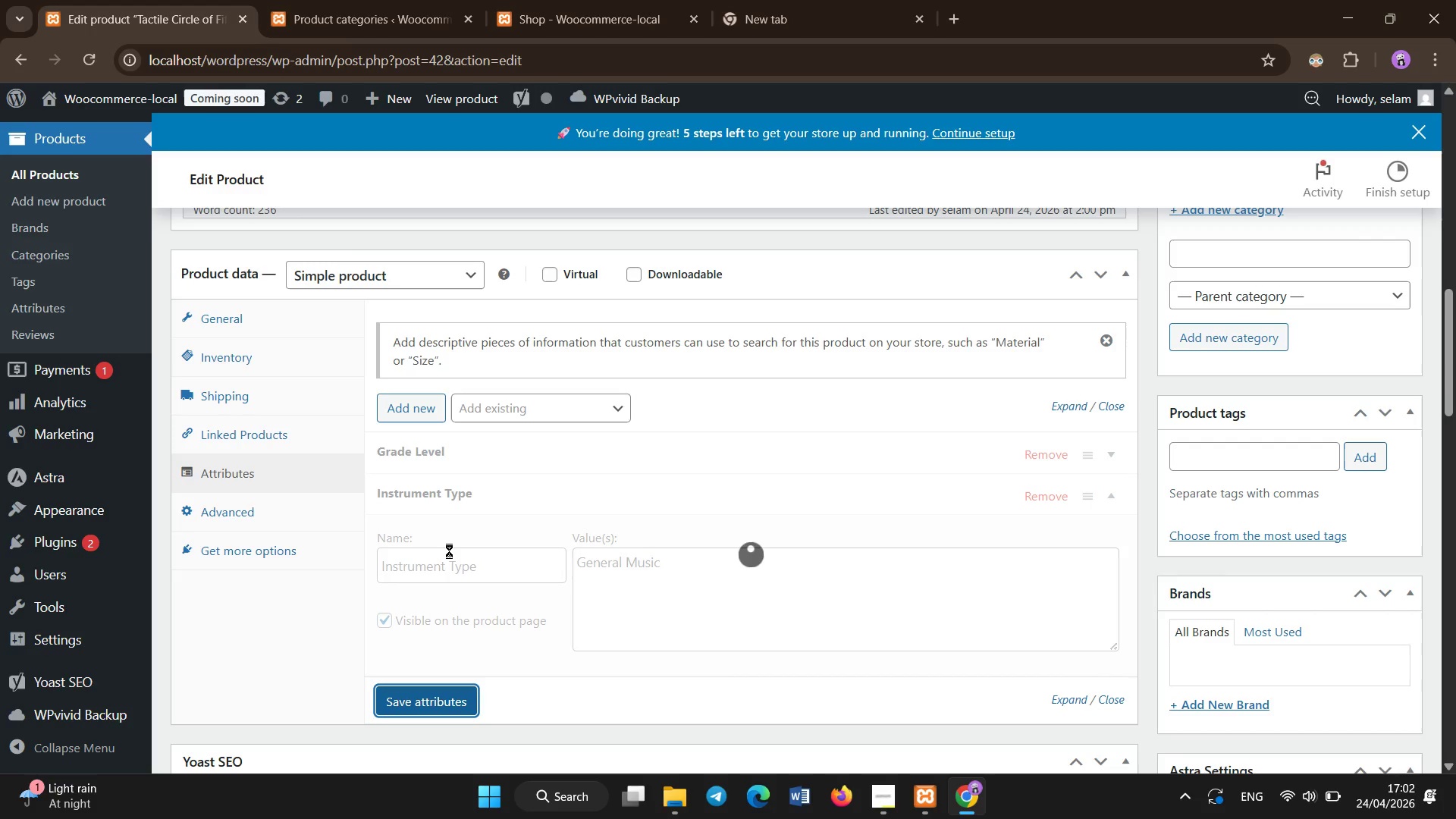 
scroll: coordinate [449, 551], scroll_direction: none, amount: 0.0
 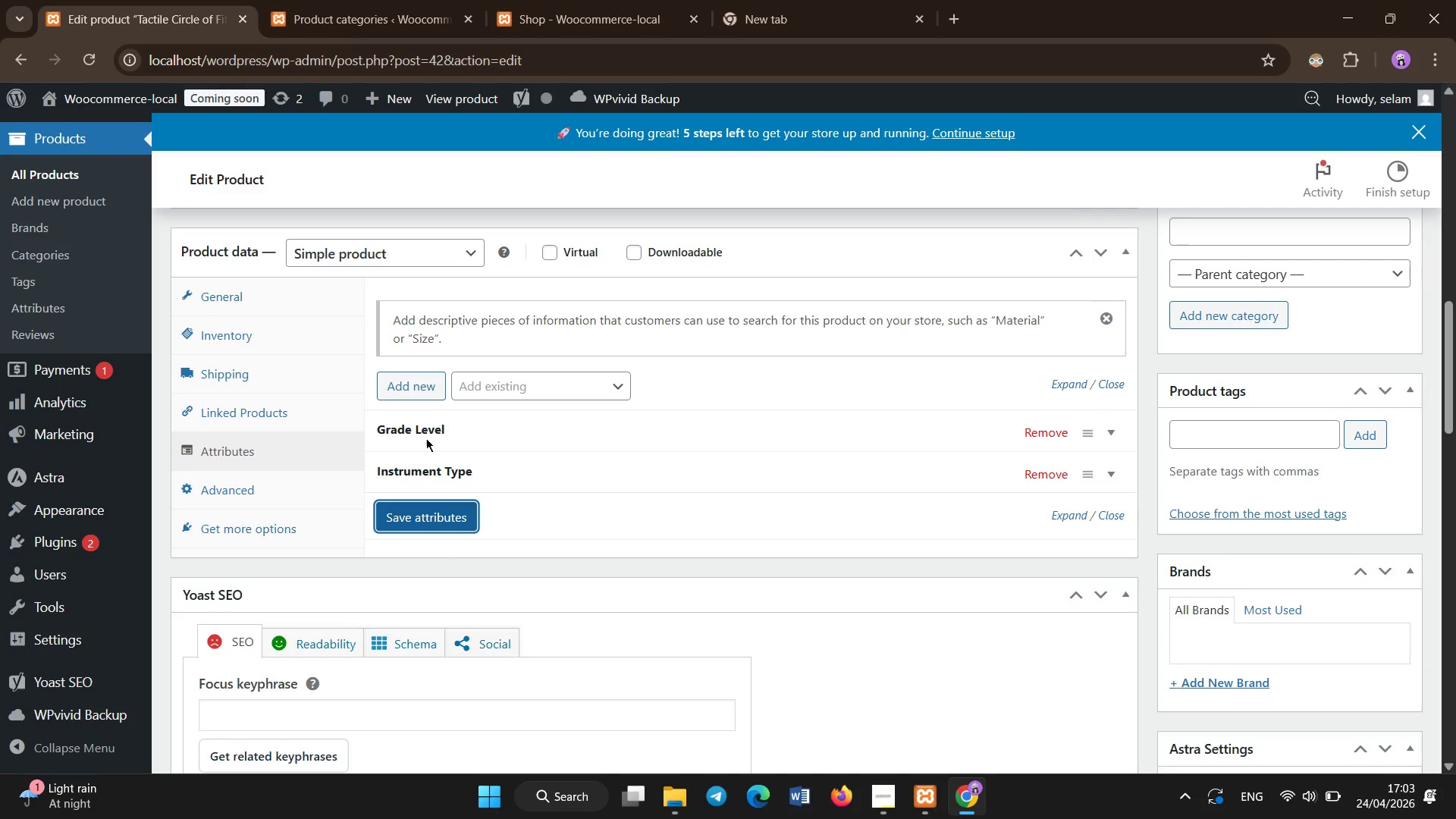 
left_click([421, 391])
 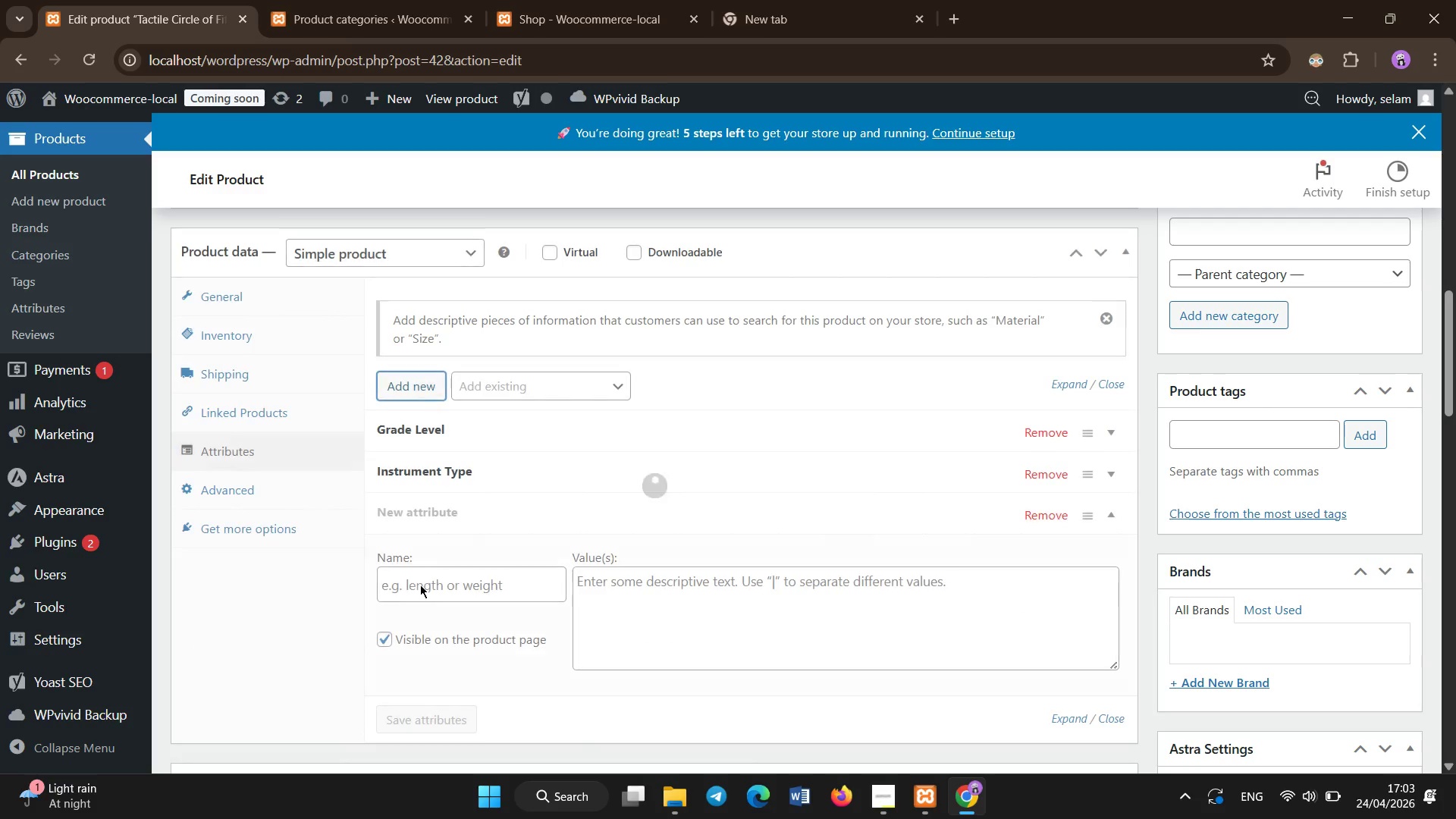 
wait(5.69)
 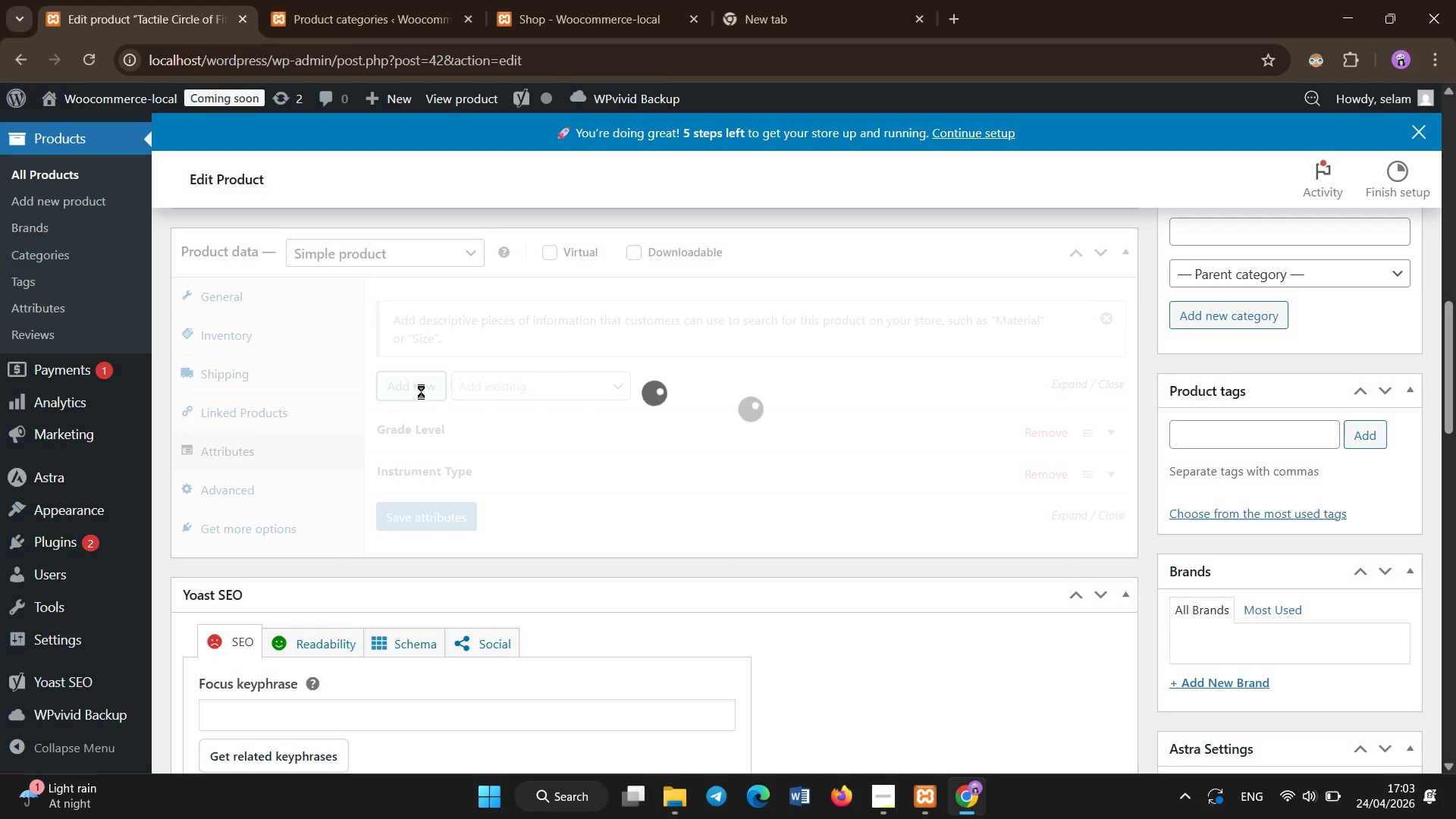 
left_click([419, 592])
 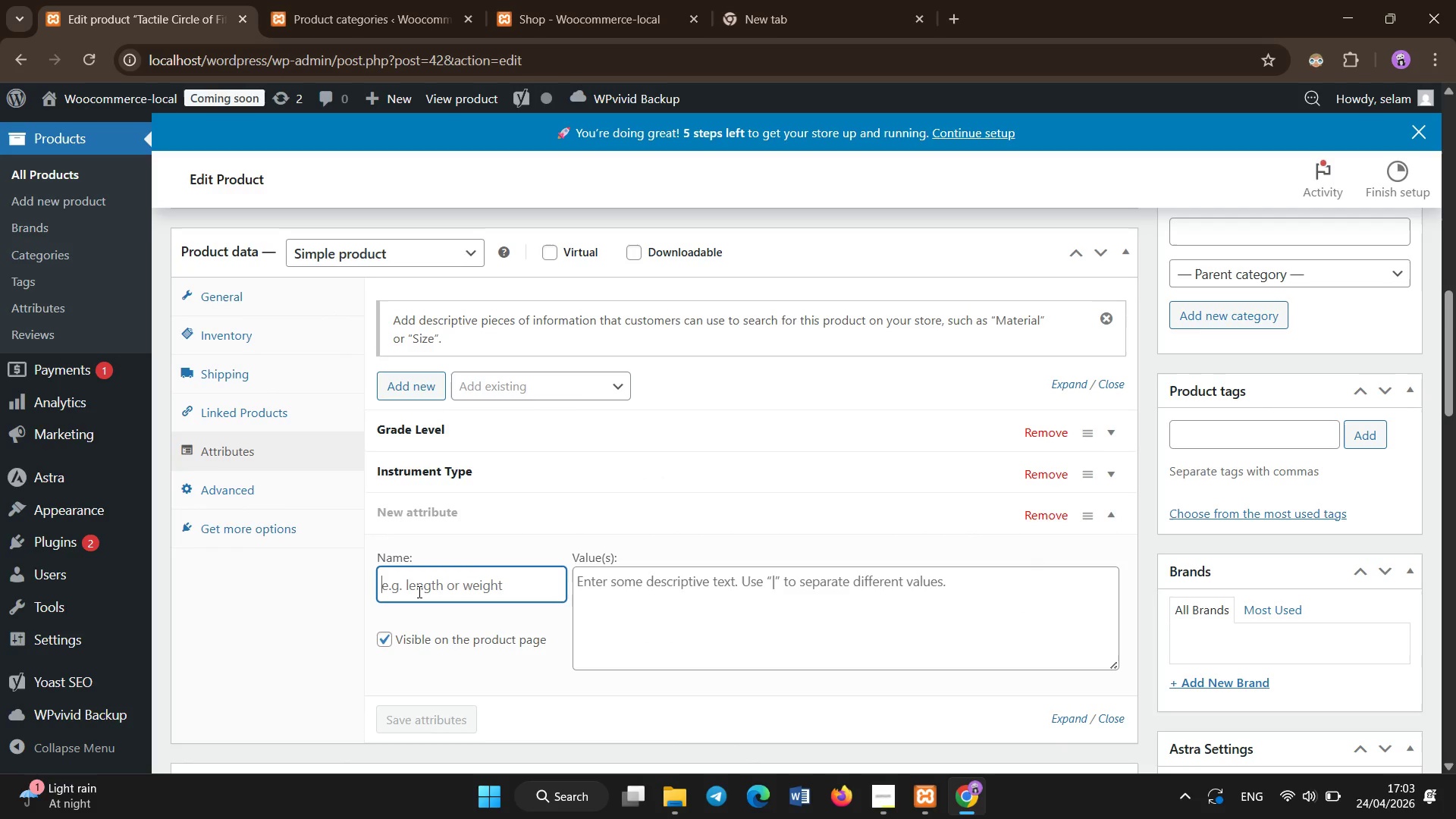 
type(Learning Method )
 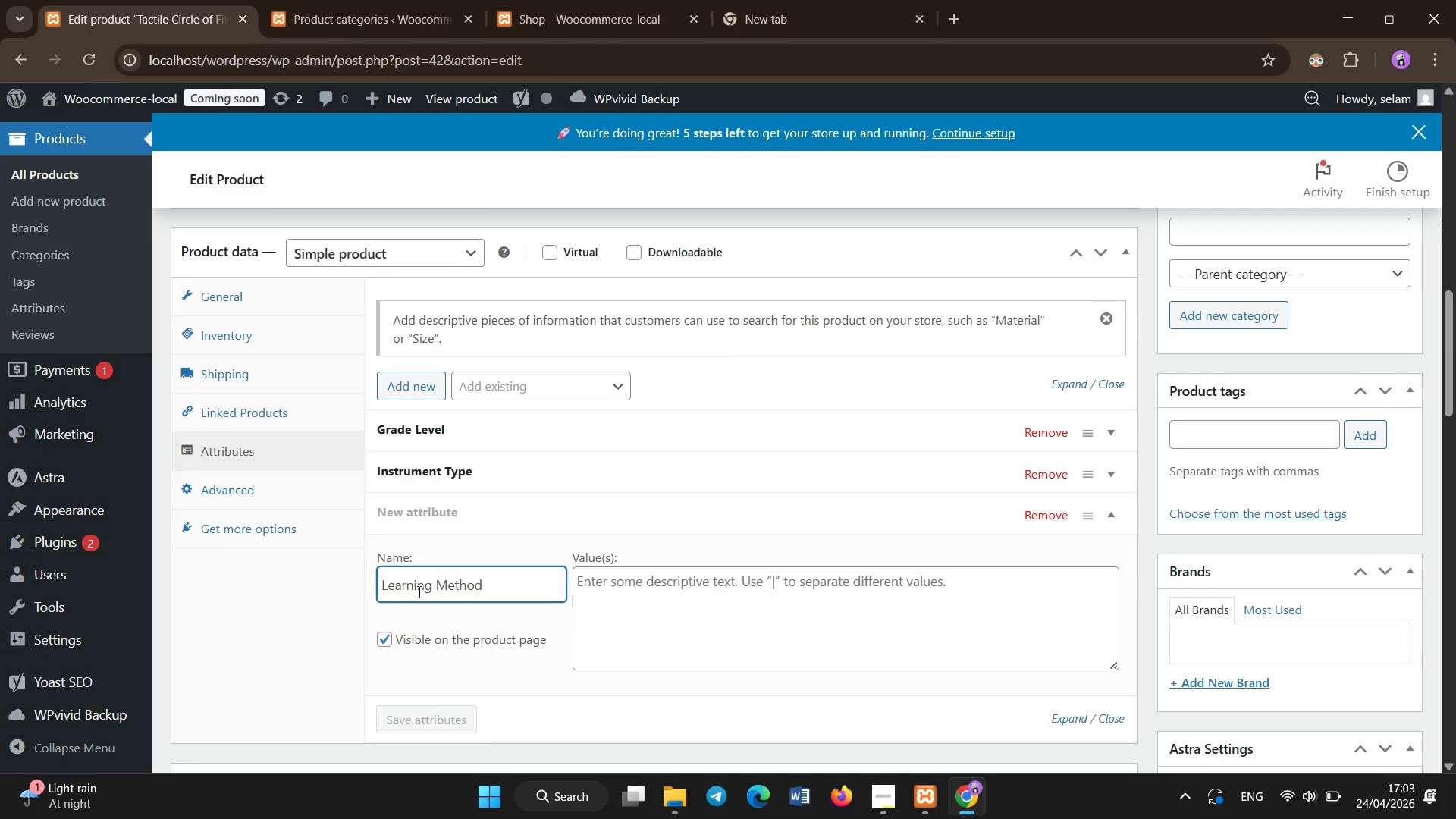 
left_click([606, 613])
 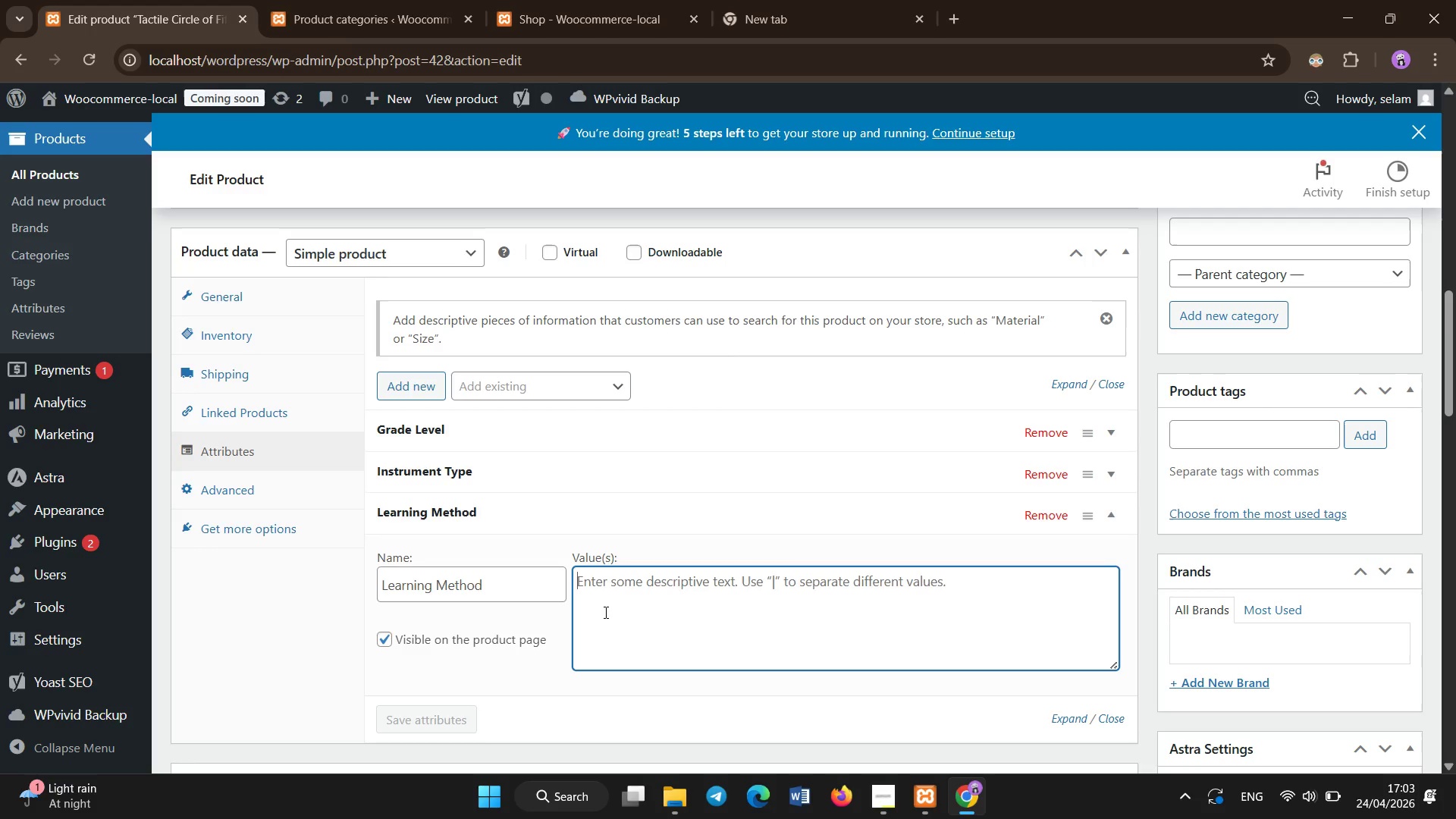 
type(Ke)
key(Backspace)
type(inesthetic | Orff Approach)
 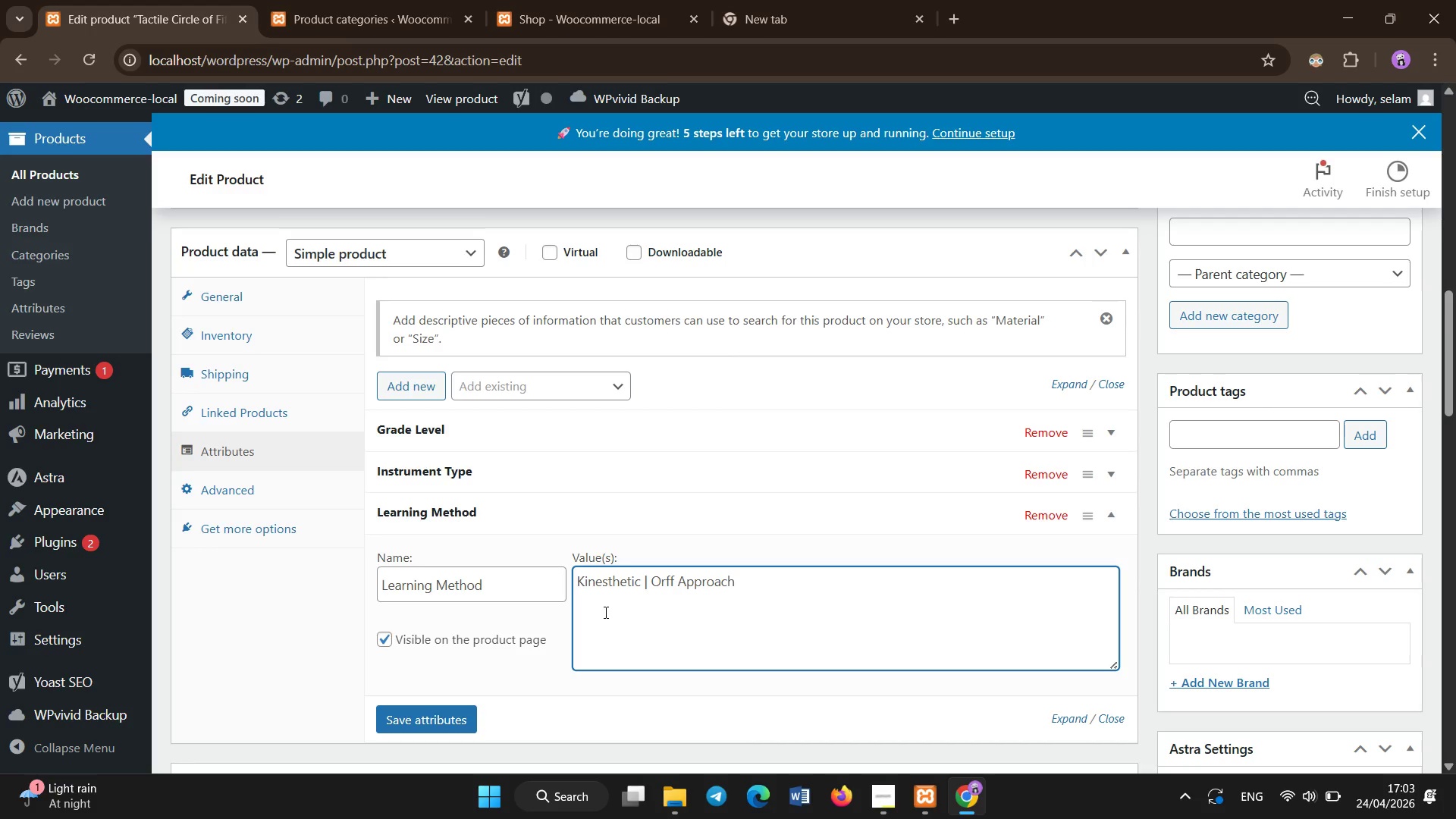 
left_click([413, 726])
 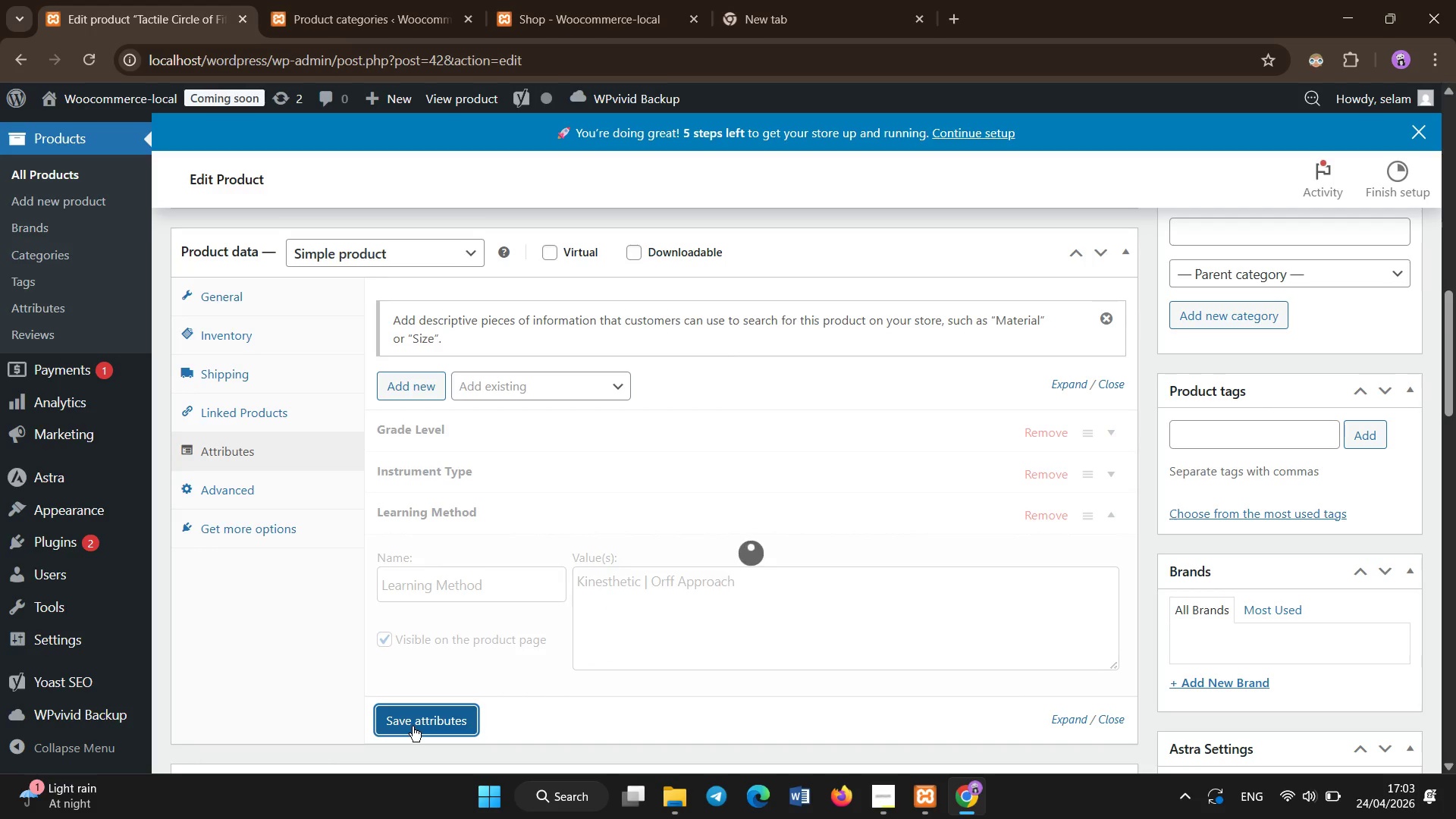 
wait(5.5)
 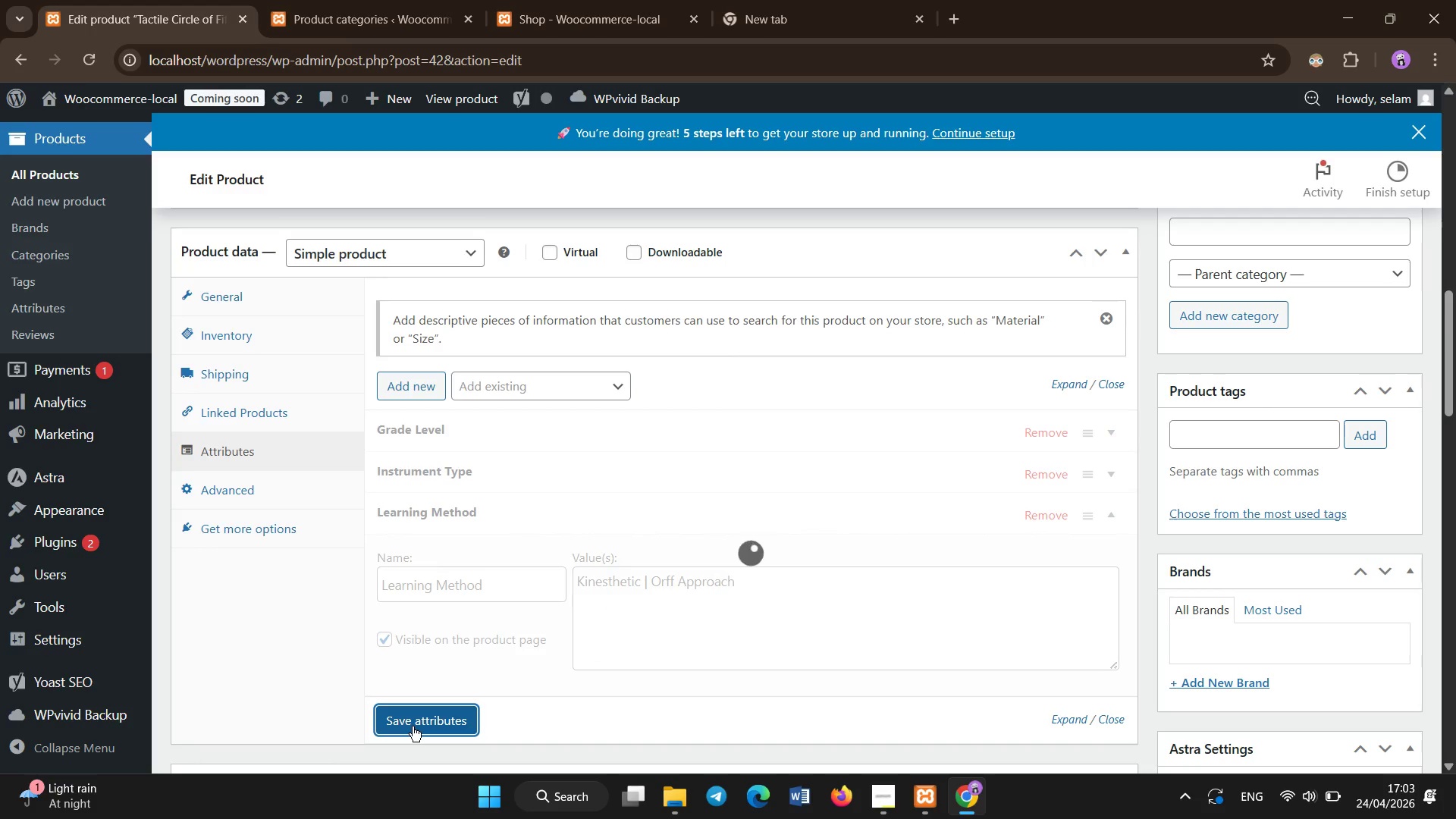 
scroll: coordinate [560, 693], scroll_direction: down, amount: 5.0
 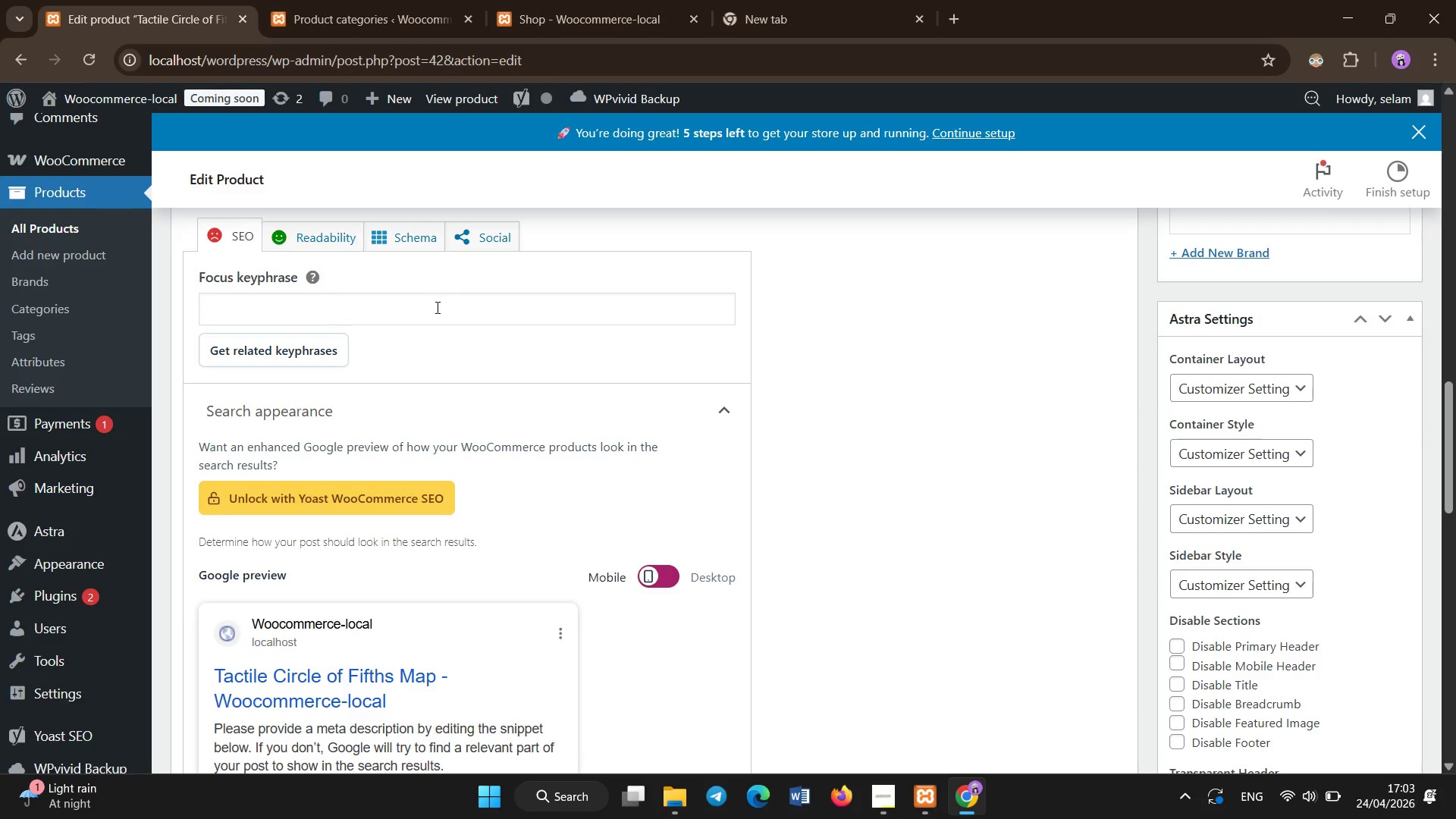 
left_click([438, 308])
 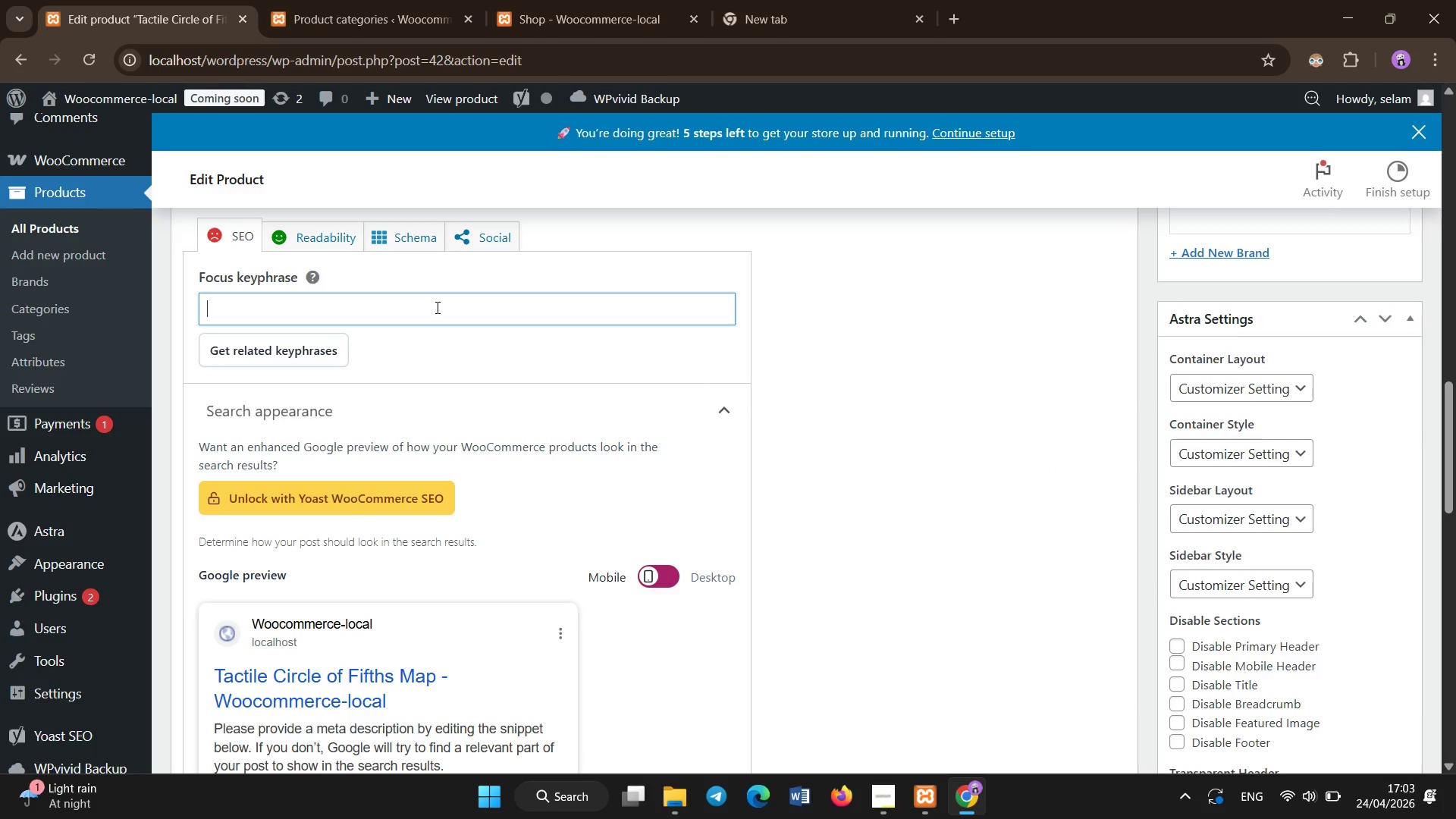 
type(Tactical Circle of Fiths Music Board | Hands )
key(Backspace)
type(-on Theory Learning Tool)
 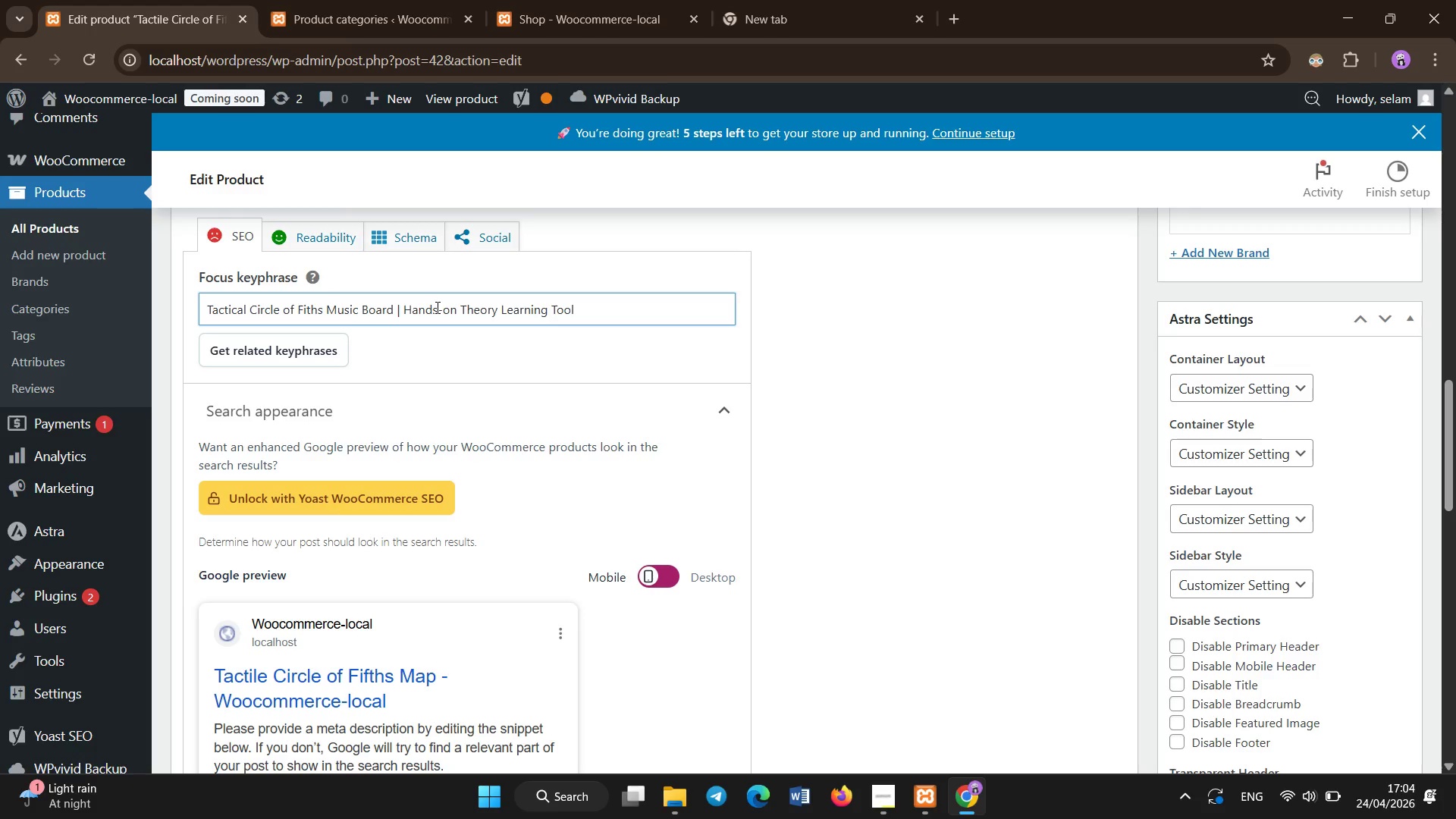 
scroll: coordinate [340, 433], scroll_direction: down, amount: 1.0
 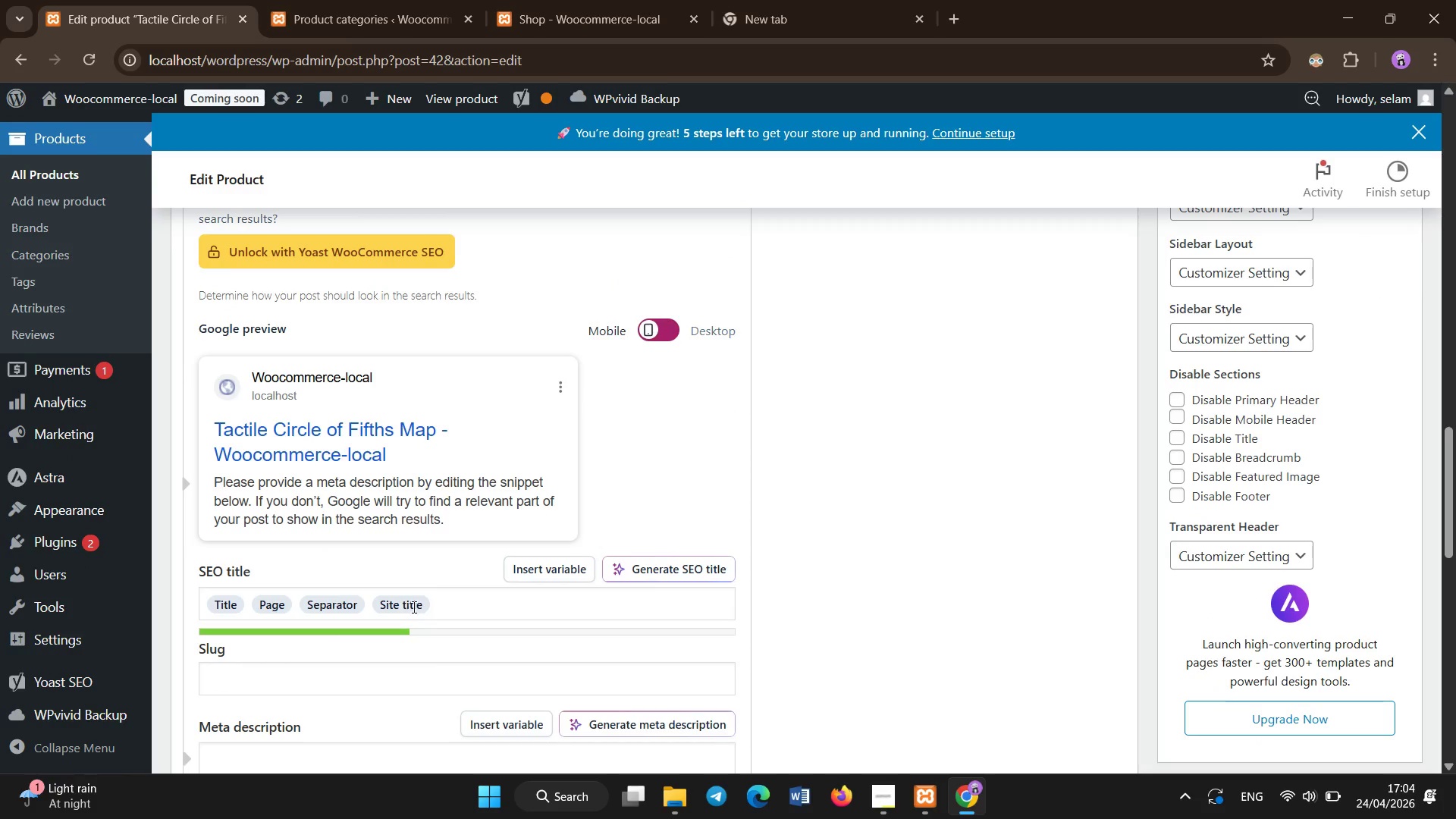 
left_click([428, 607])
 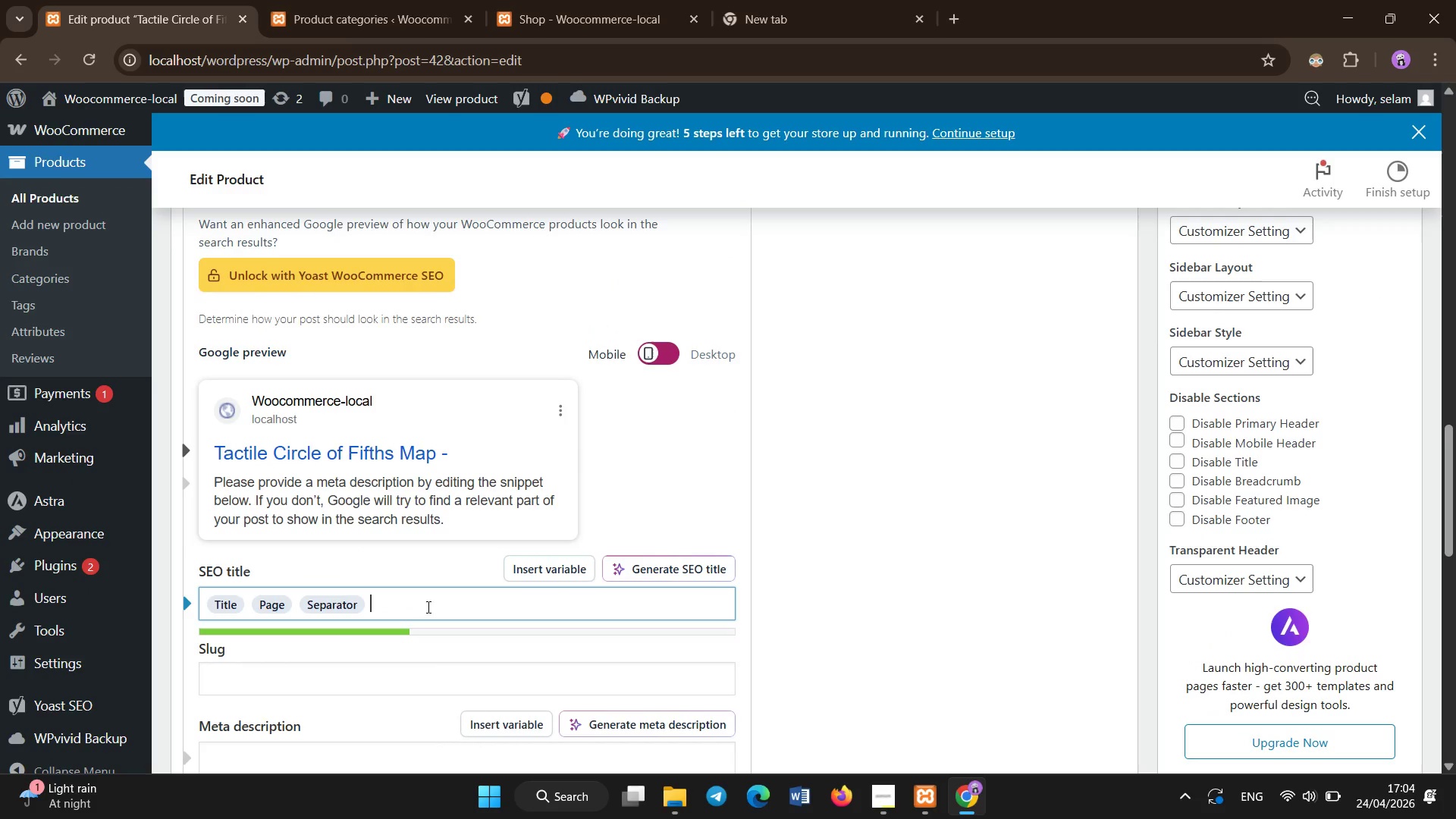 
key(Backspace)
 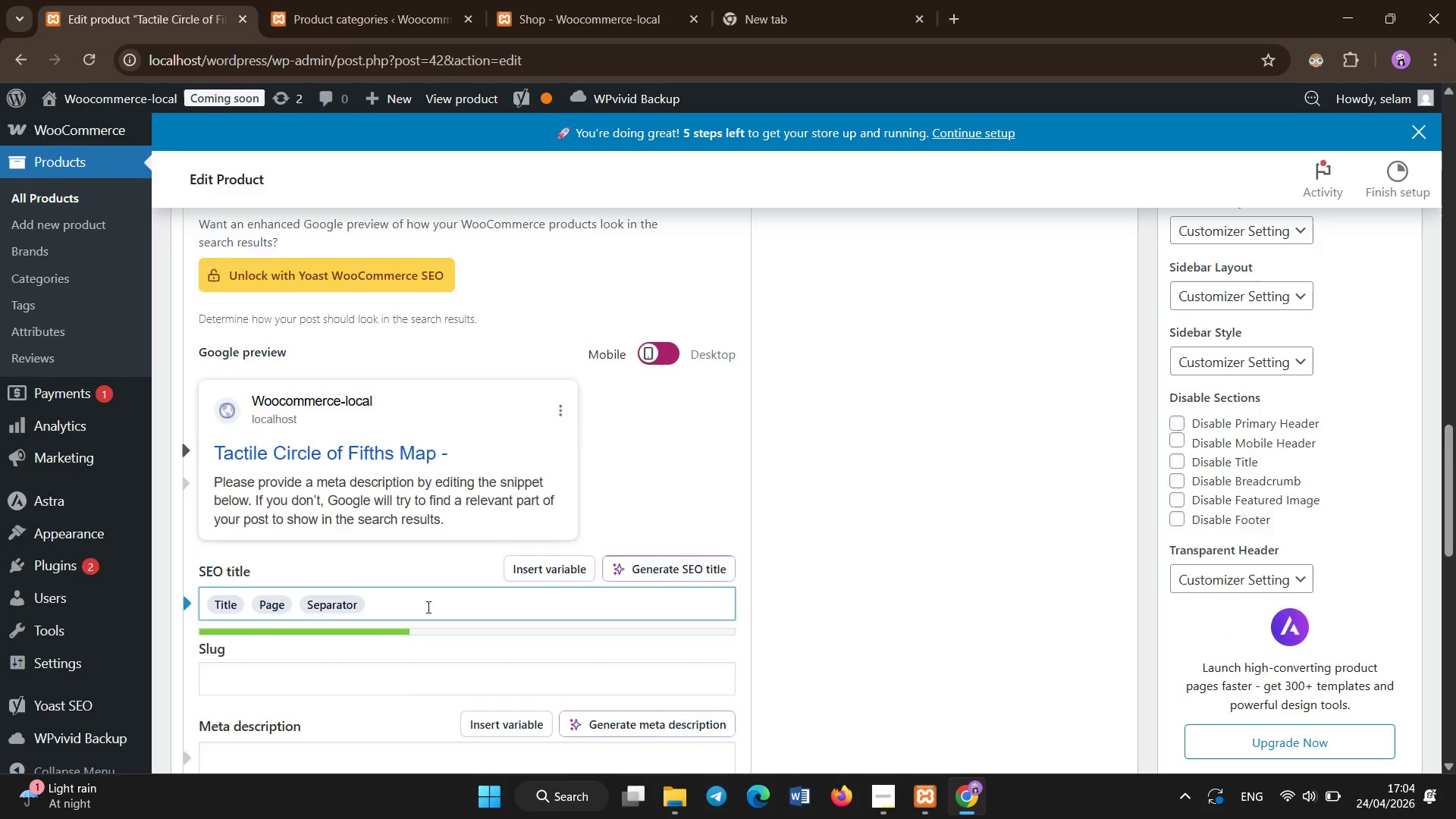 
scroll: coordinate [428, 607], scroll_direction: down, amount: 2.0
 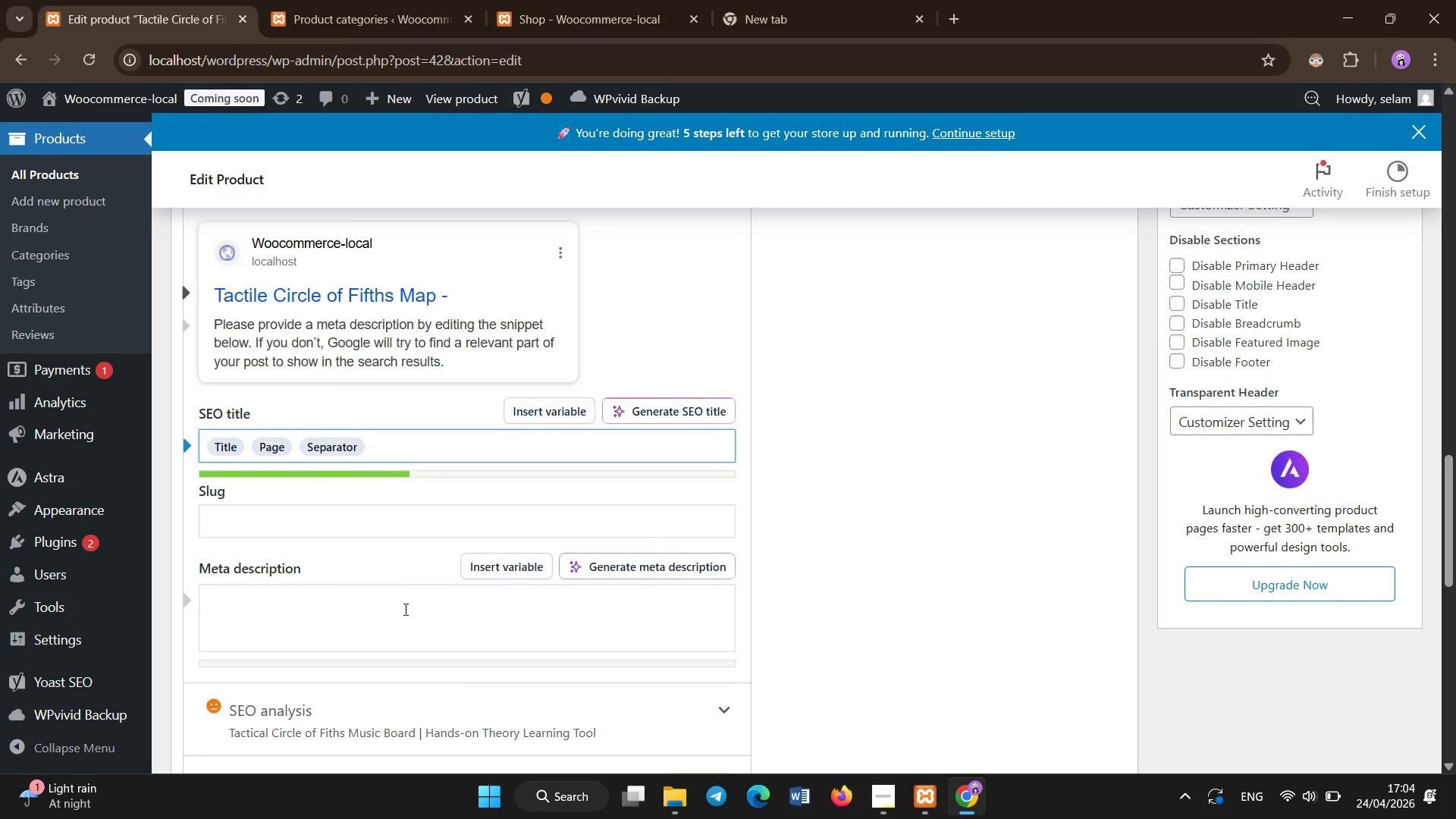 
left_click([406, 610])
 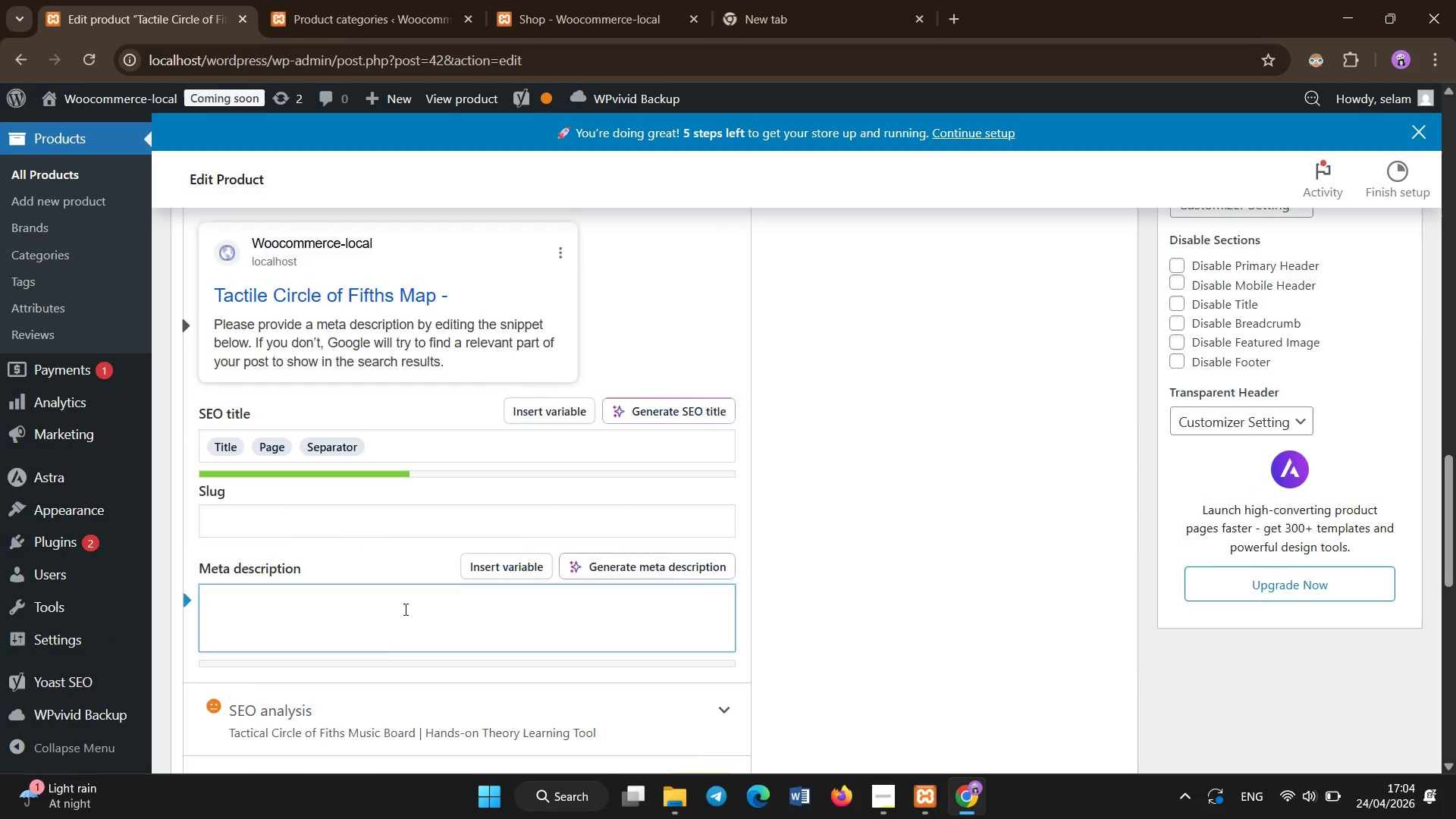 
scroll: coordinate [406, 610], scroll_direction: down, amount: 1.0
 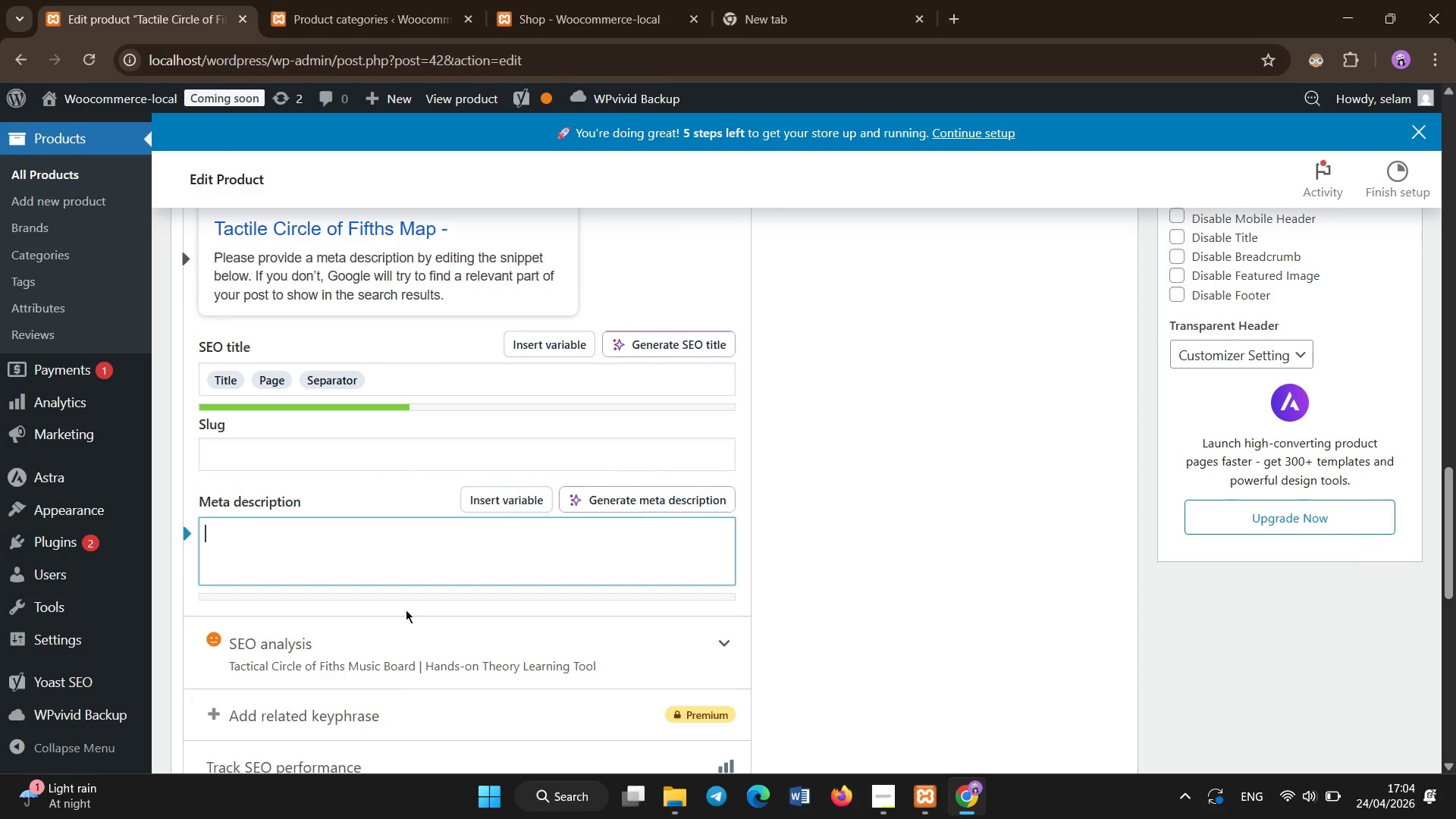 
type(Ta)
key(Backspace)
key(Backspace)
type(Interactive )
 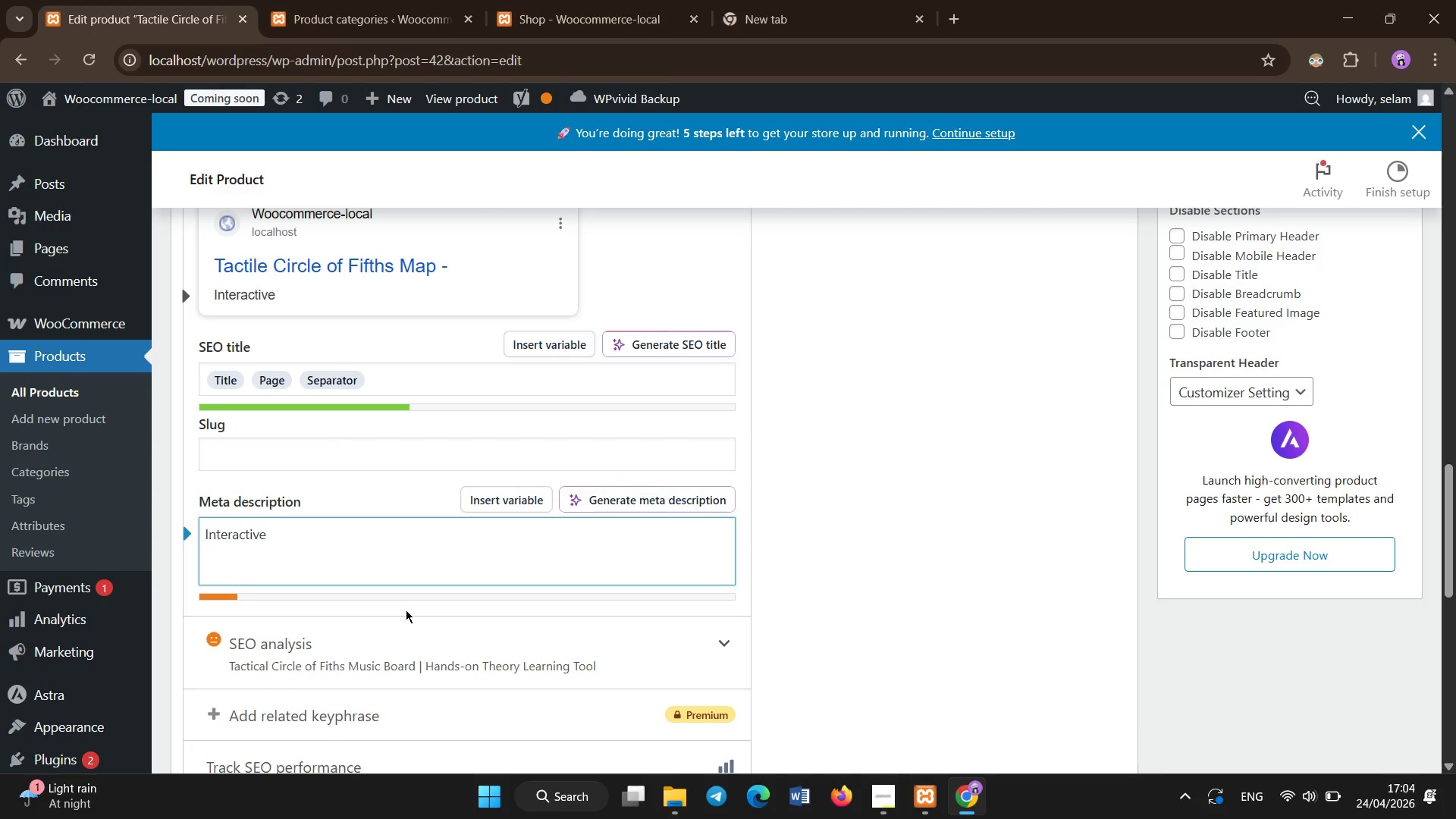 
type(Circle of Fifths learning board designed for kinesthetic music education )
key(Backspace)
type(, helping students understand harmony through physical interaction.)
 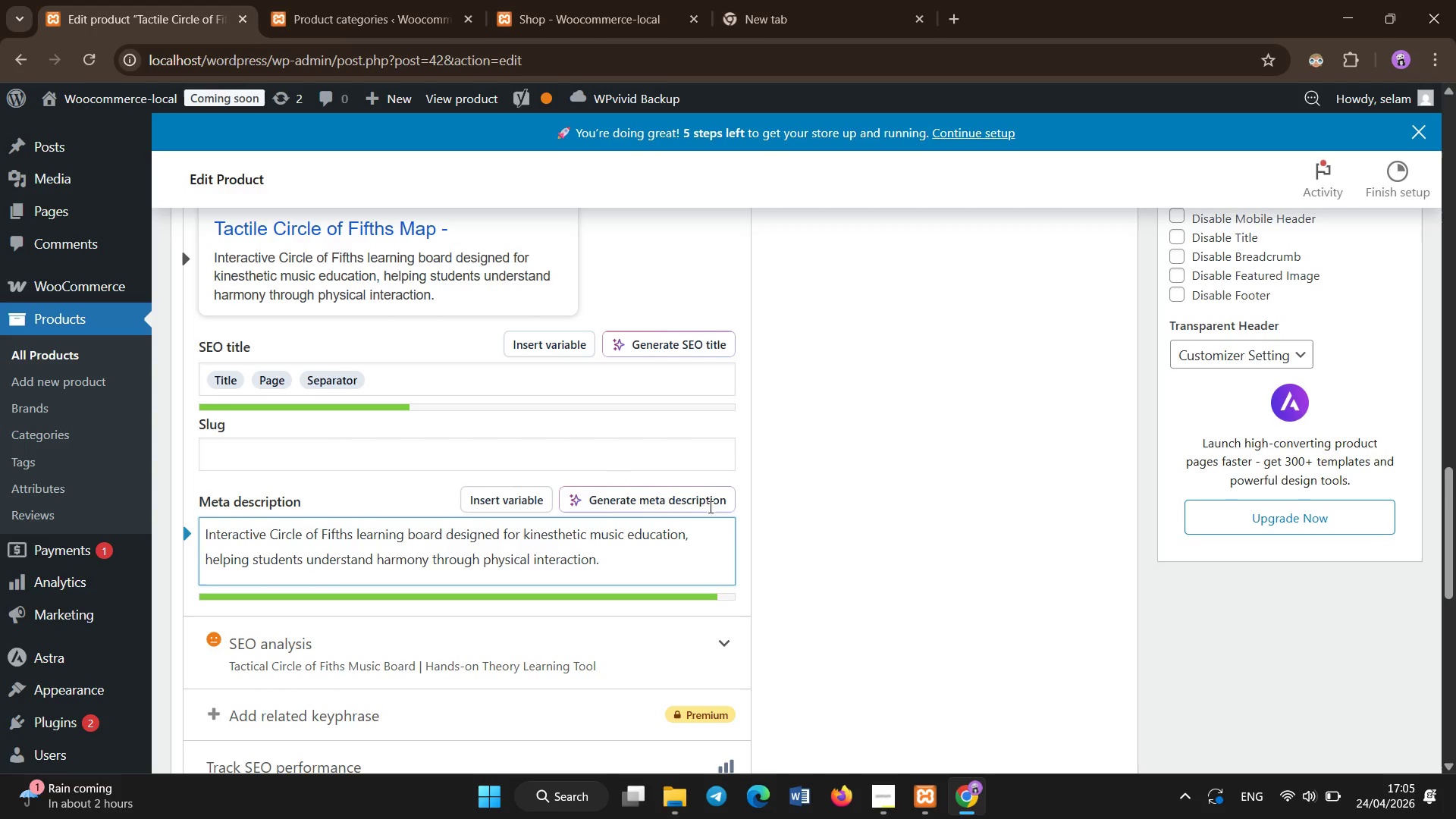 
scroll: coordinate [902, 502], scroll_direction: down, amount: 7.0
 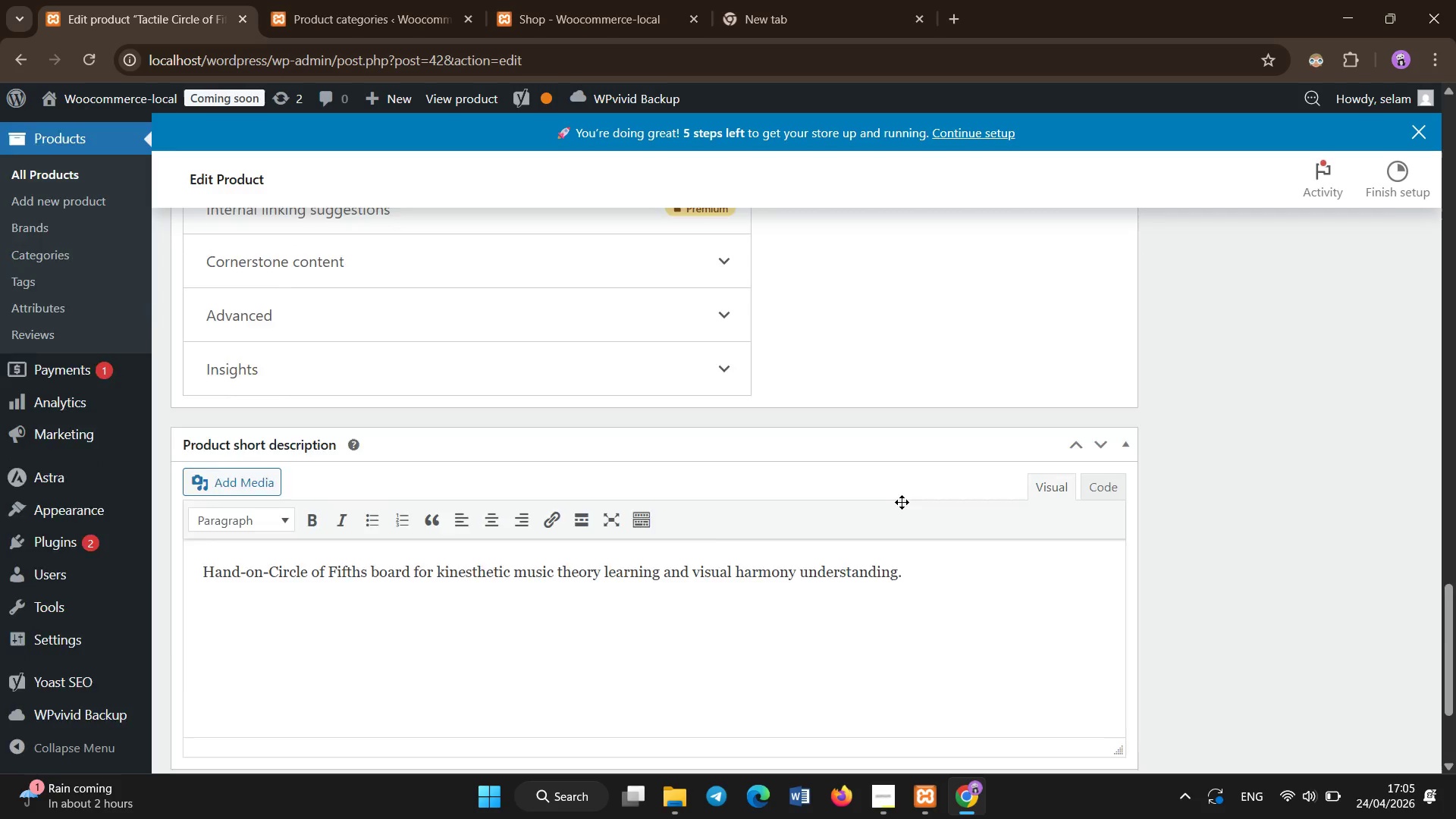 
scroll: coordinate [902, 502], scroll_direction: up, amount: 5.0
 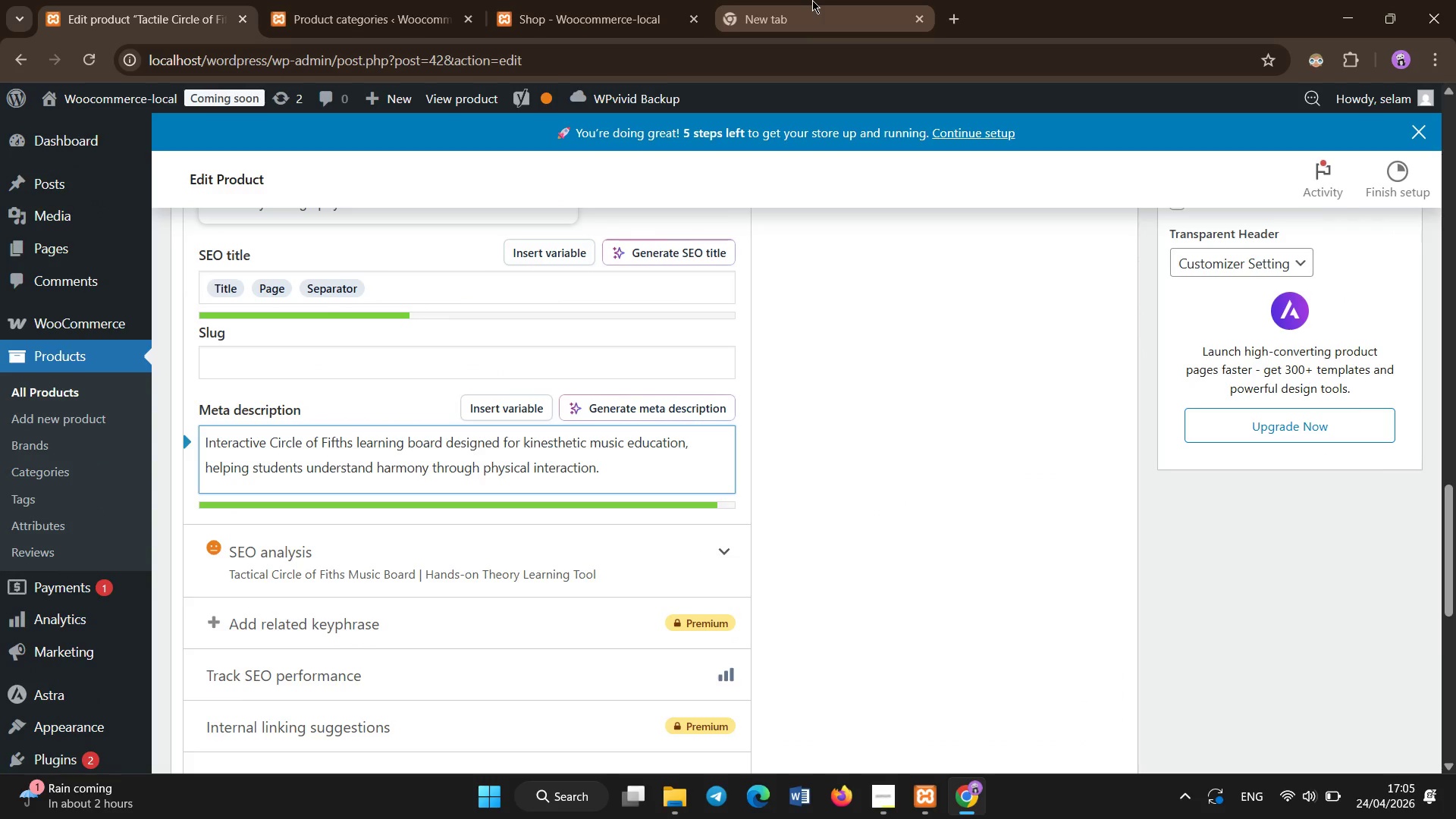 
left_click([812, 0])
 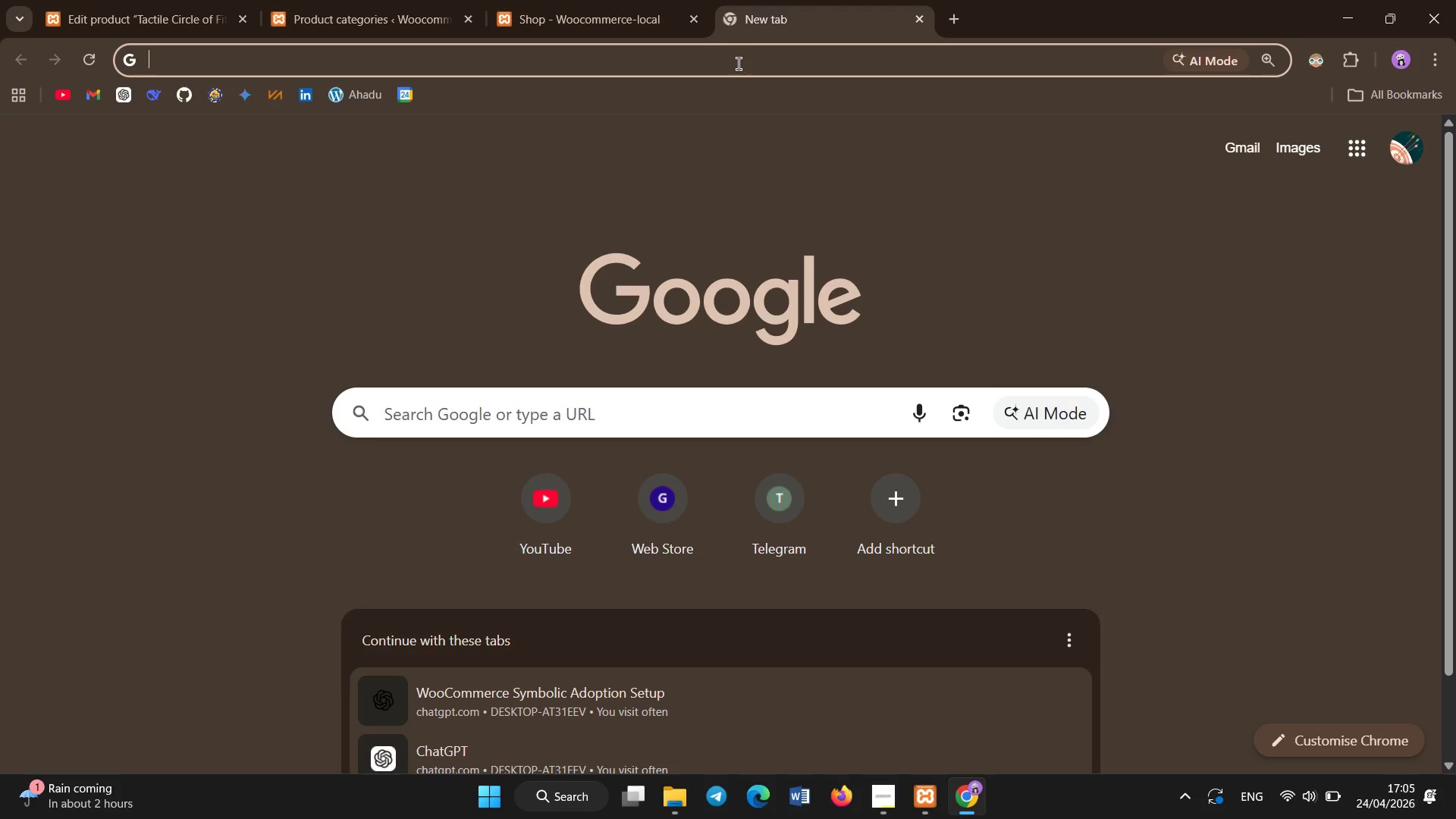 
left_click([741, 61])
 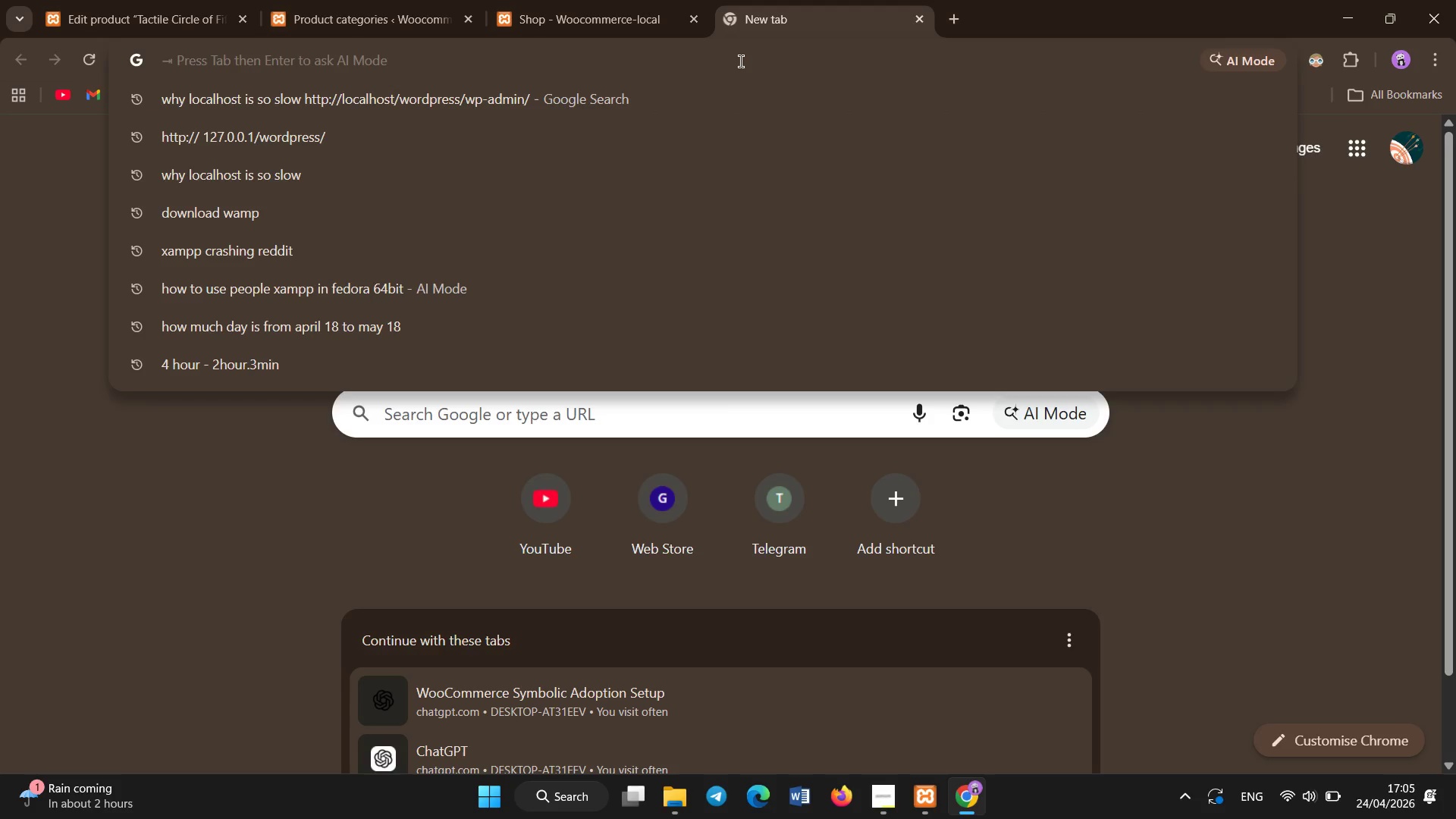 
type(wooden circle of fifths music learning board classroon)
key(Backspace)
type(m)
 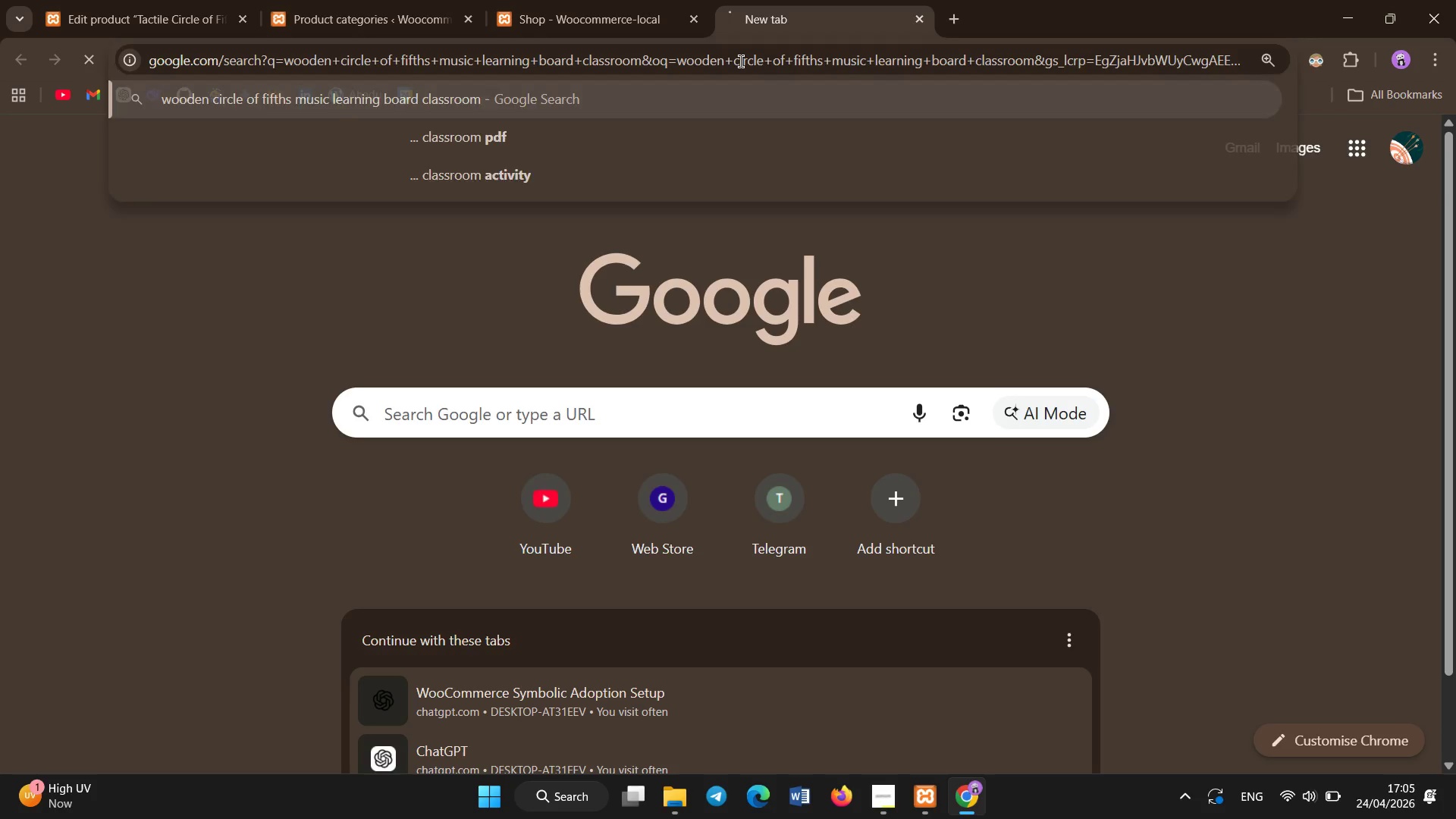 
key(Enter)
 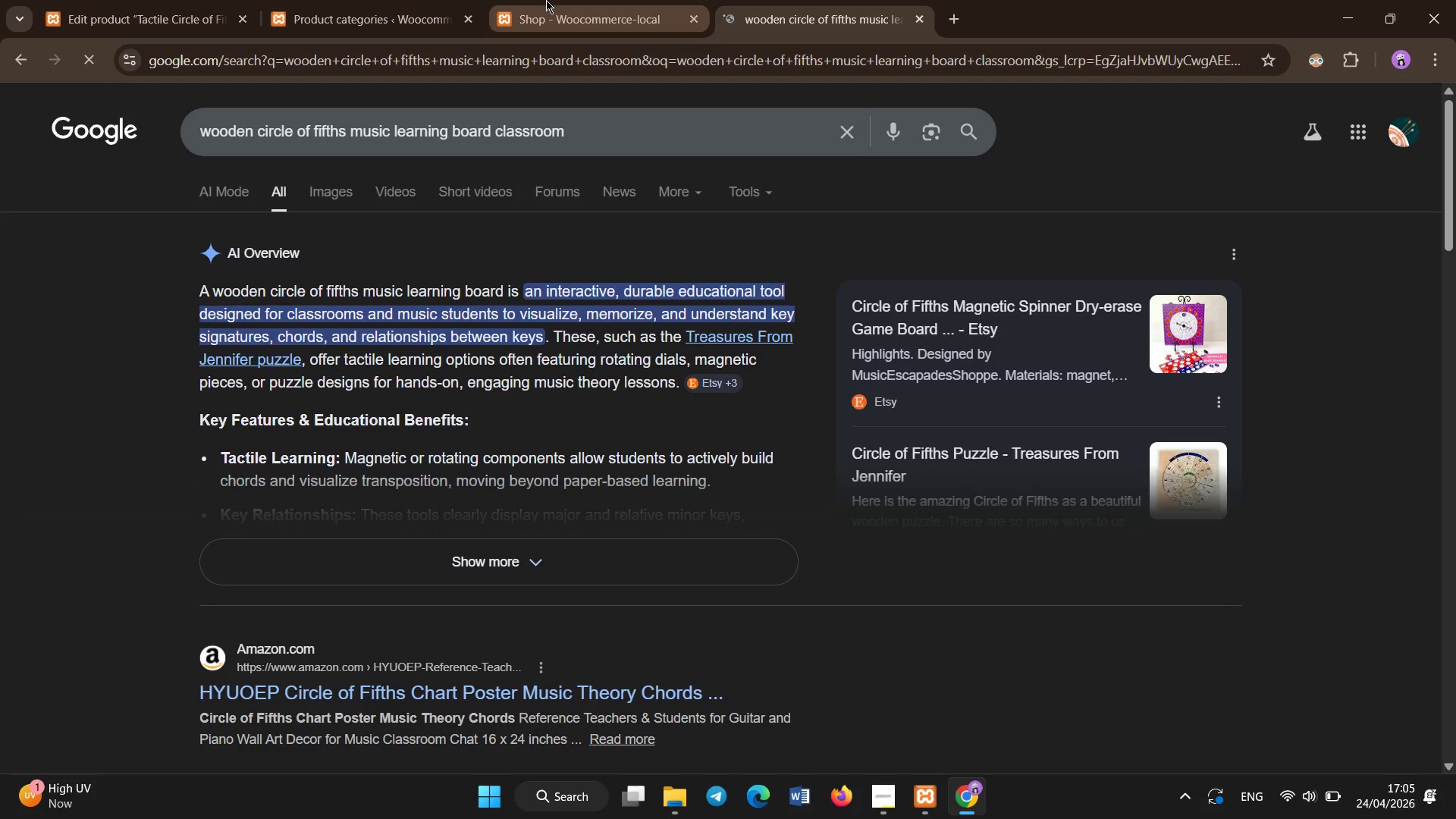 
wait(5.39)
 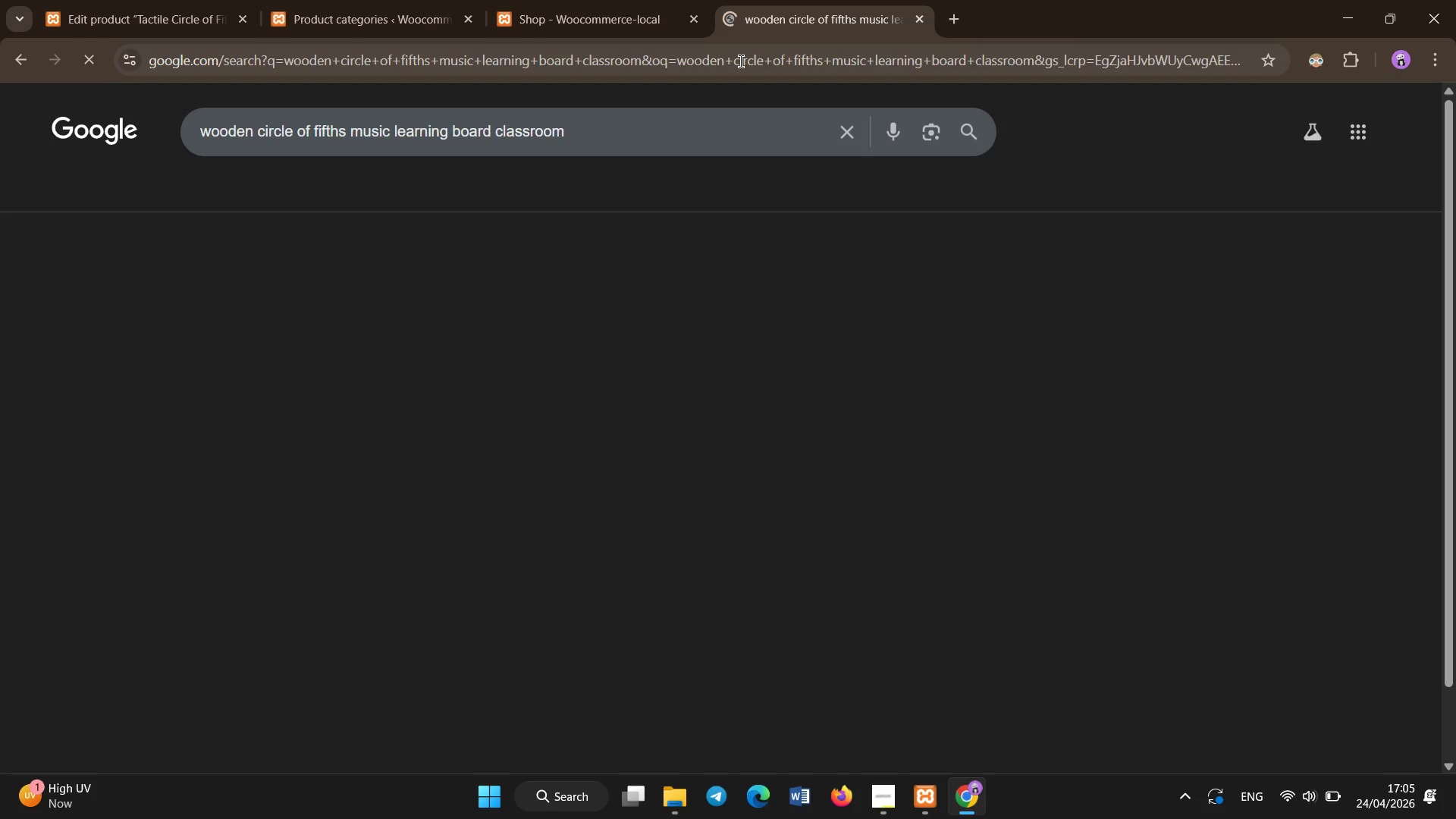 
left_click([334, 193])
 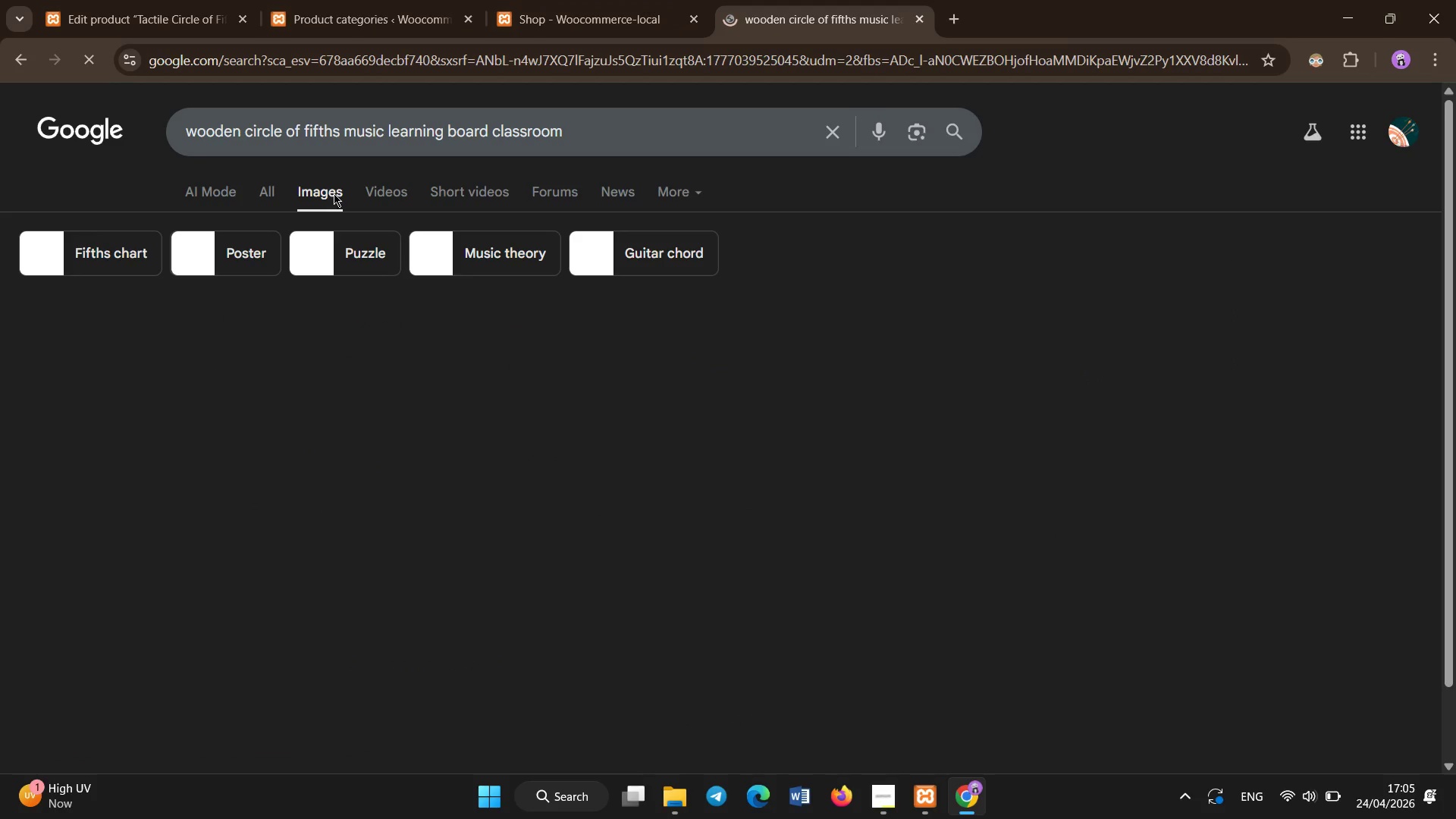 
mouse_move([259, 400])
 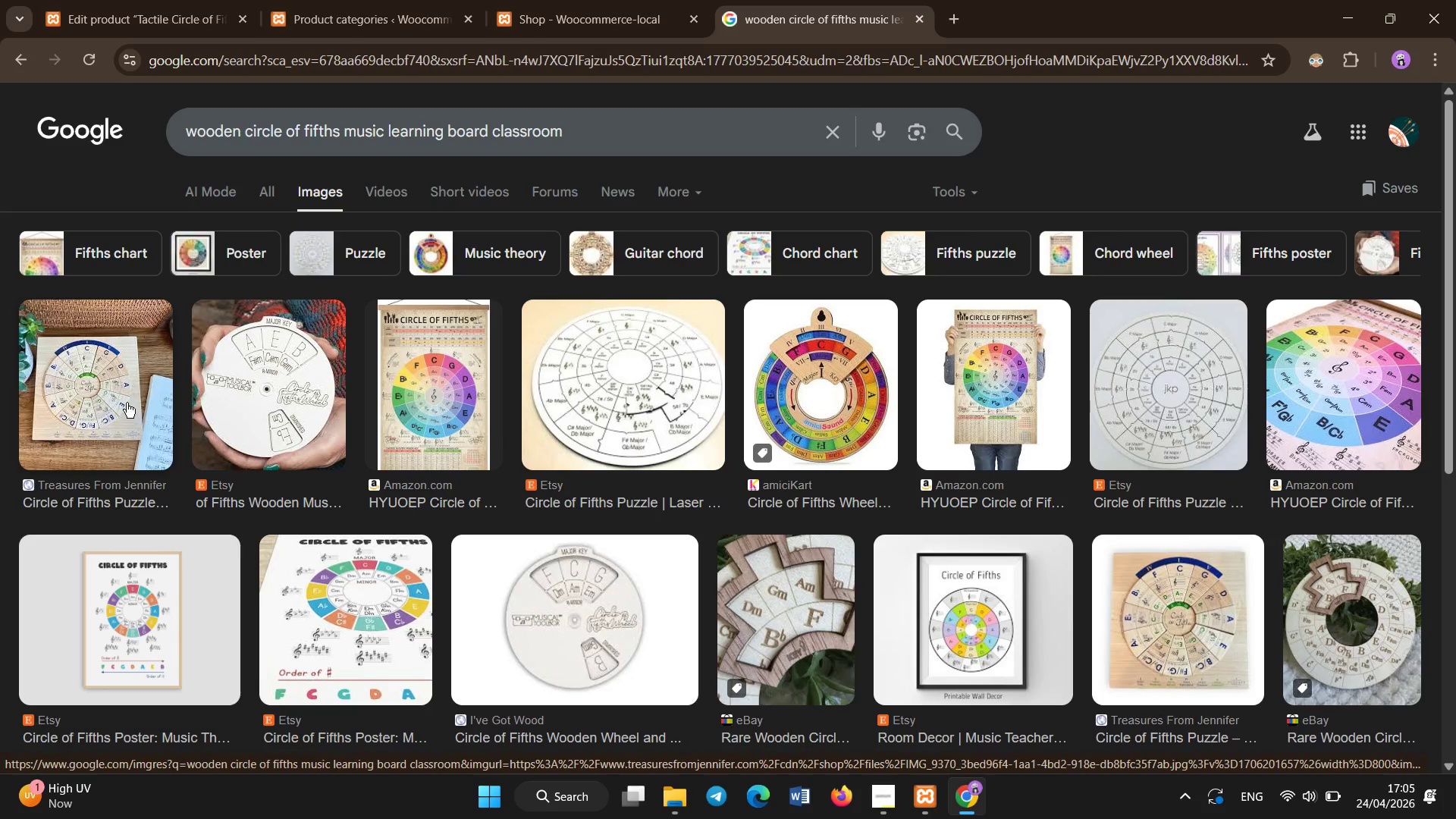 
wait(7.37)
 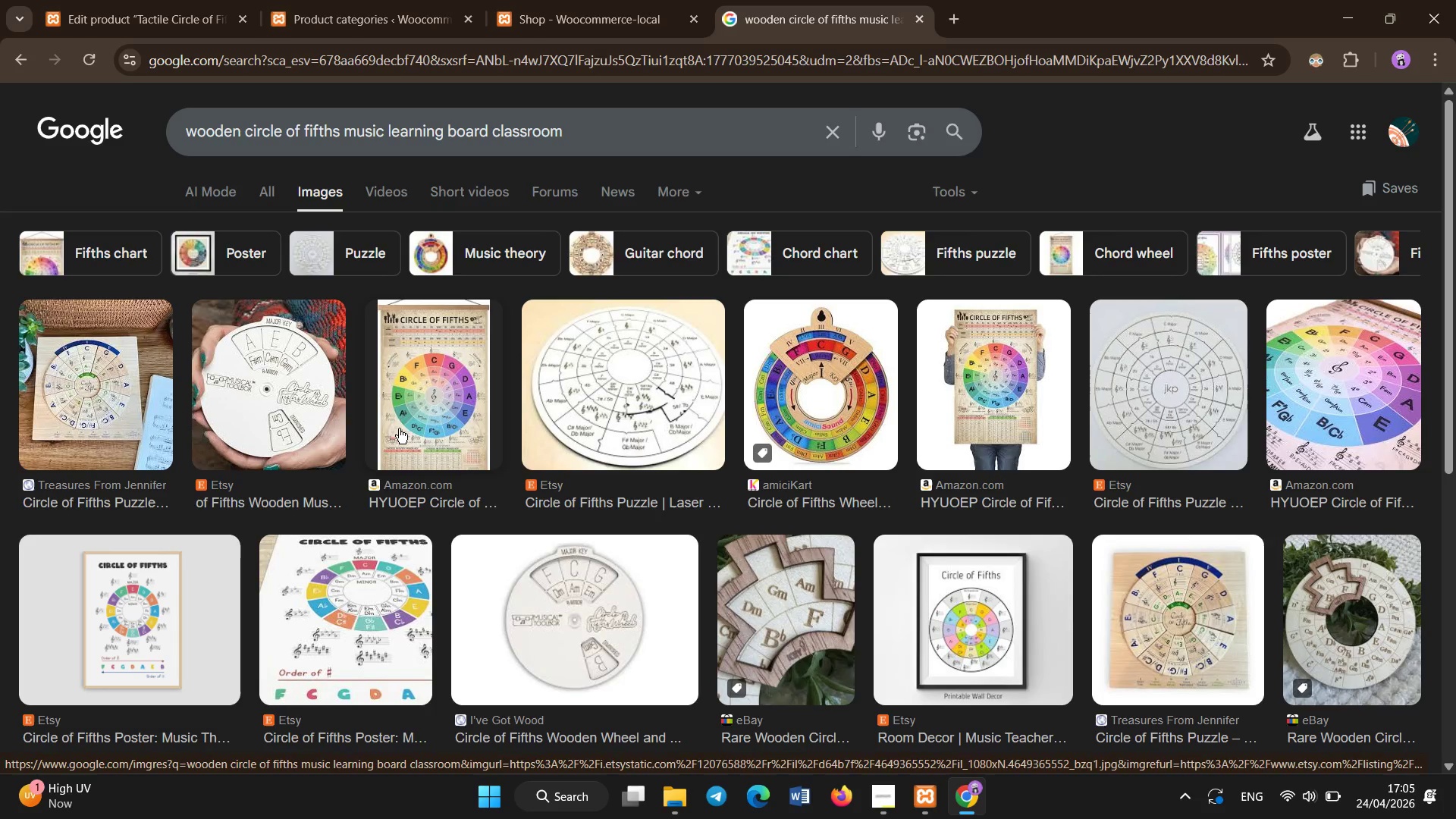 
left_click([115, 392])
 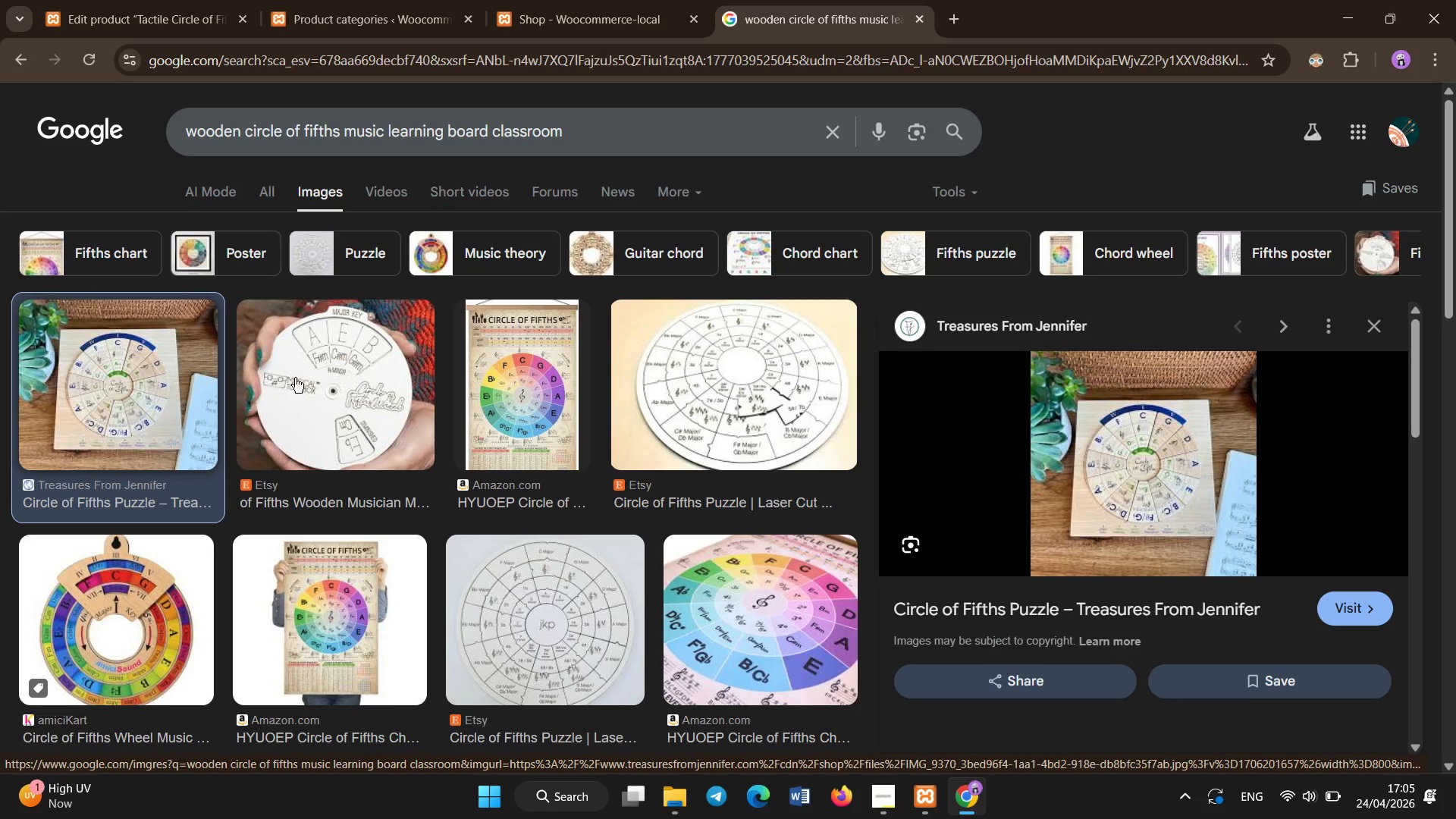 
left_click([305, 385])
 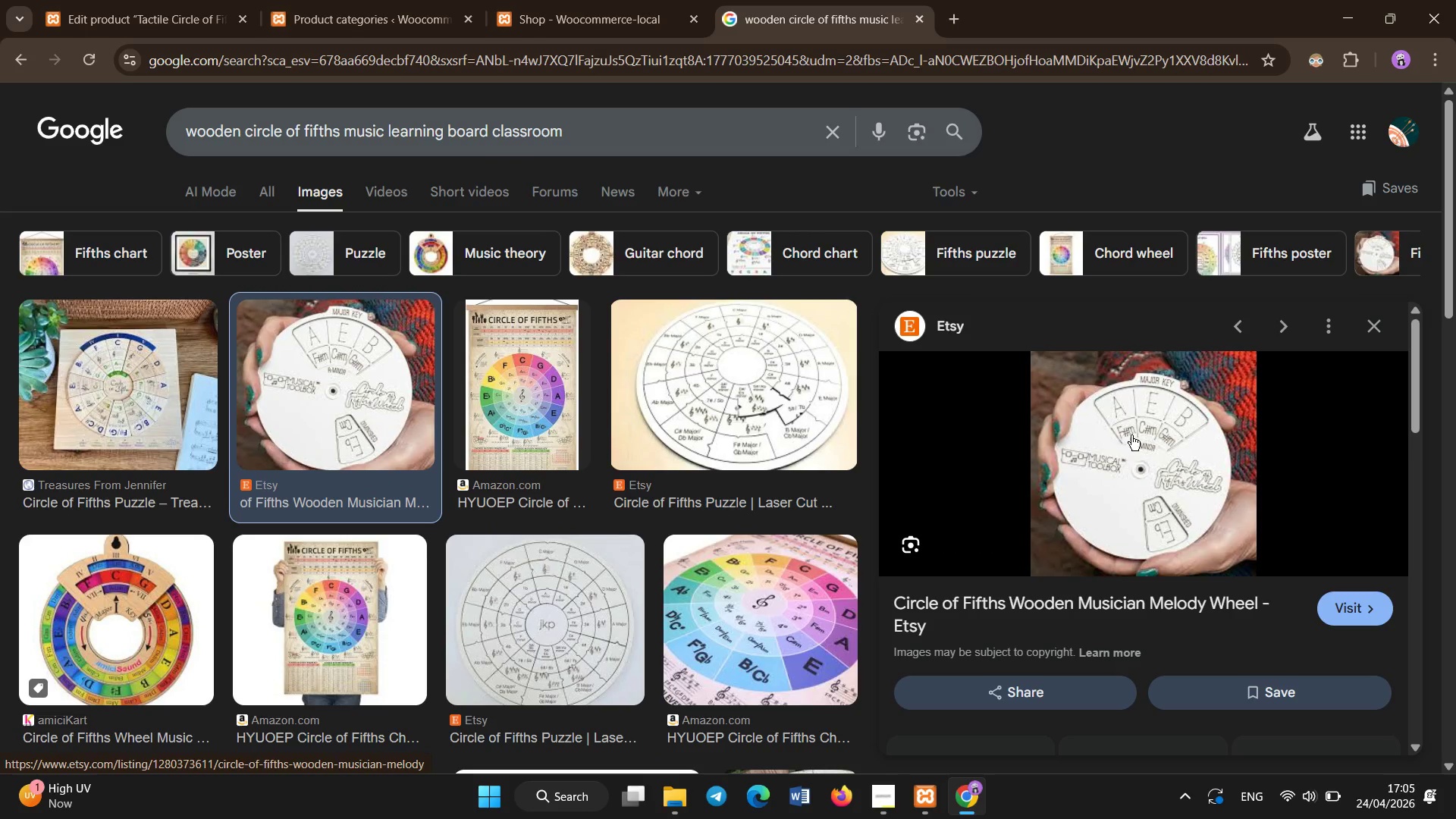 
right_click([1131, 431])
 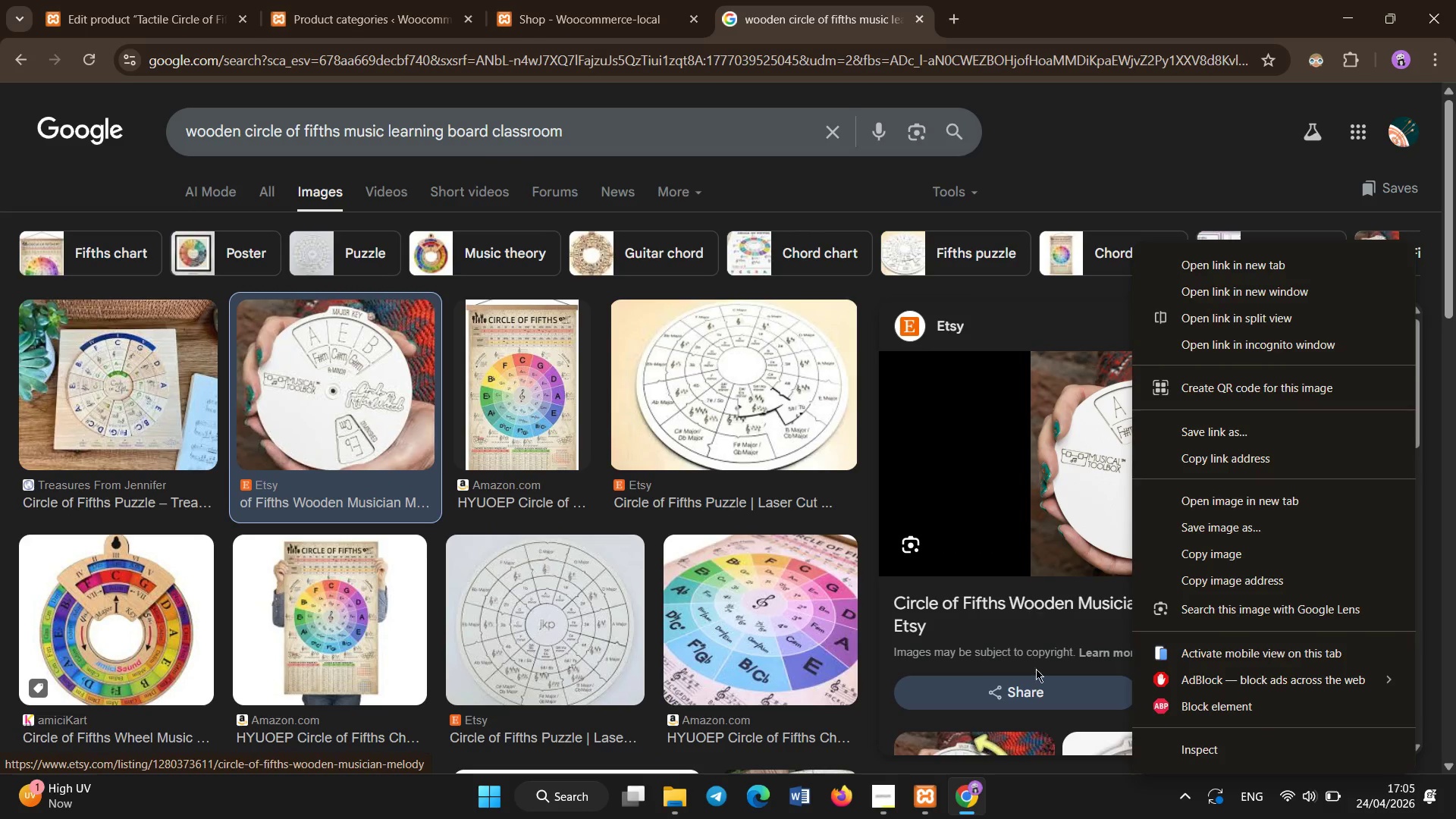 
left_click([1034, 634])
 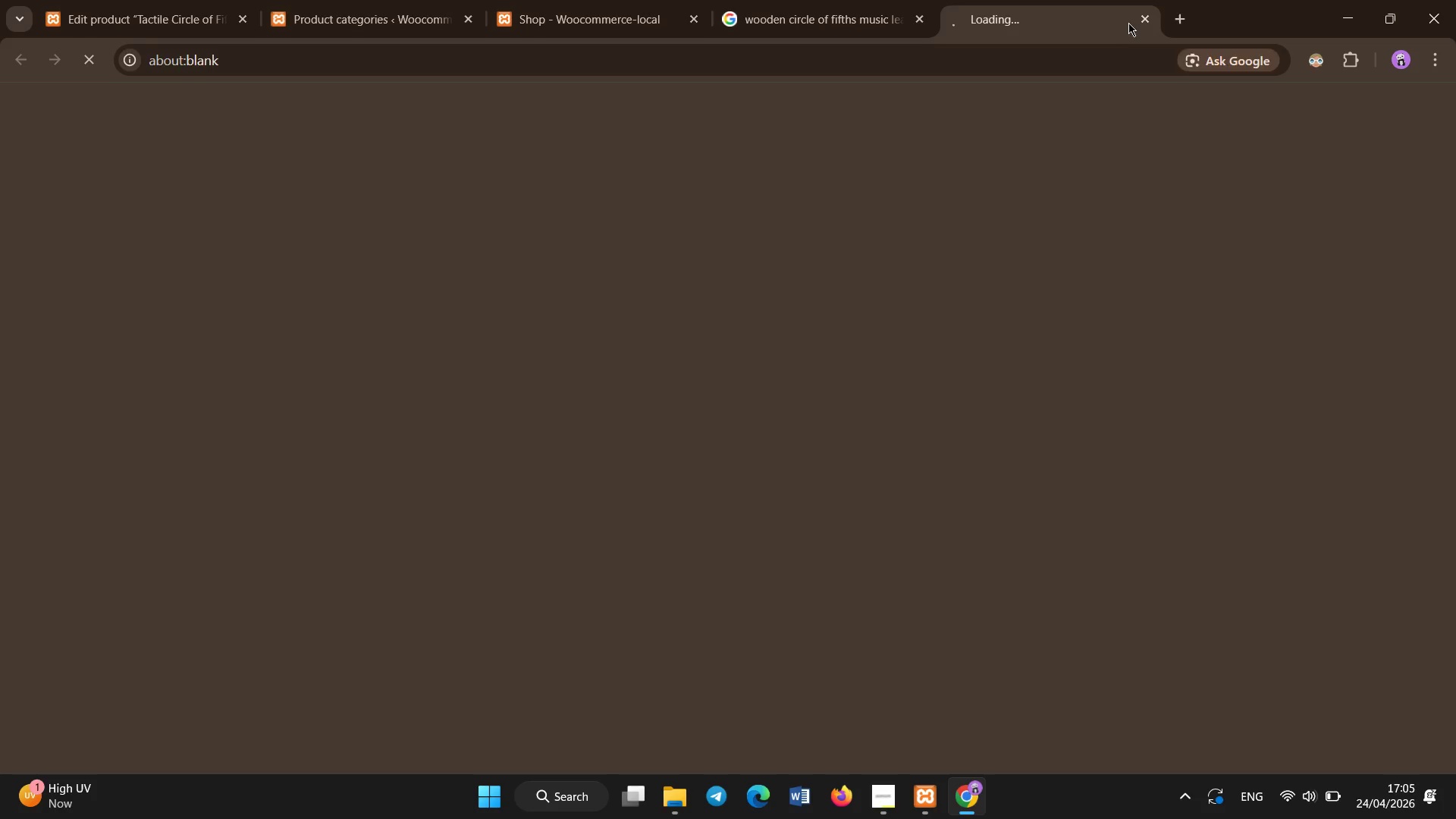 
left_click([1142, 23])
 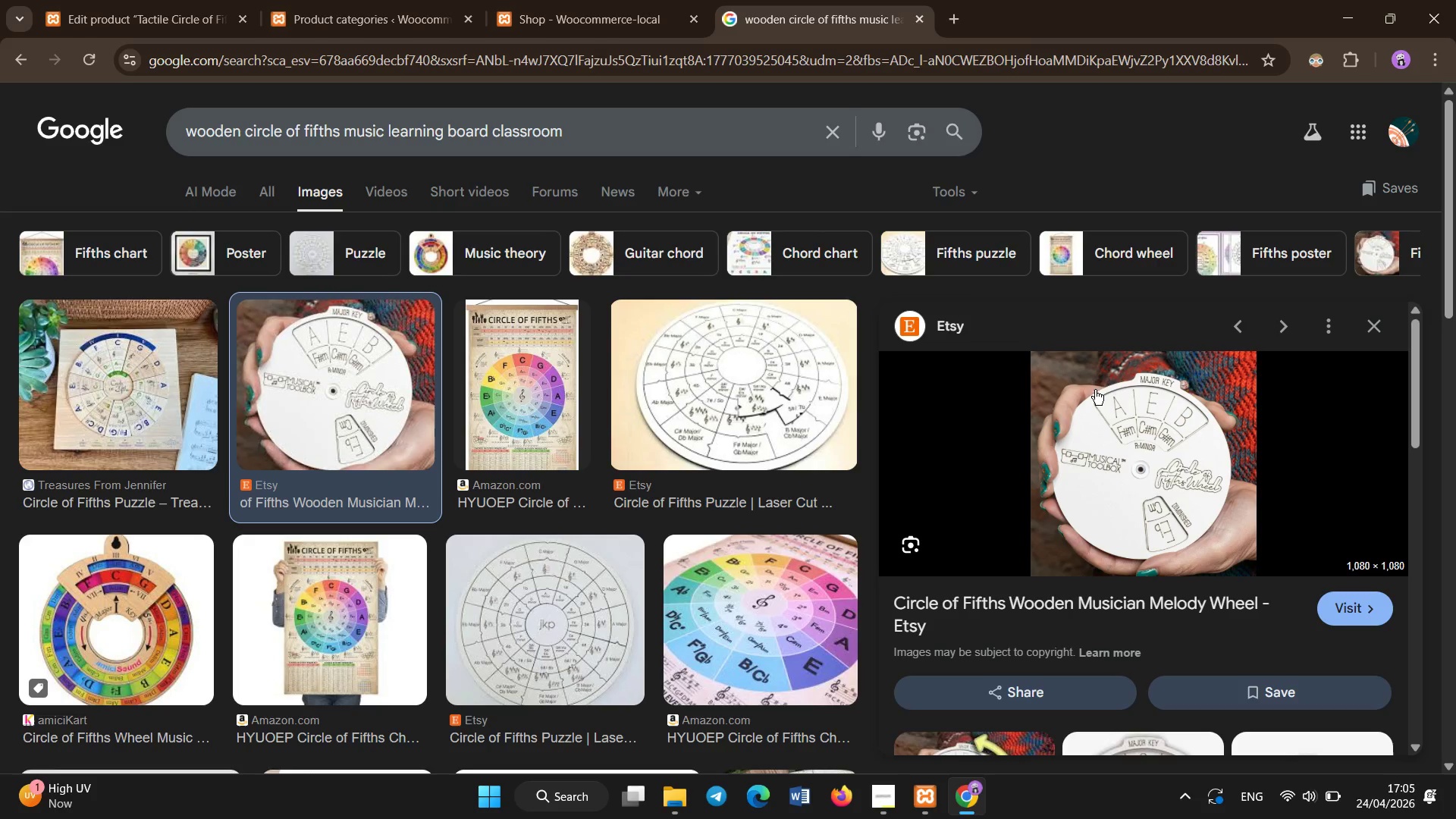 
right_click([1106, 410])
 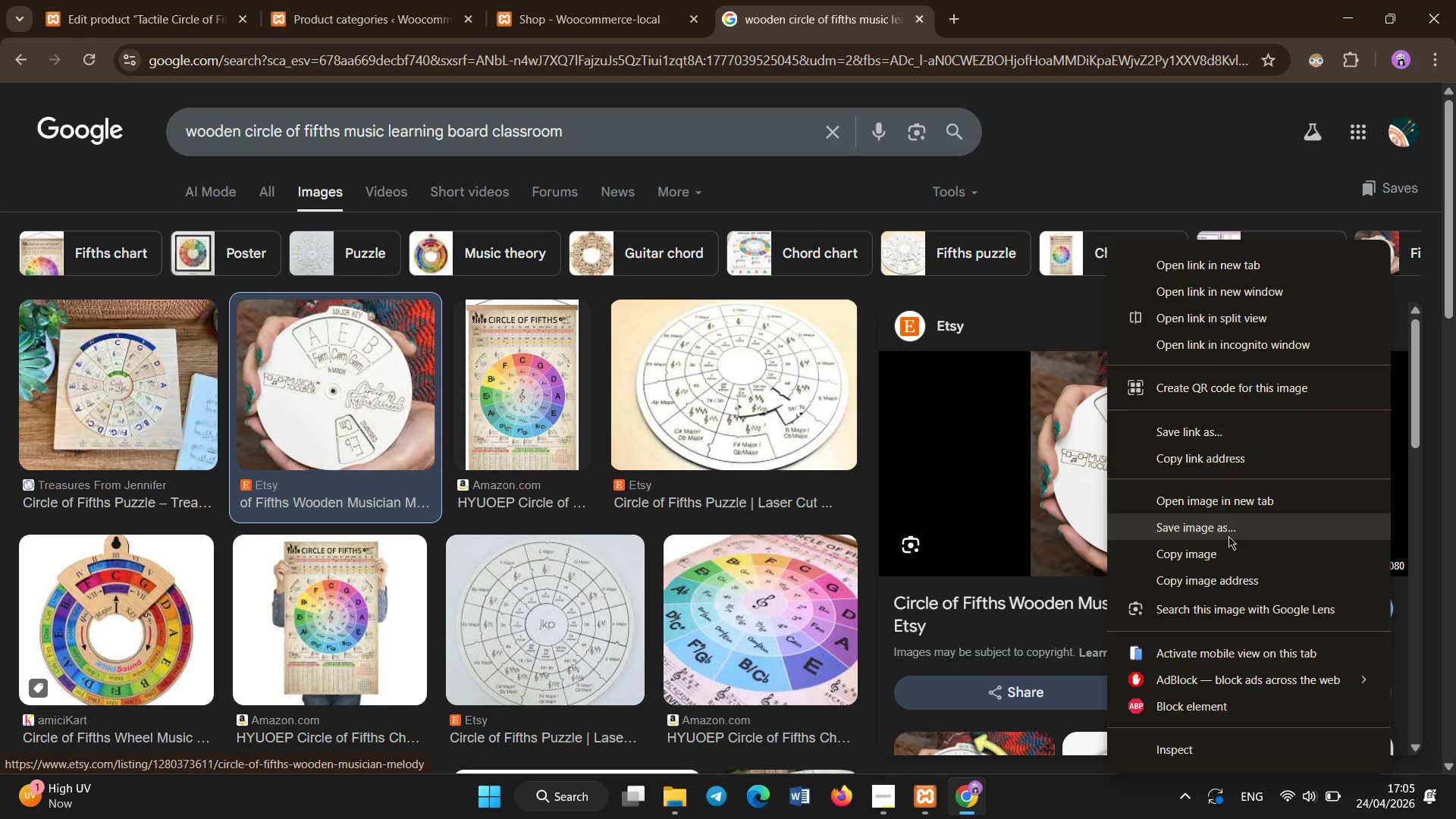 
left_click([1228, 535])
 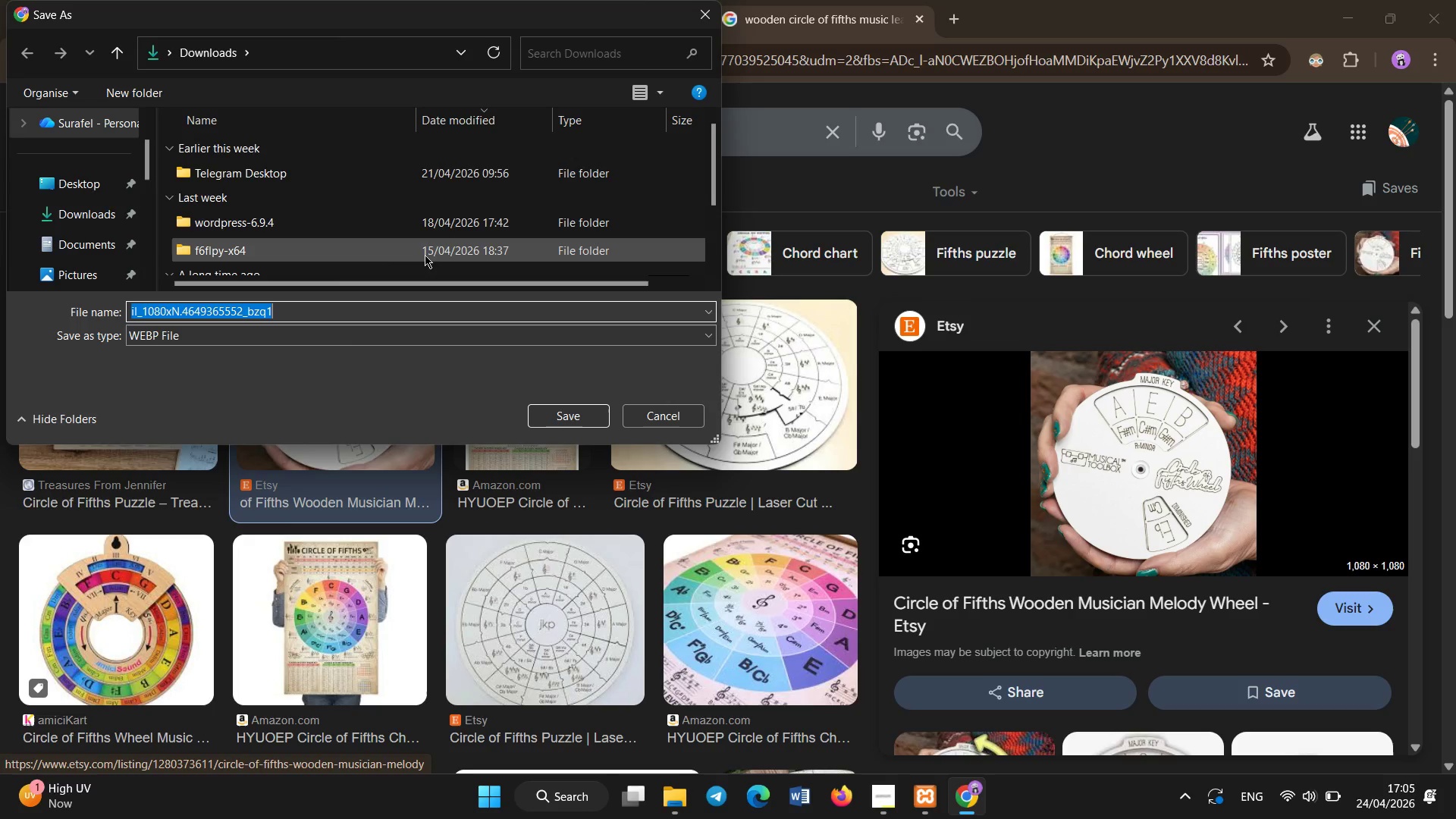 
wait(5.95)
 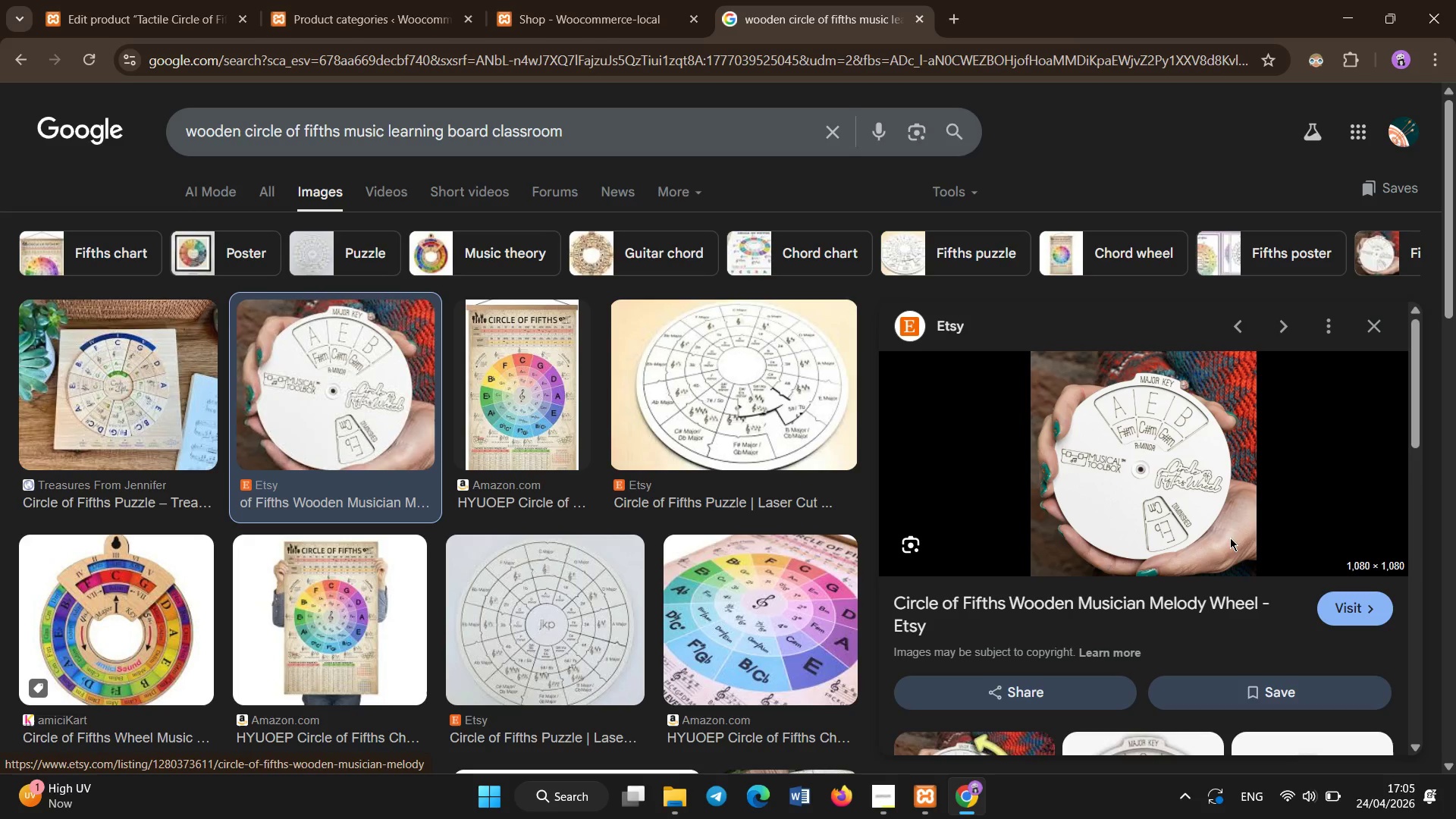 
left_click([103, 249])
 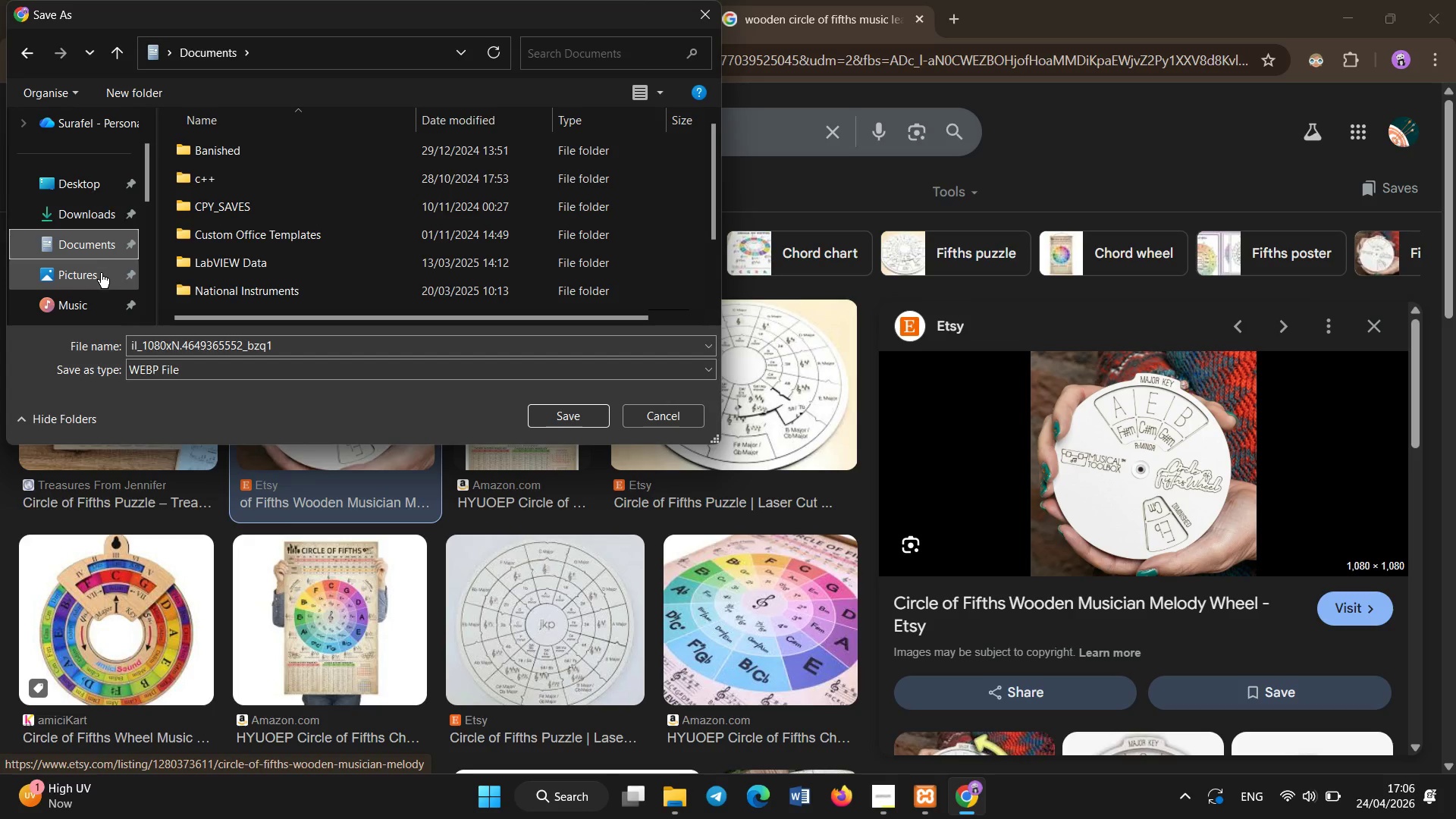 
left_click([99, 273])
 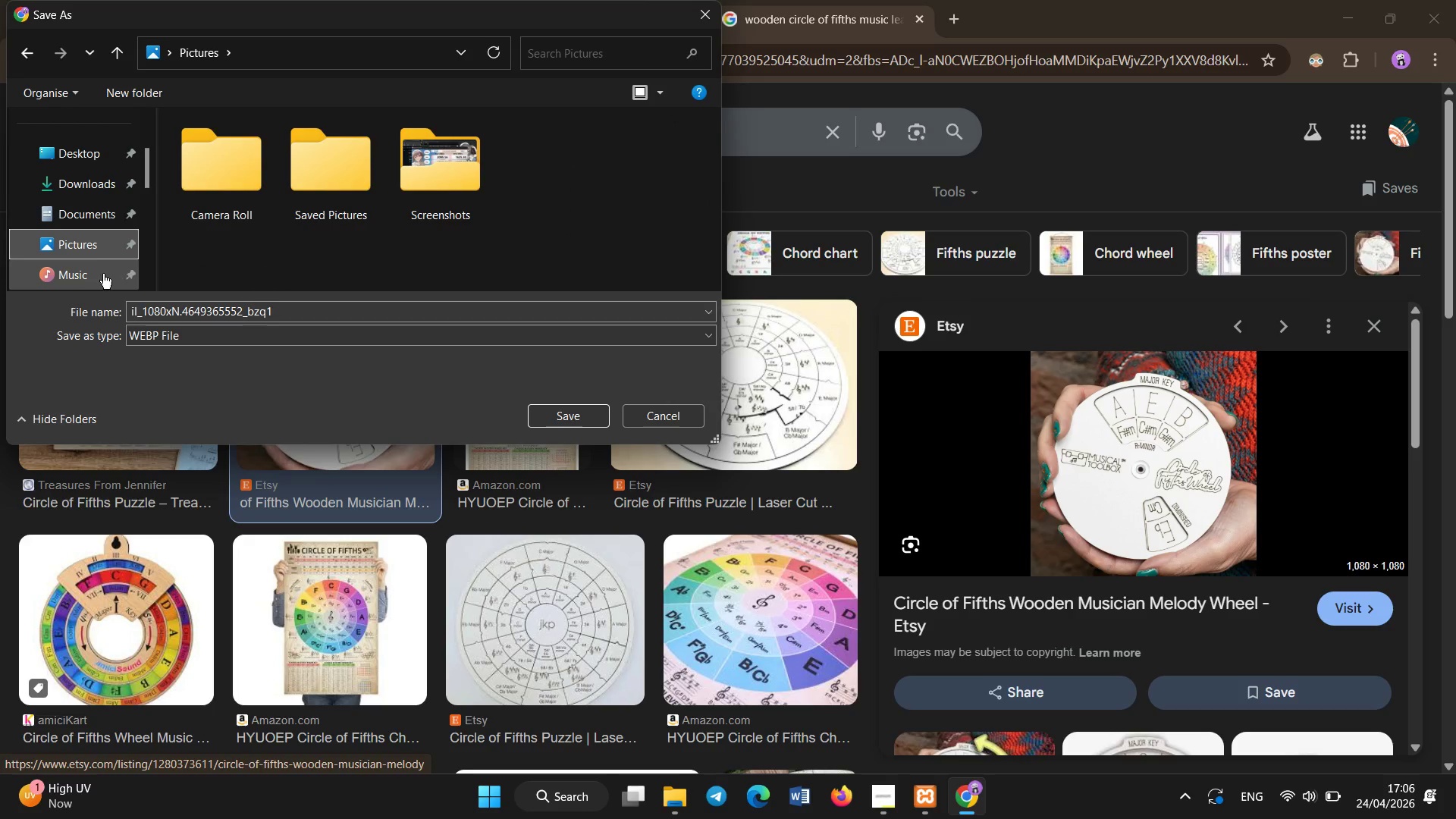 
left_click([87, 274])
 